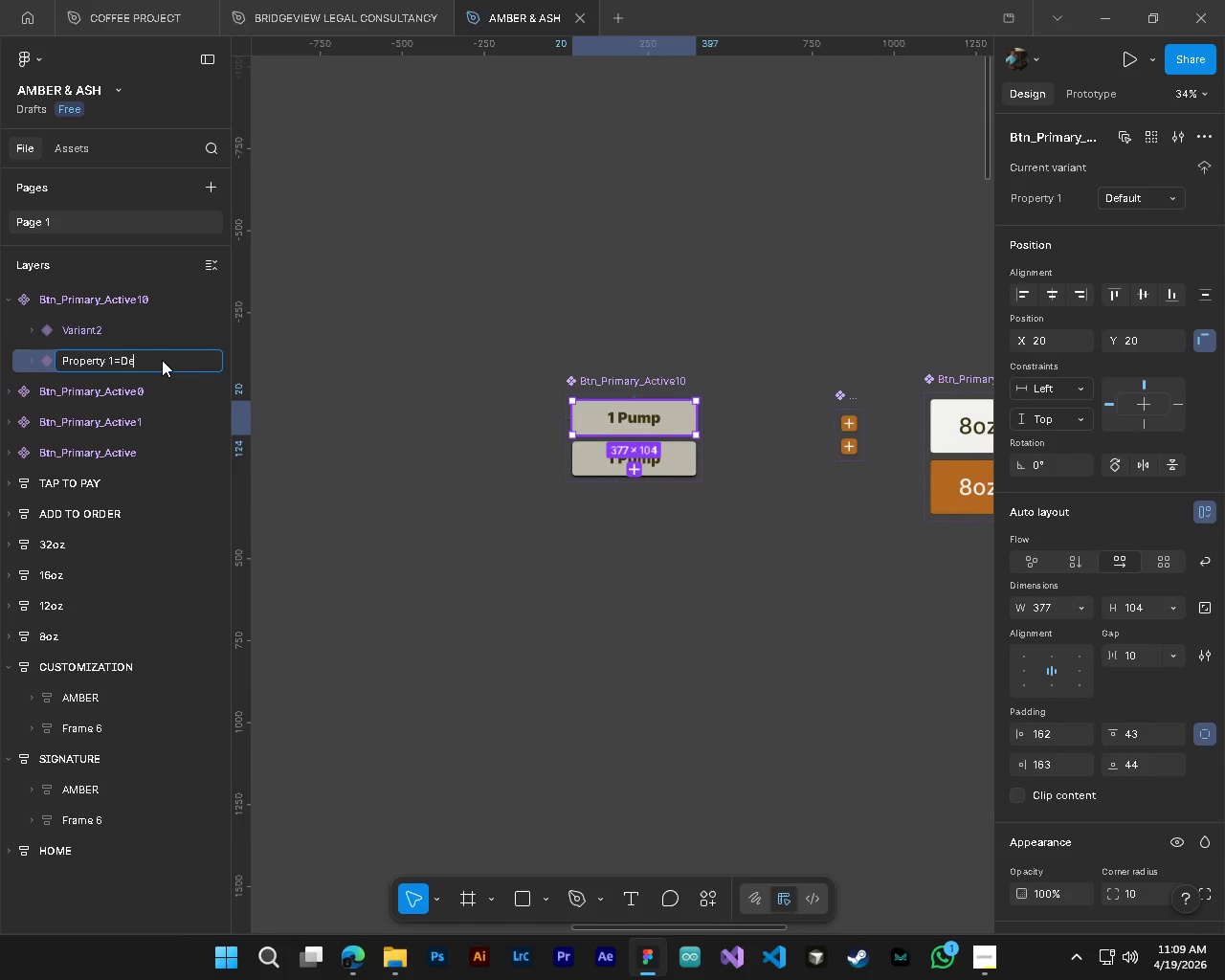 
key(Backspace)
 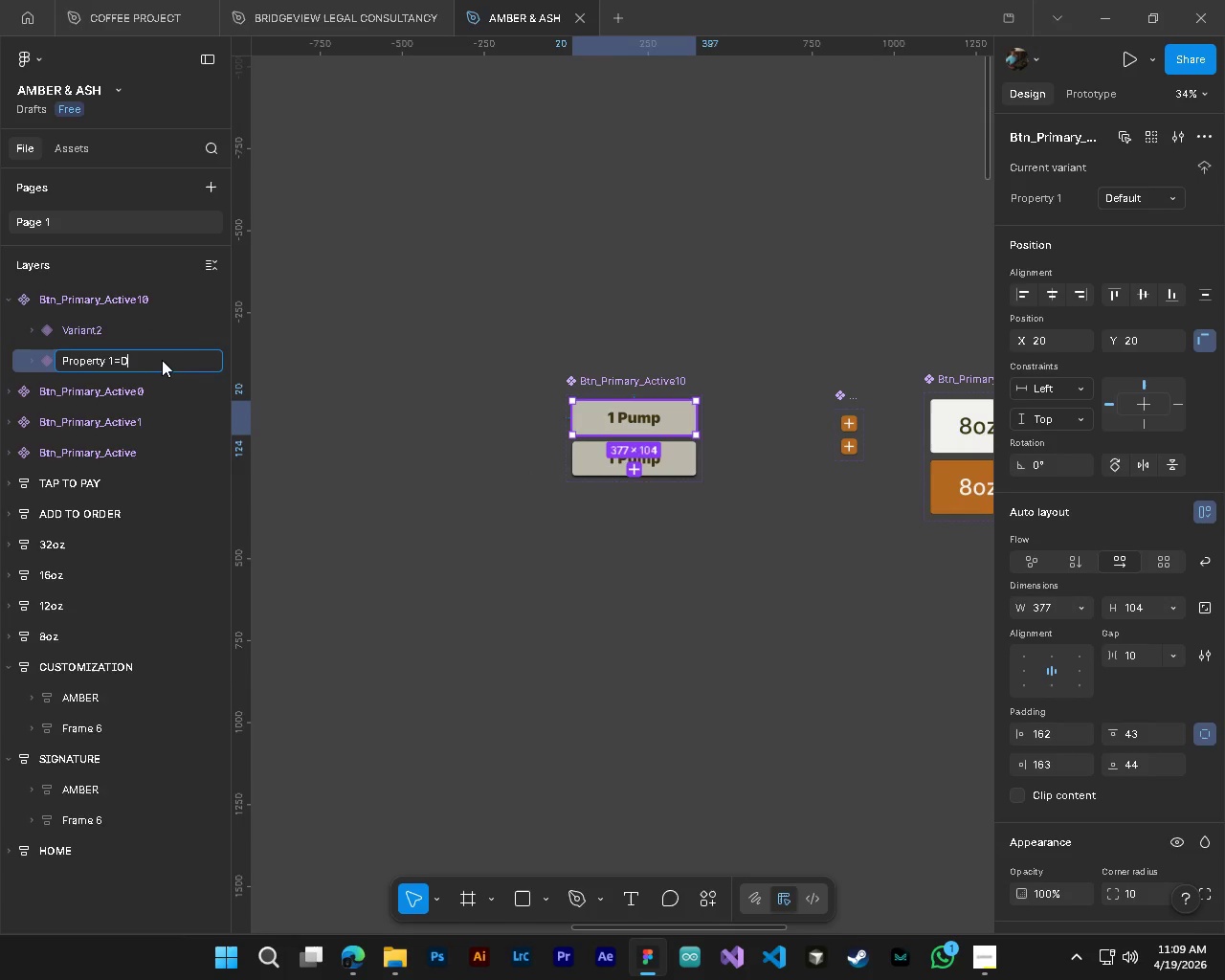 
key(Backspace)
 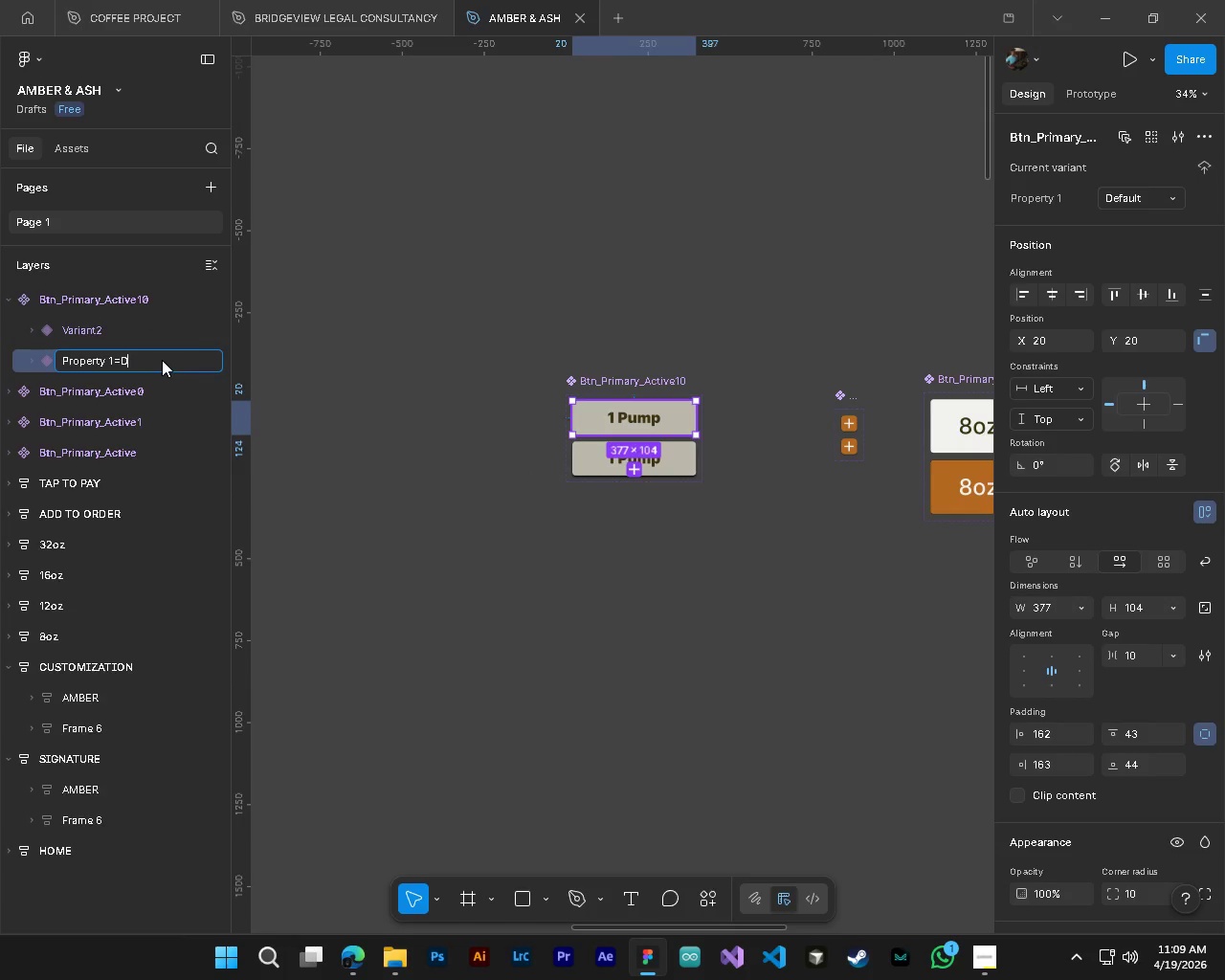 
key(Backspace)
 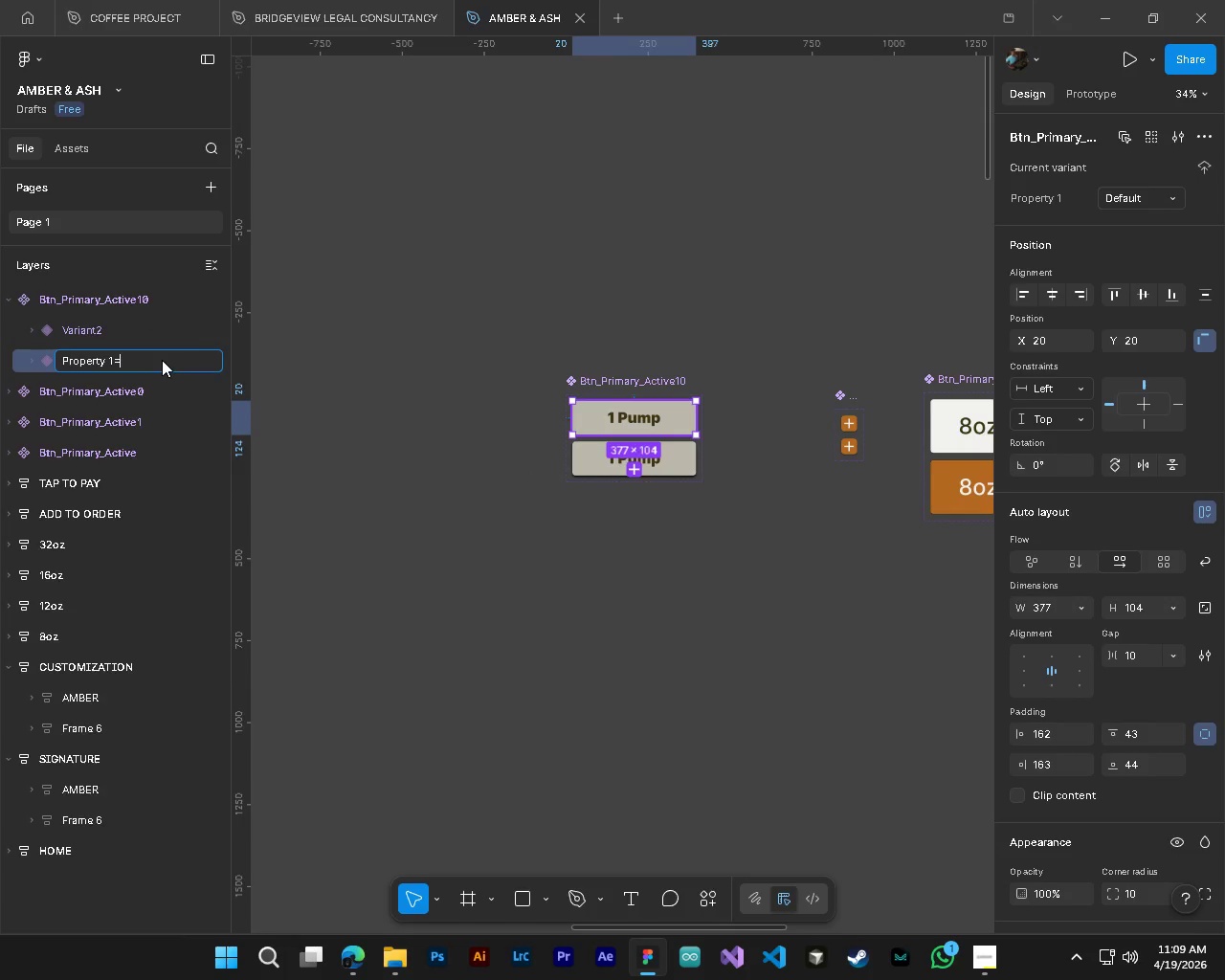 
key(CapsLock)
 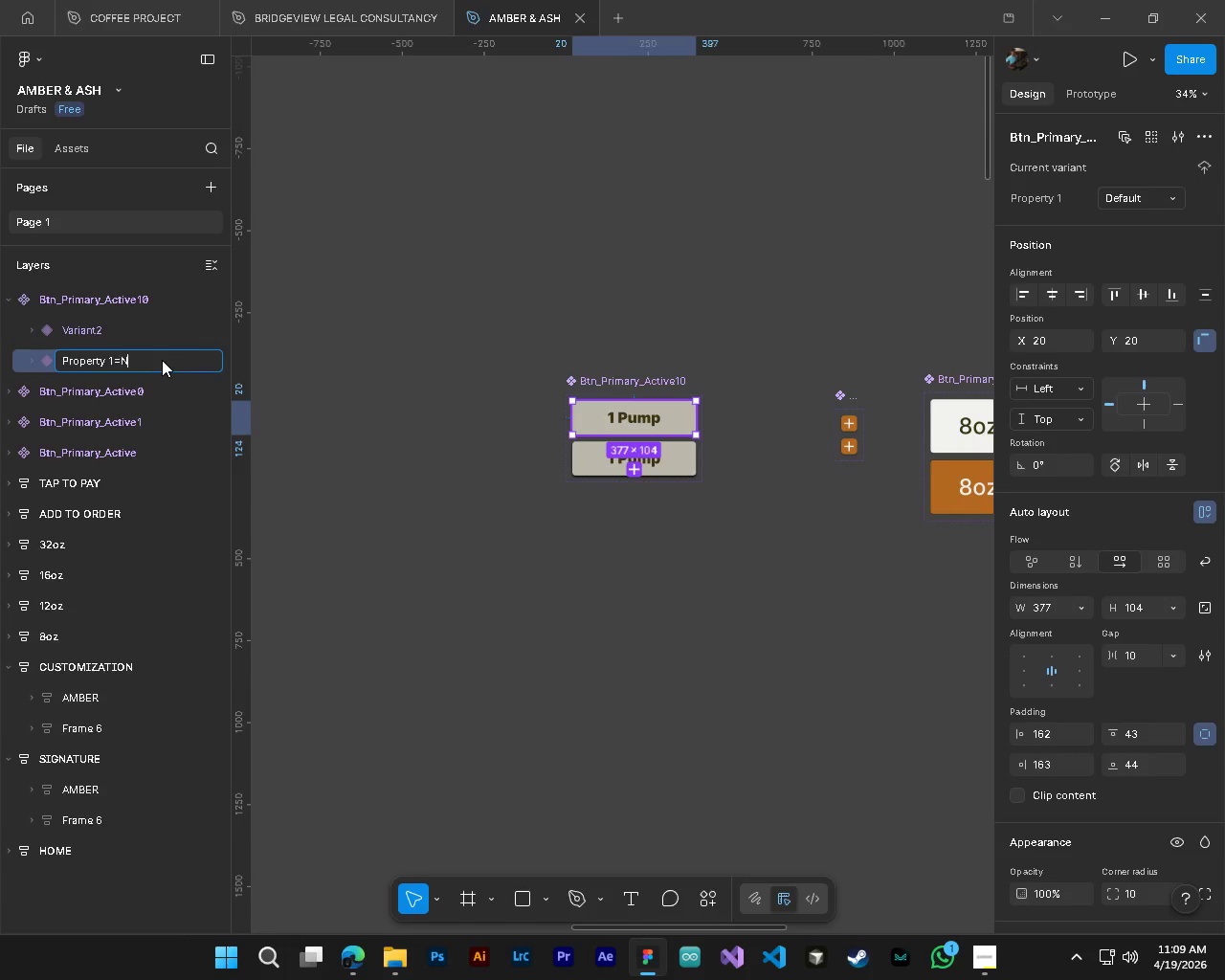 
key(N)
 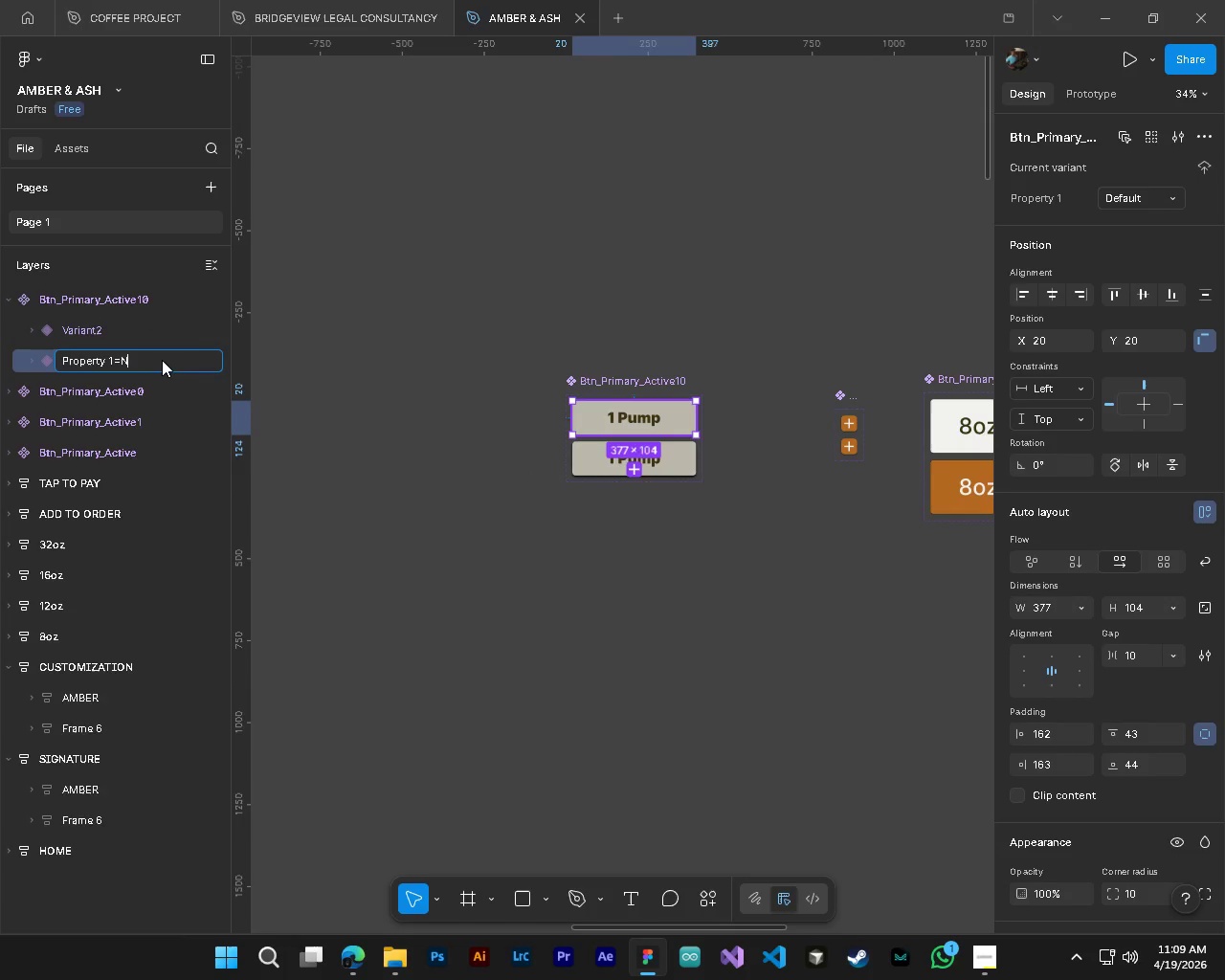 
key(CapsLock)
 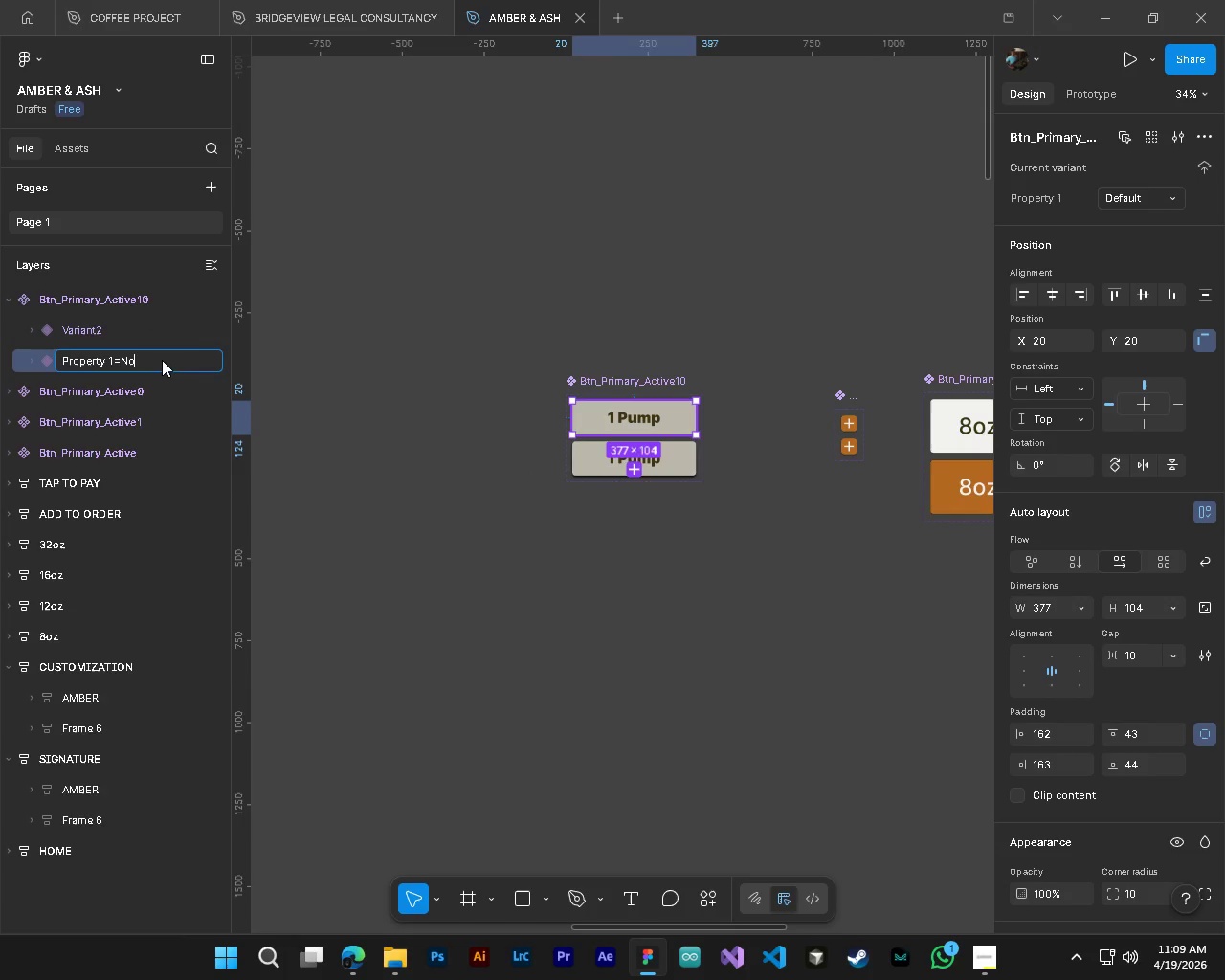 
key(O)
 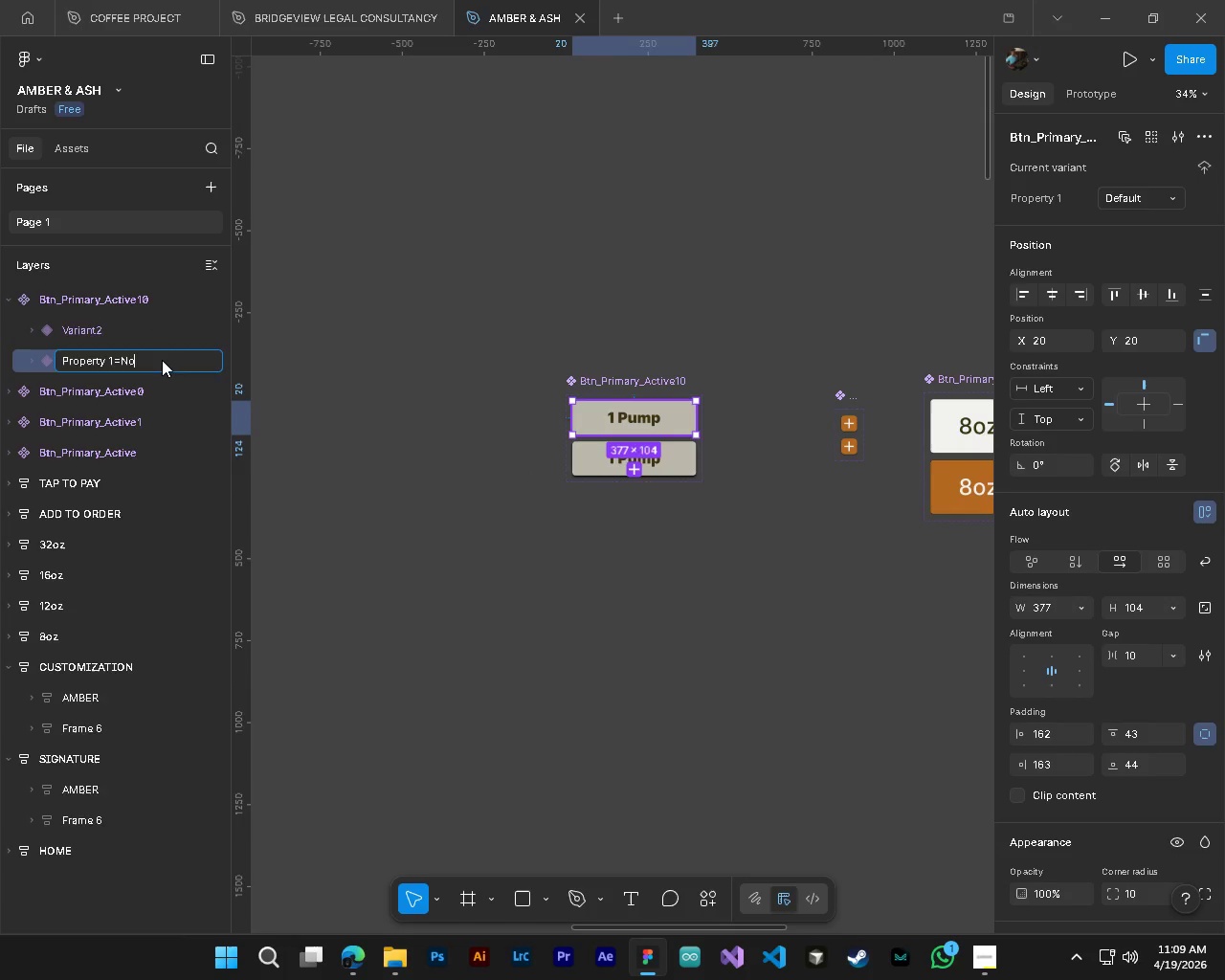 
key(Enter)
 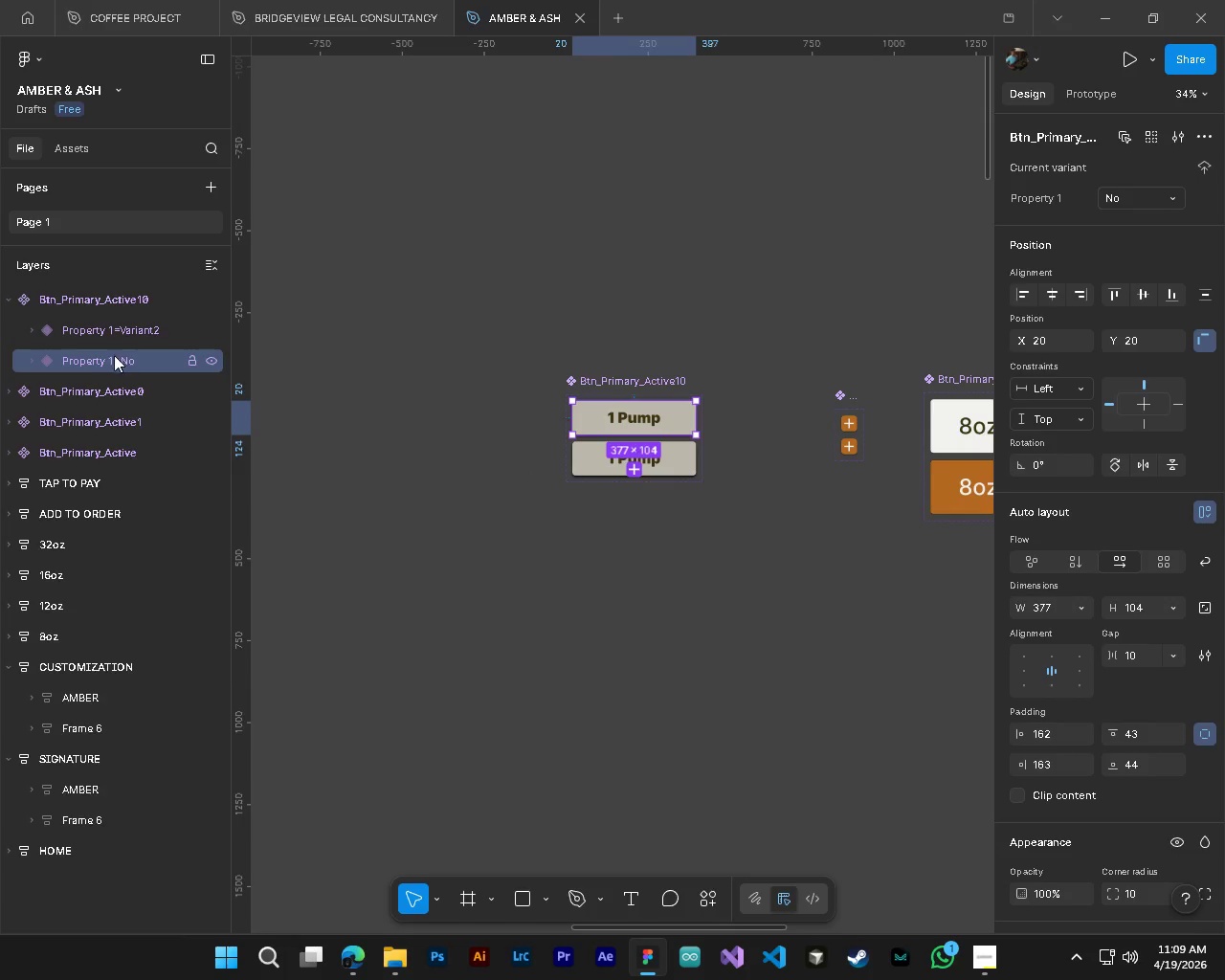 
double_click([109, 367])
 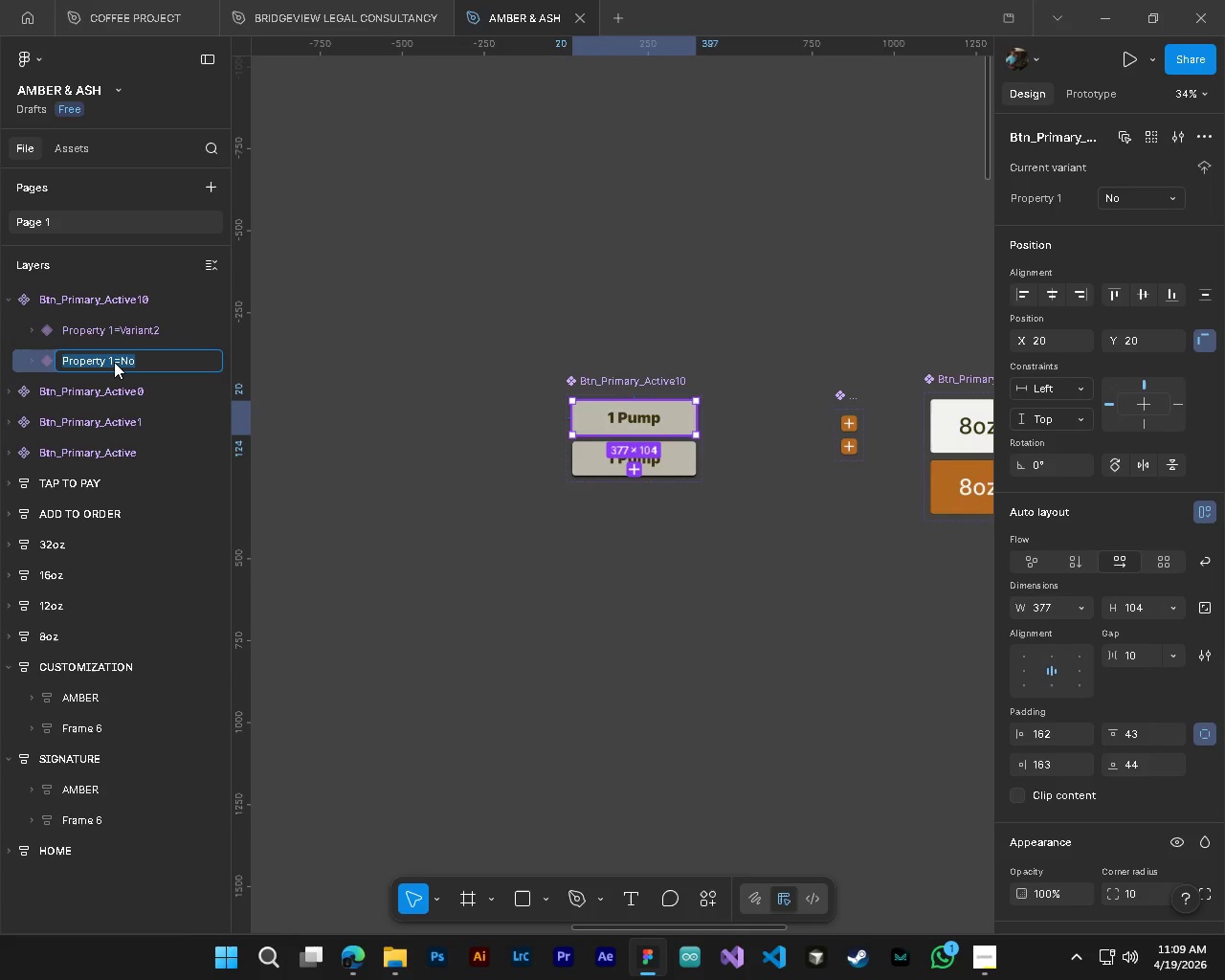 
left_click([114, 362])
 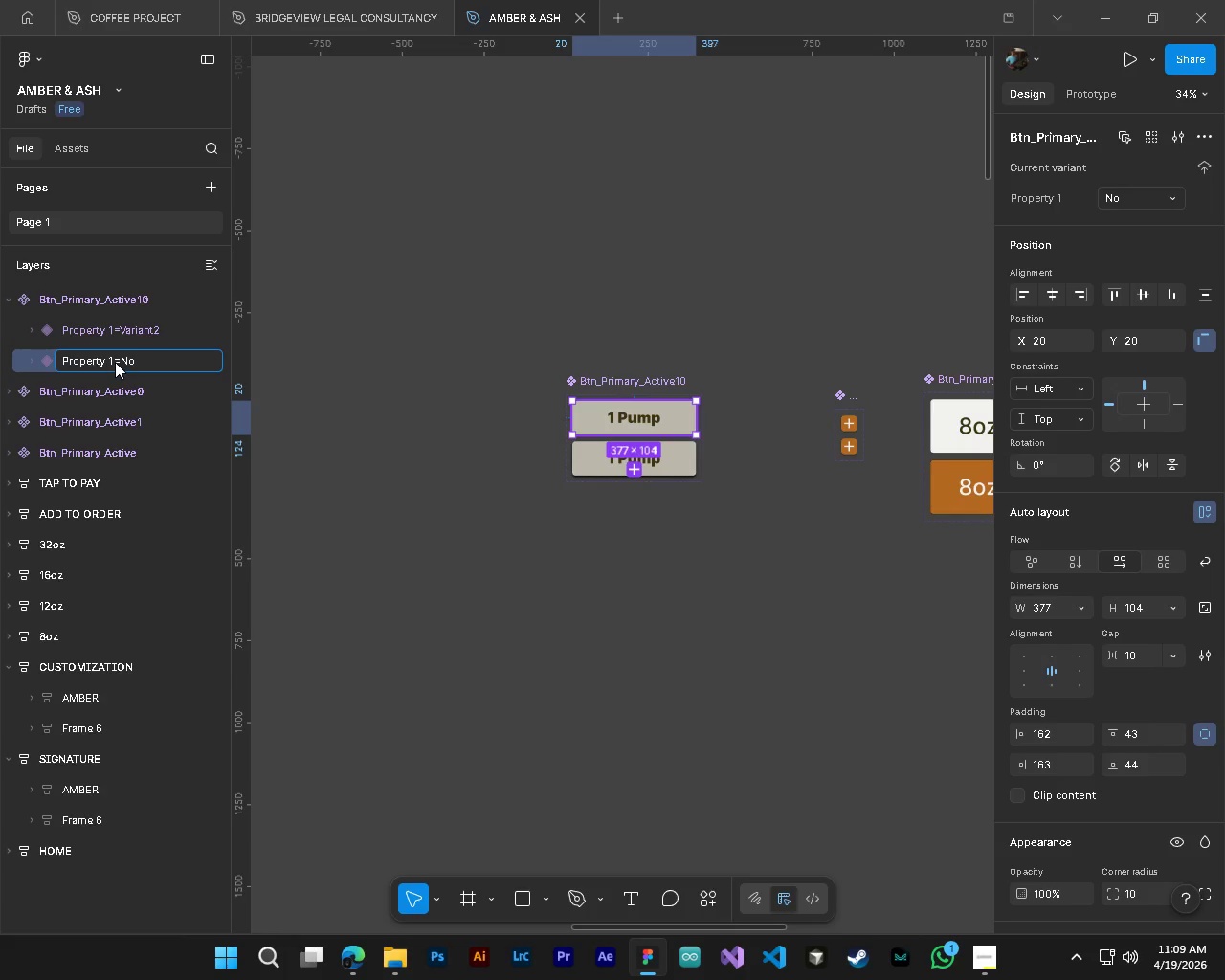 
left_click_drag(start_coordinate=[114, 362], to_coordinate=[53, 359])
 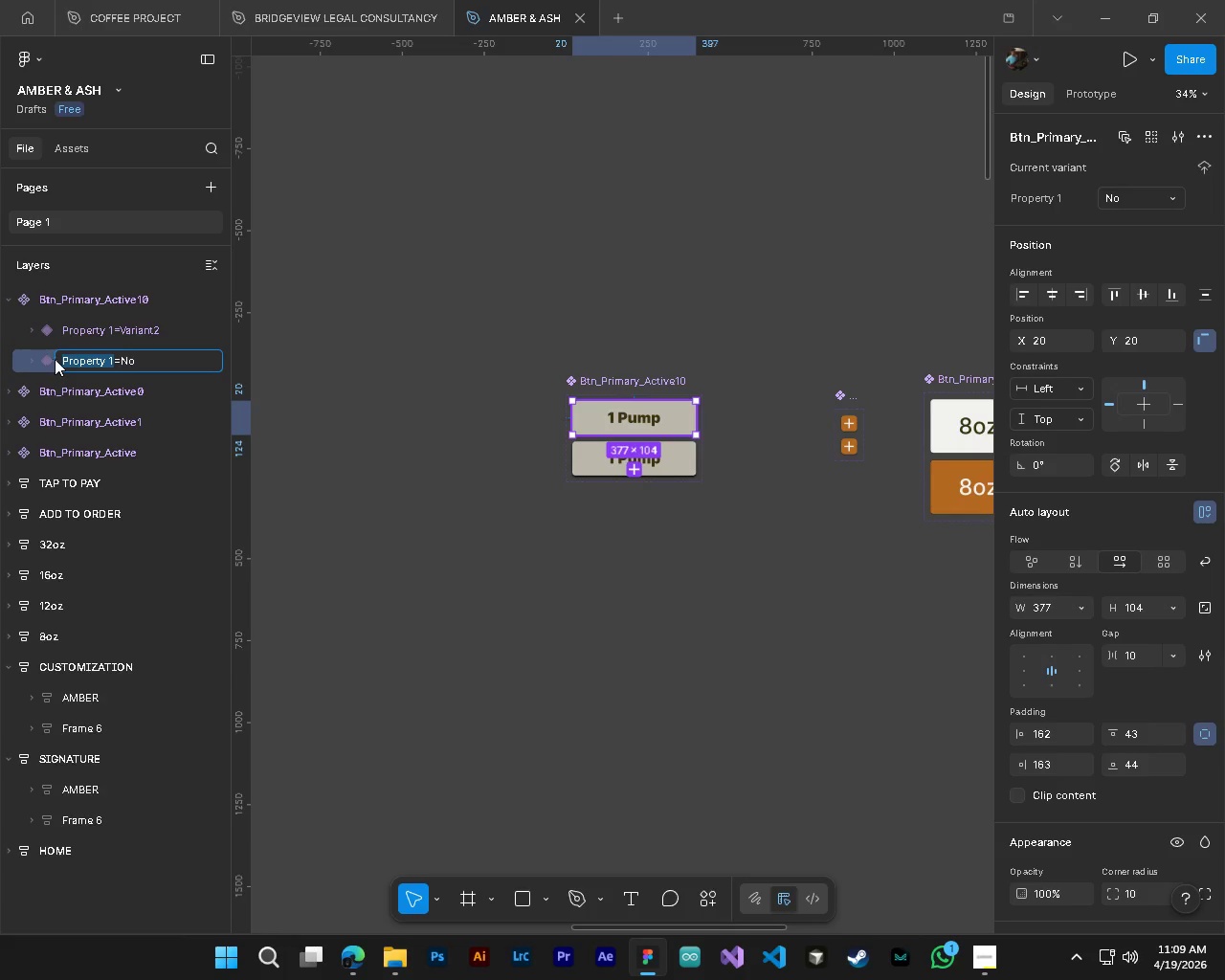 
key(Control+V)
 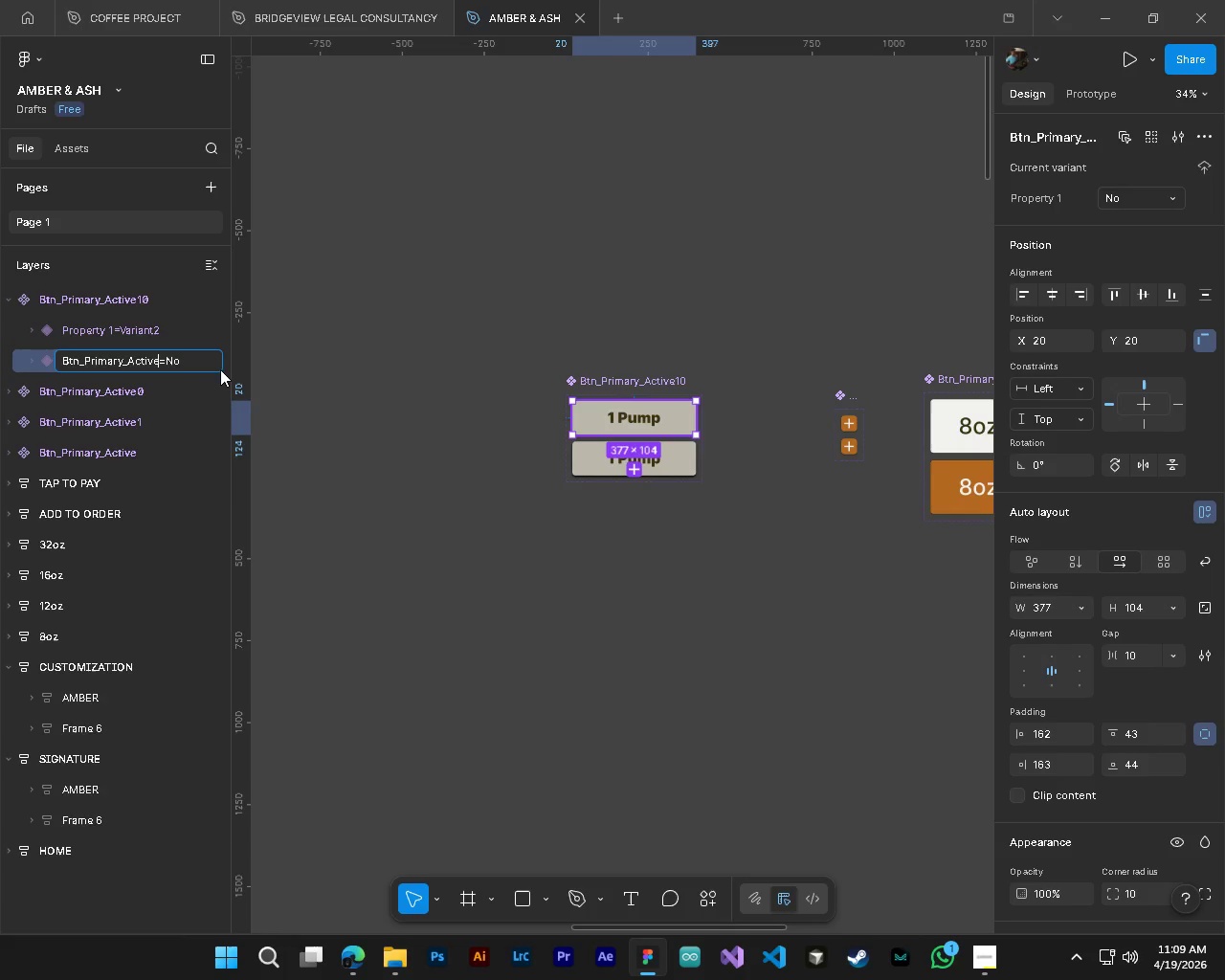 
key(Numpad1)
 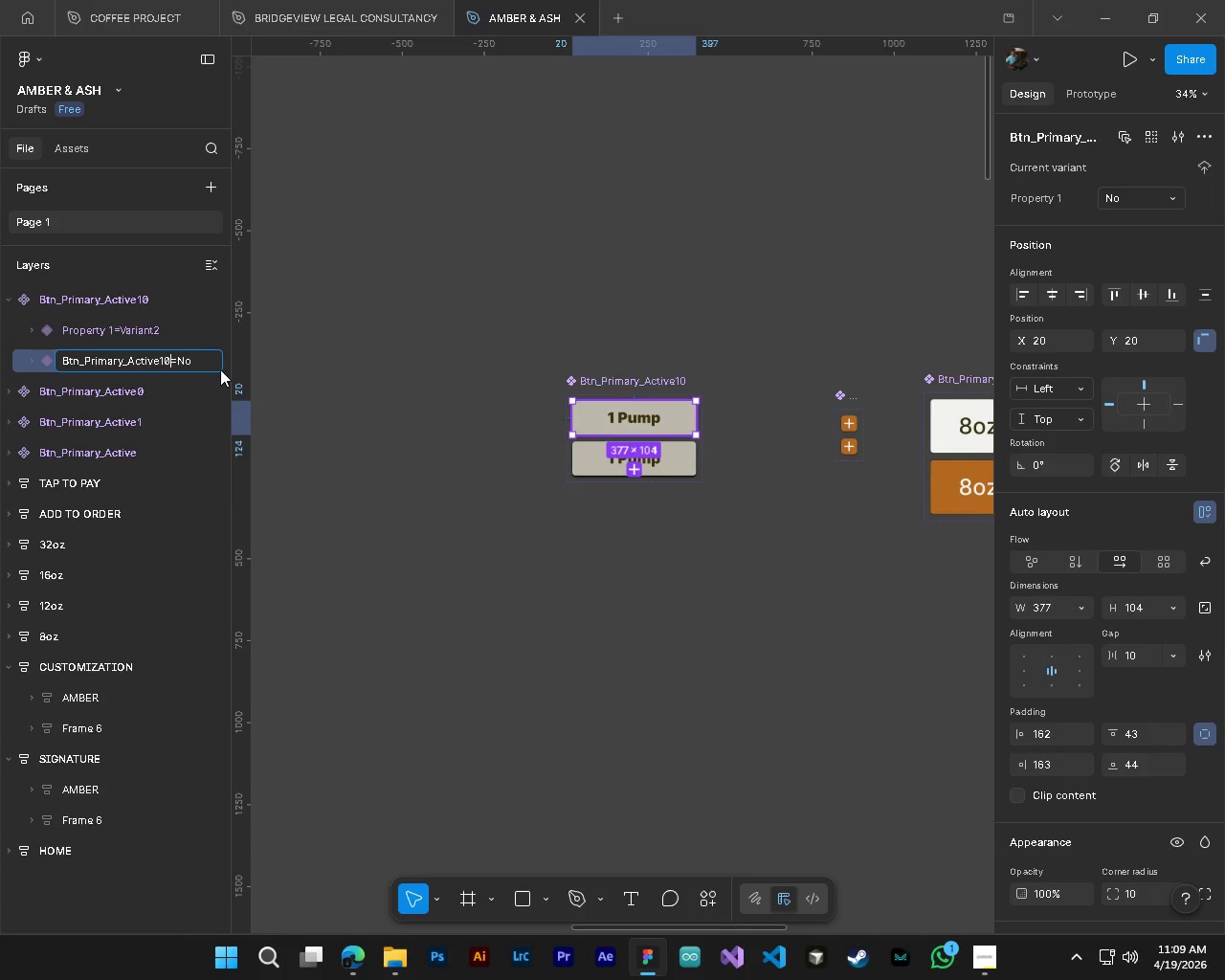 
key(Numpad0)
 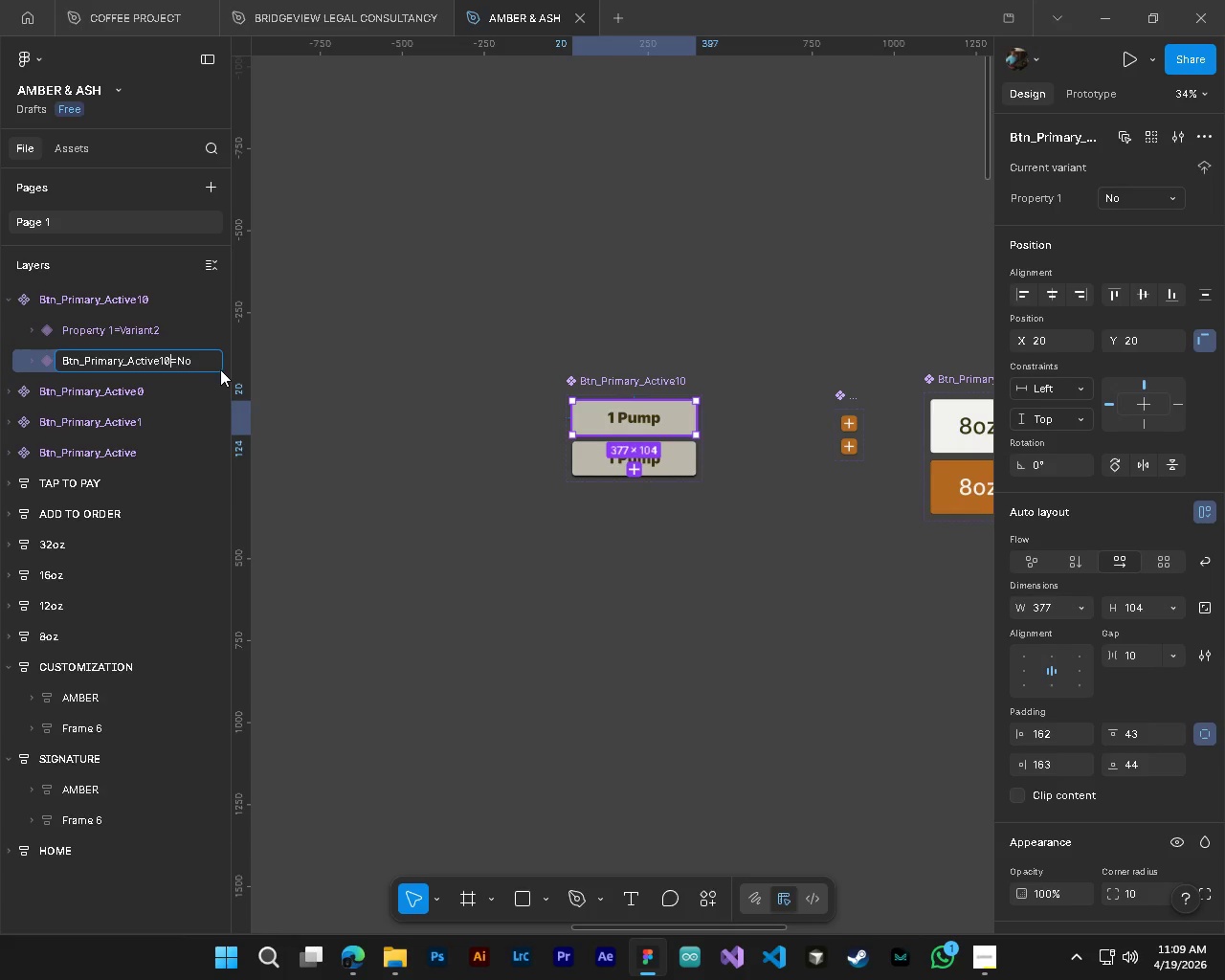 
key(NumpadEnter)
 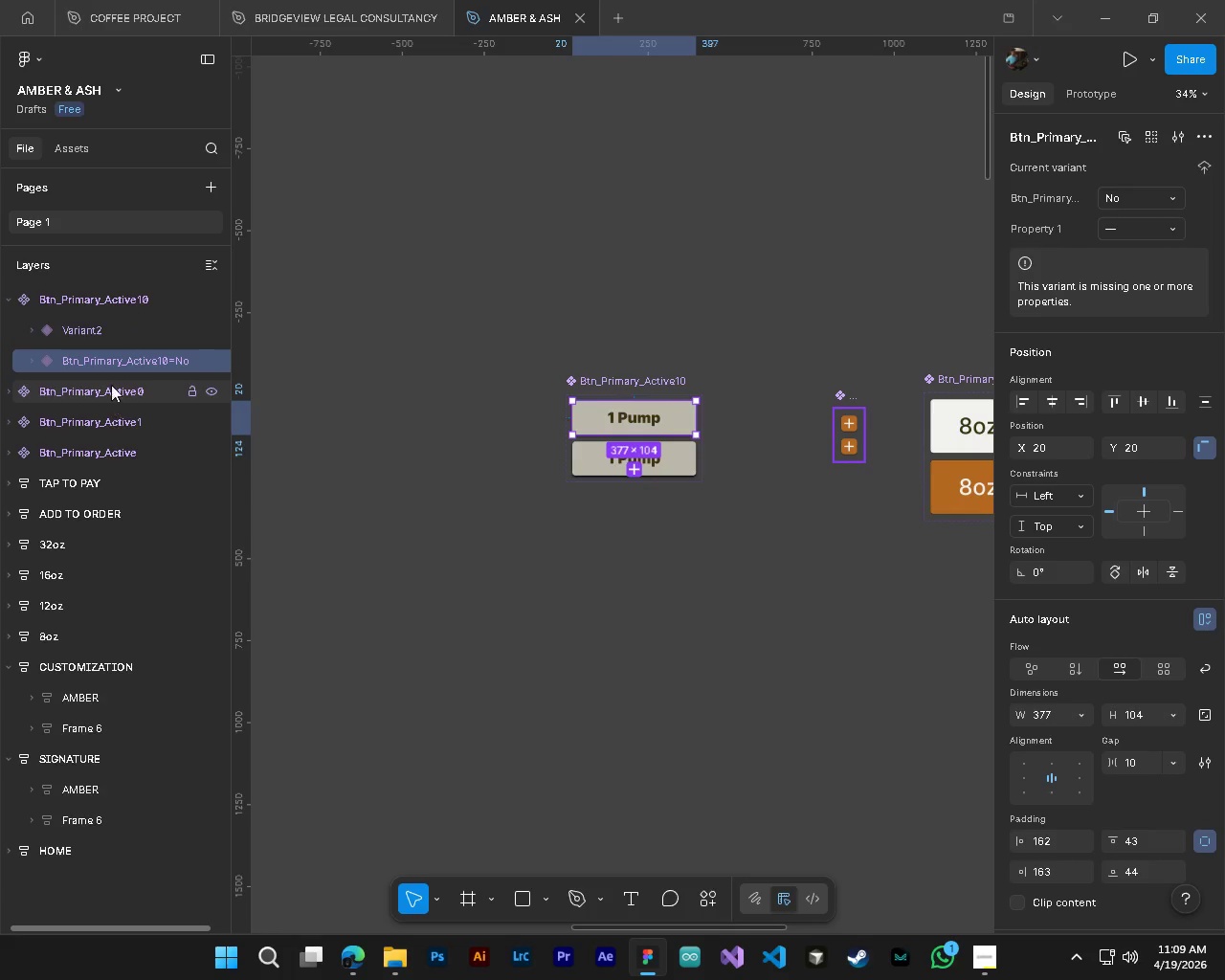 
double_click([96, 328])
 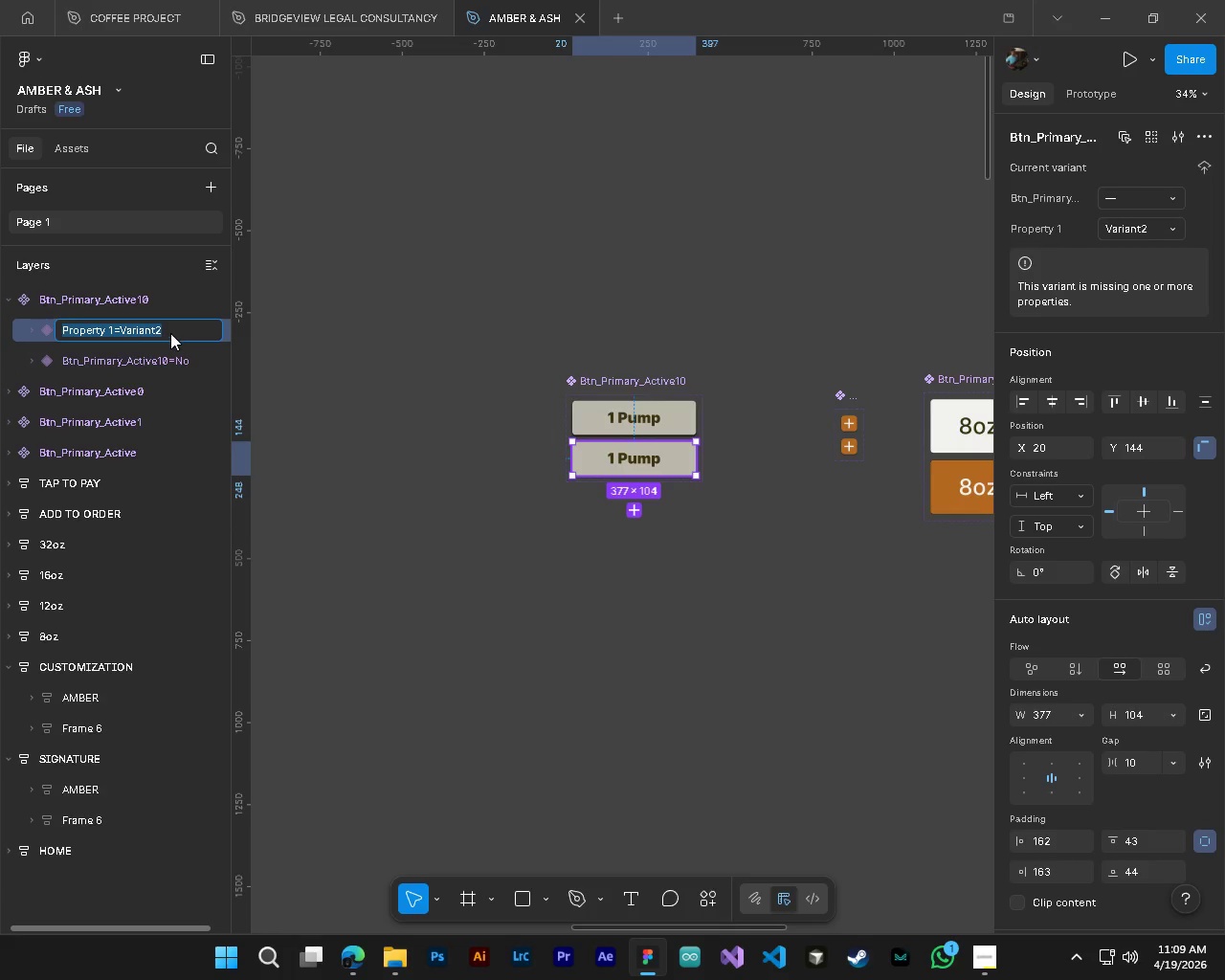 
left_click([170, 333])
 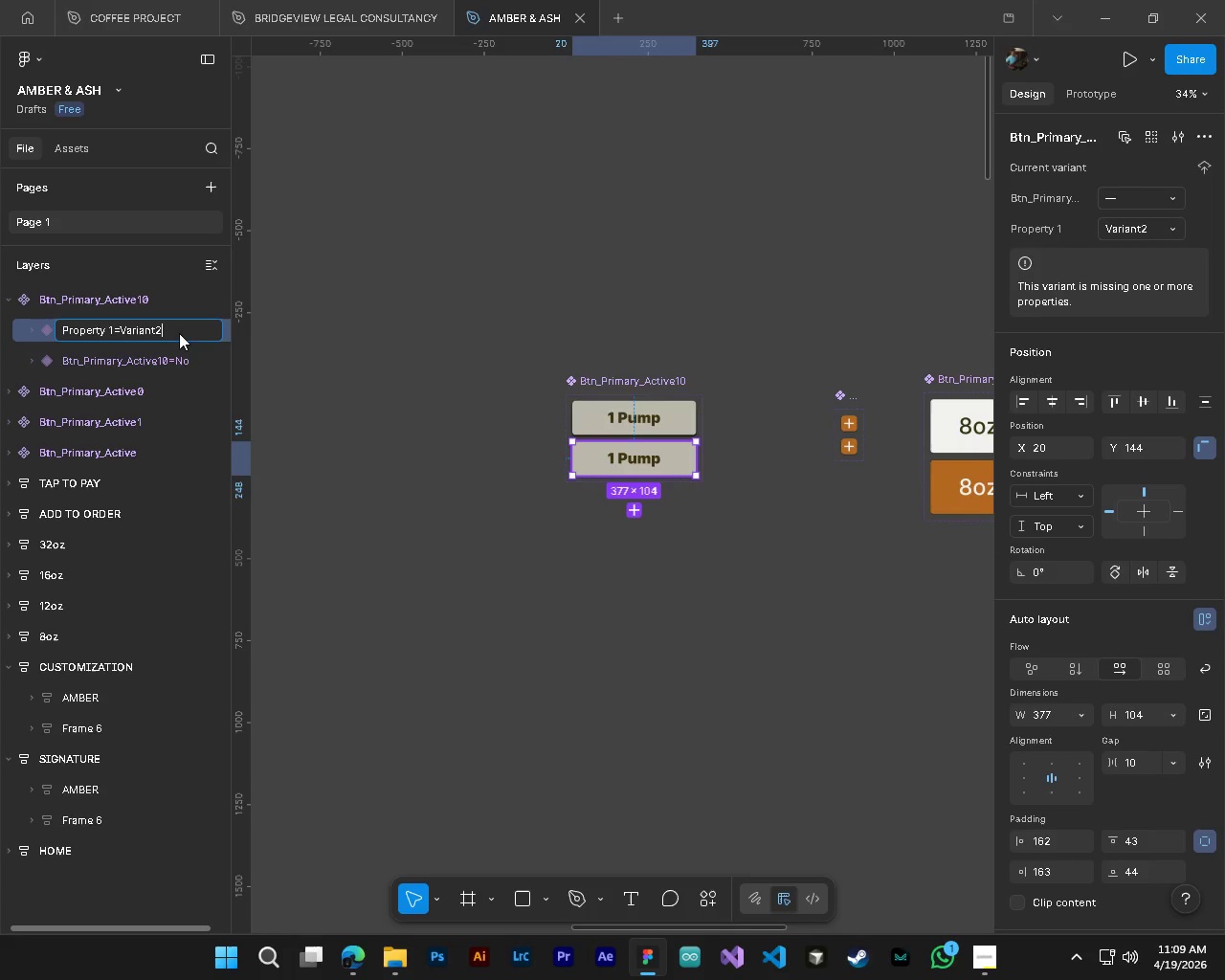 
left_click_drag(start_coordinate=[179, 333], to_coordinate=[120, 333])
 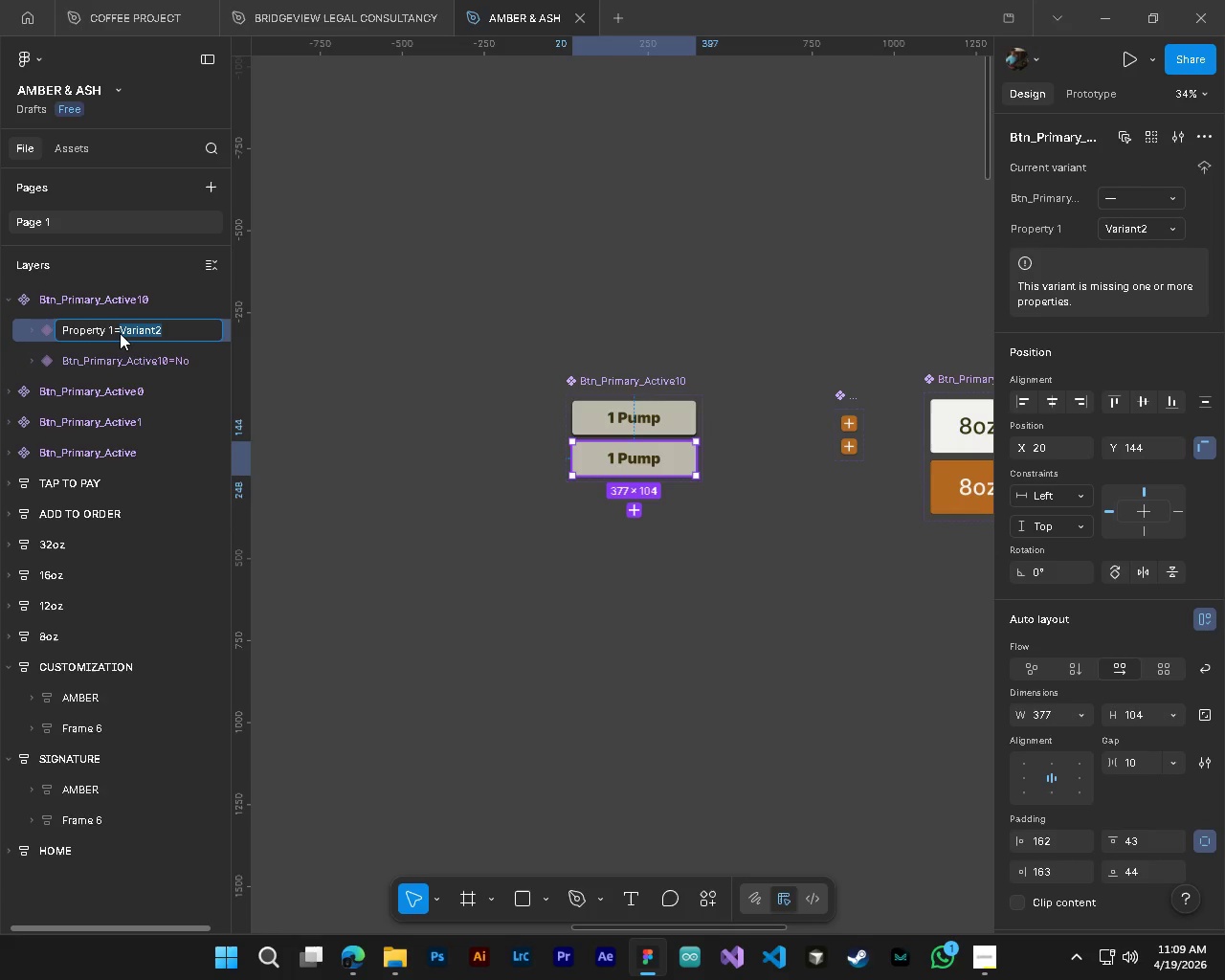 
type(Yes)
 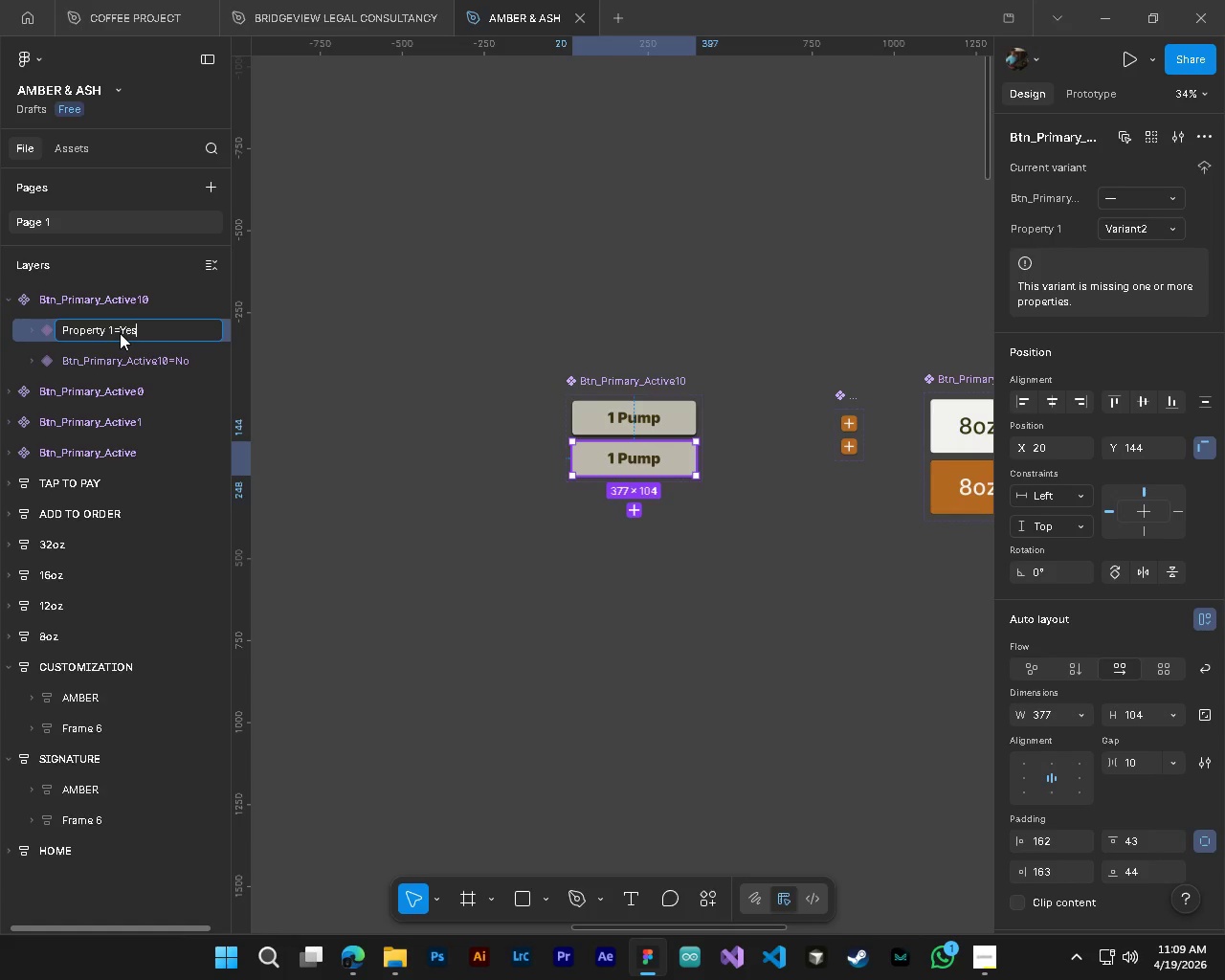 
key(Enter)
 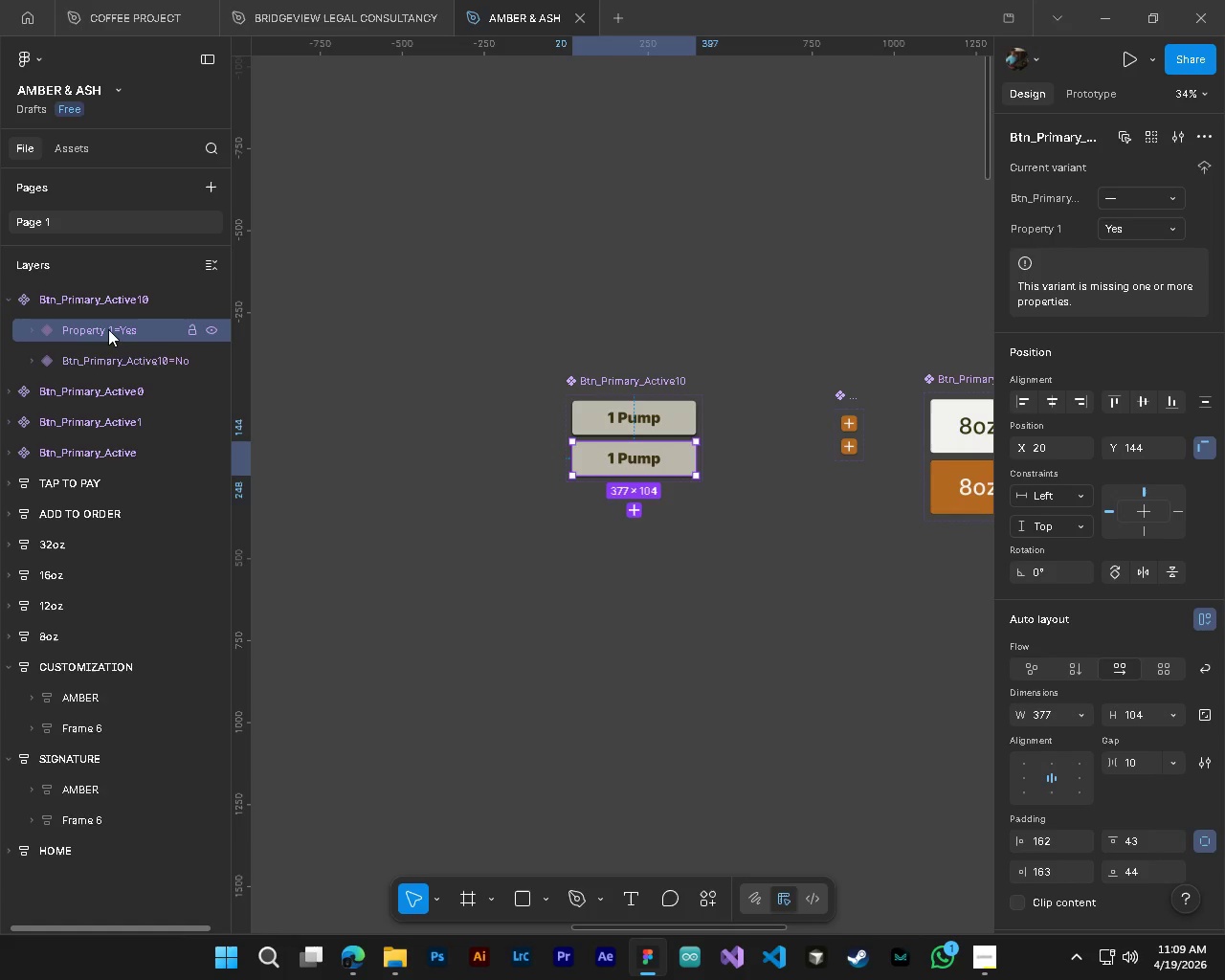 
double_click([108, 329])
 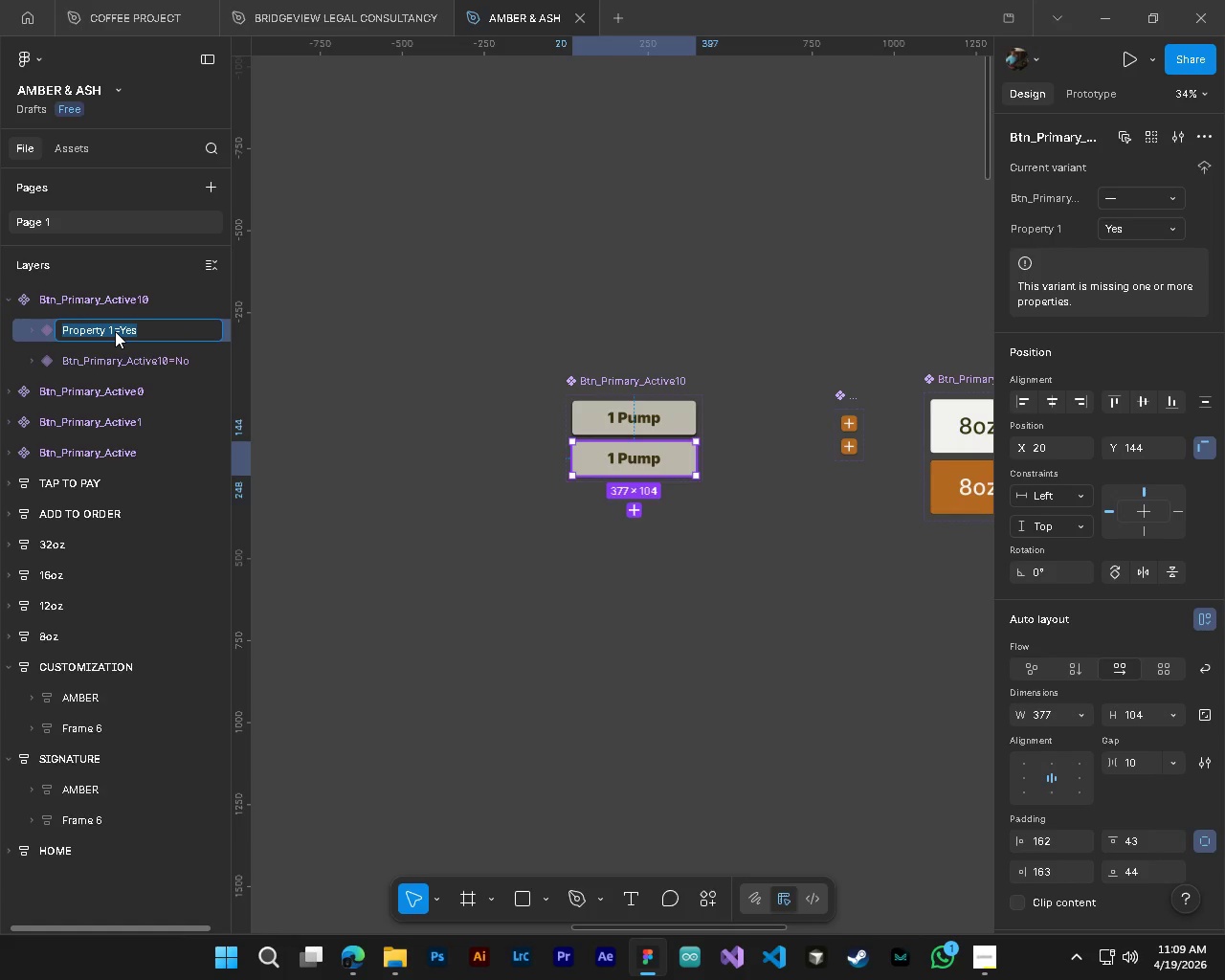 
left_click([115, 331])
 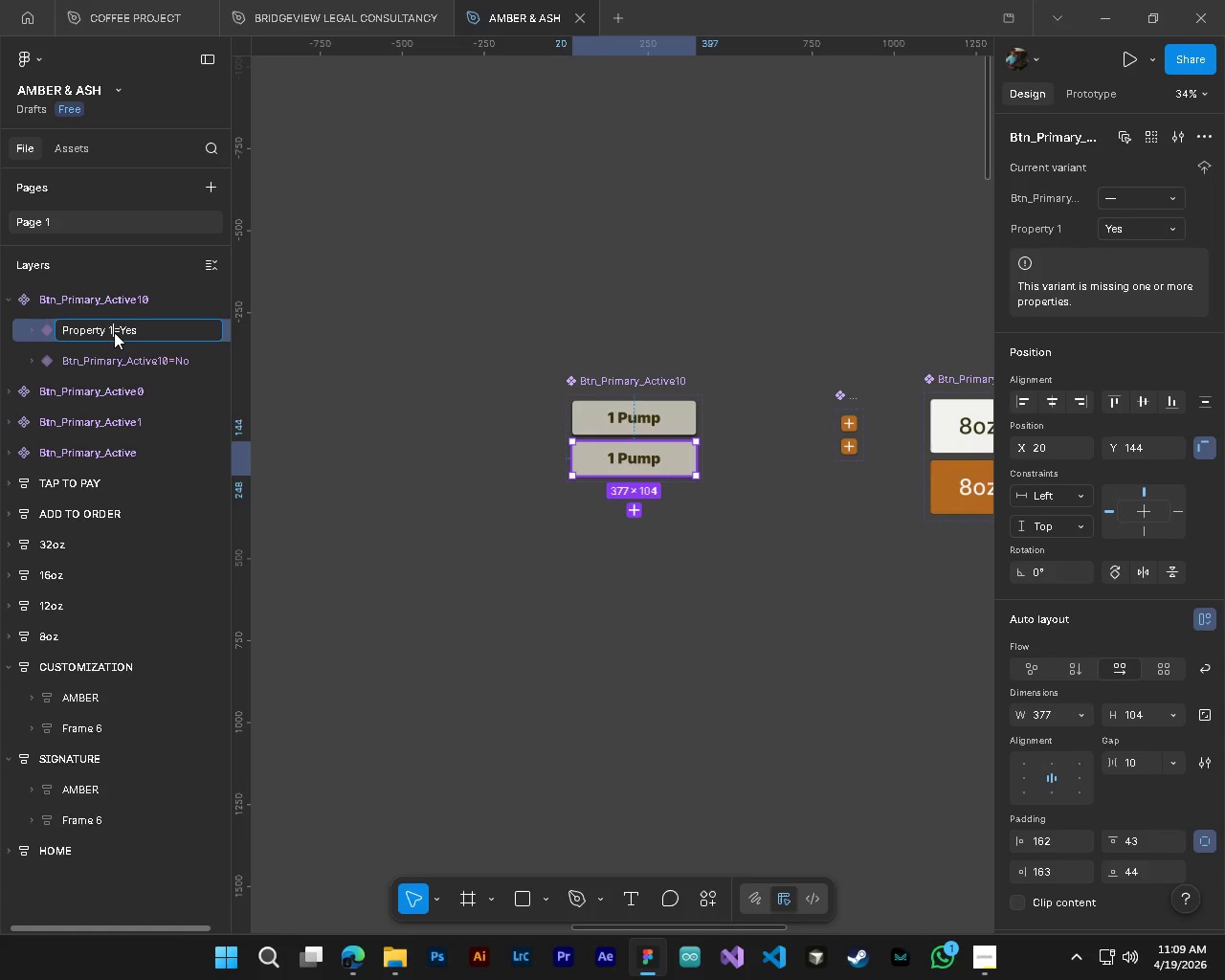 
left_click_drag(start_coordinate=[114, 332], to_coordinate=[29, 331])
 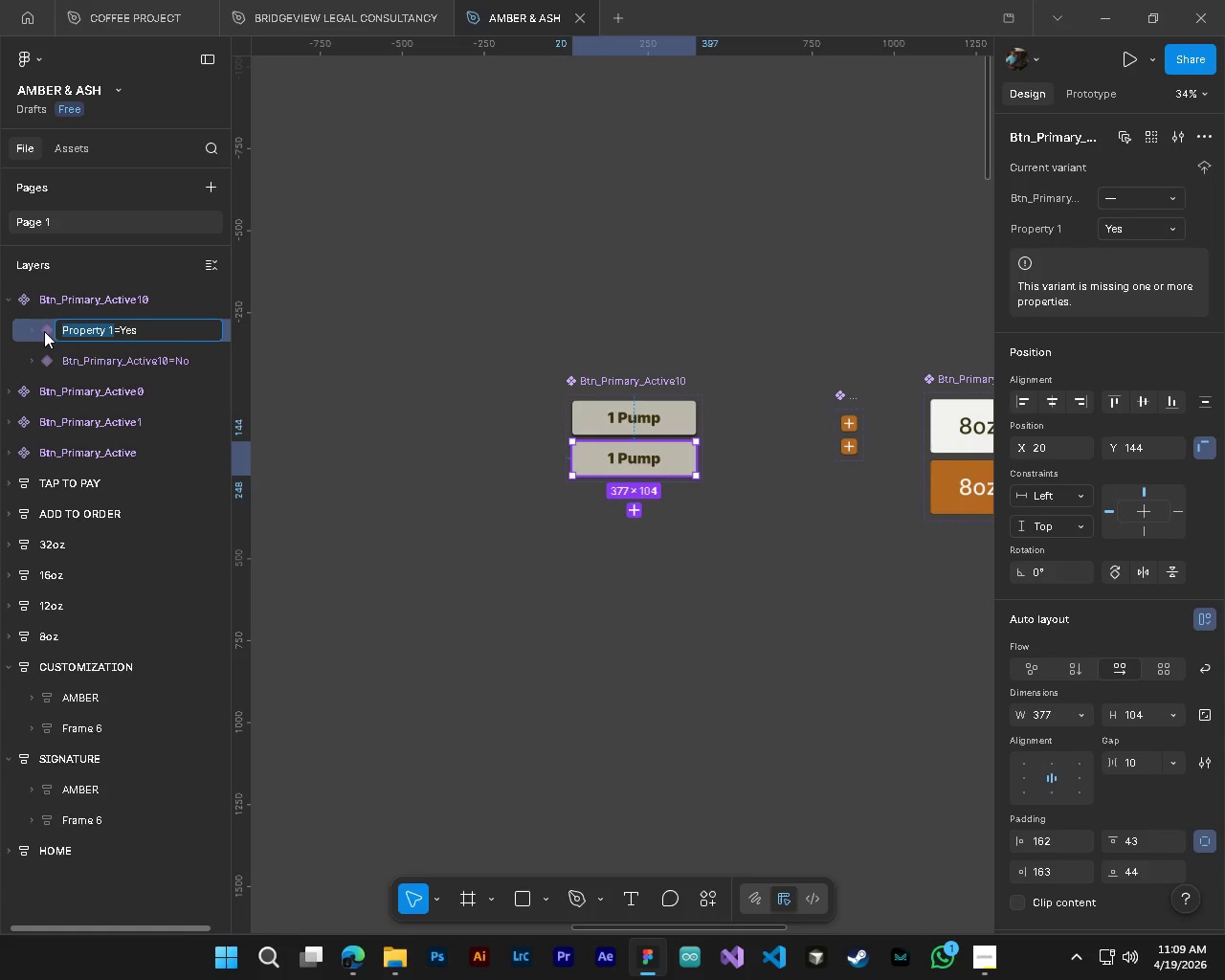 
key(Control+ControlLeft)
 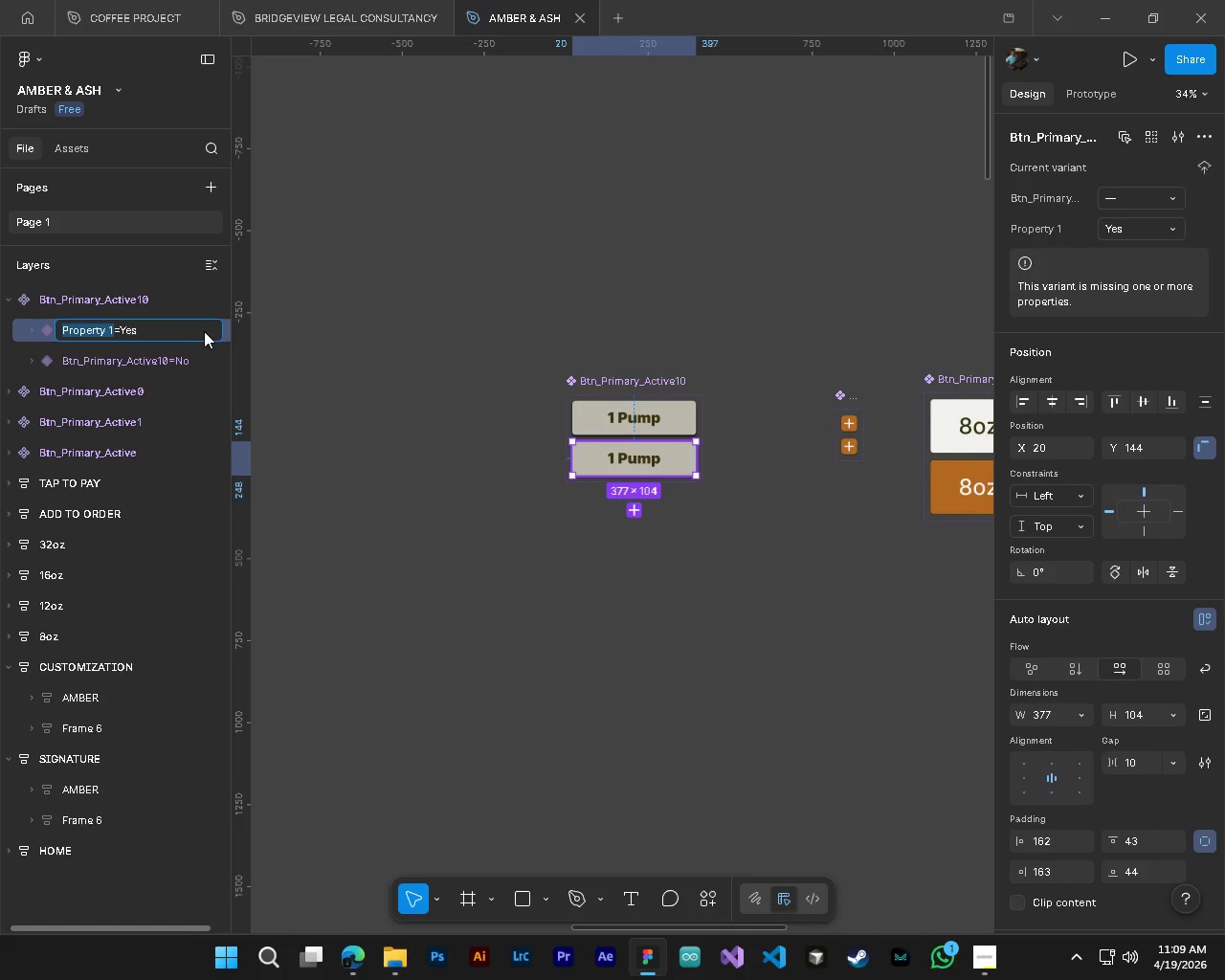 
key(Control+V)
 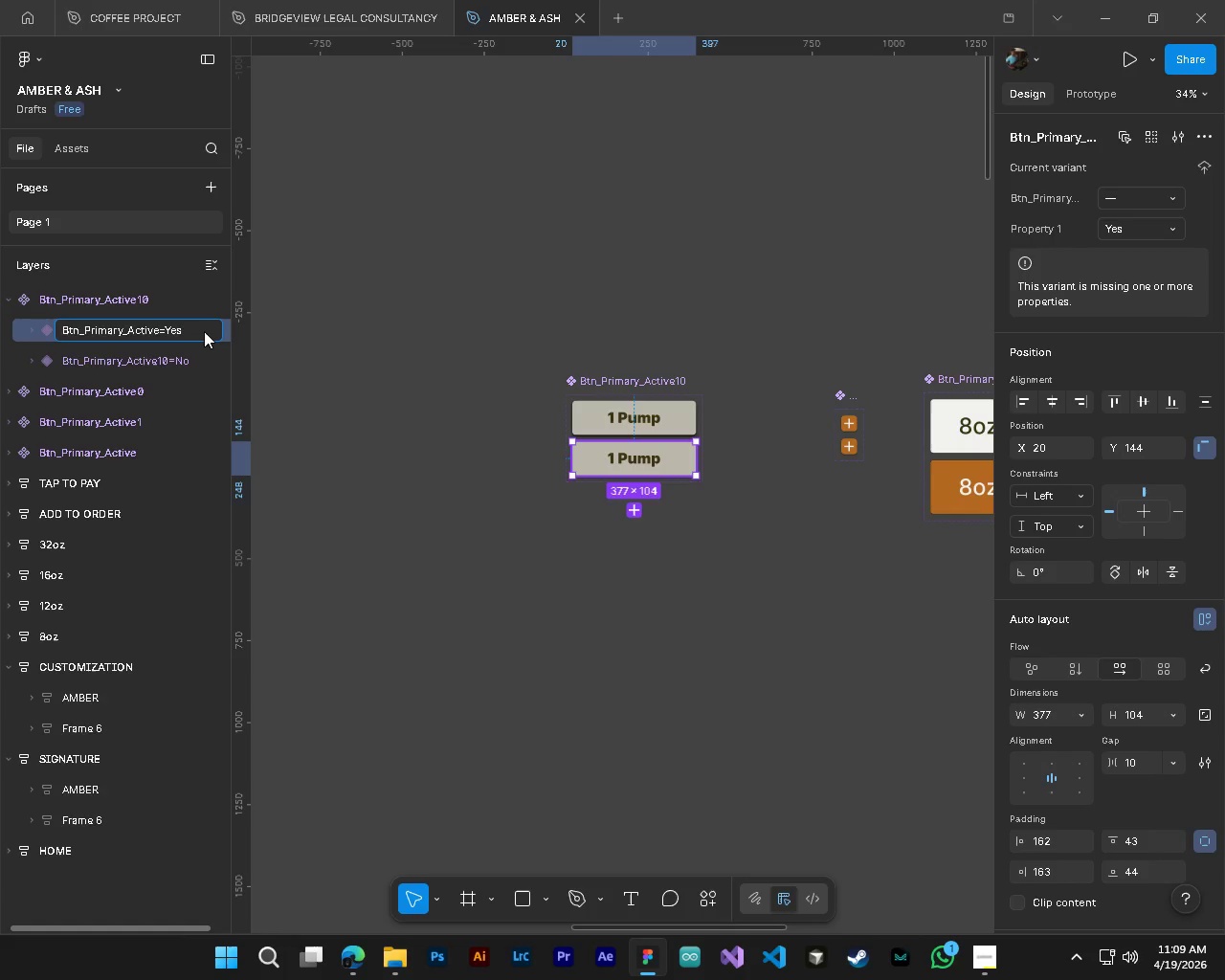 
key(Numpad1)
 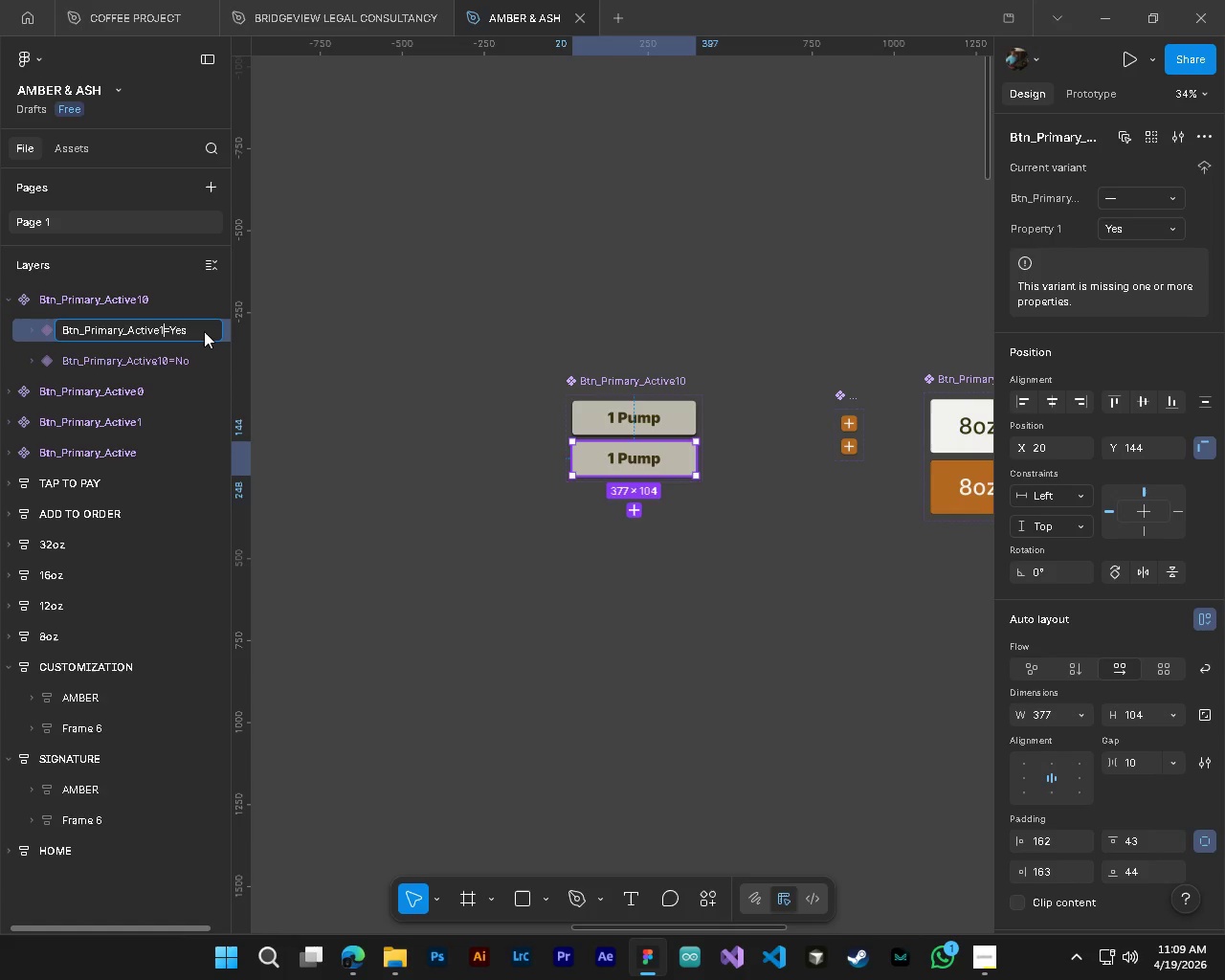 
key(Numpad0)
 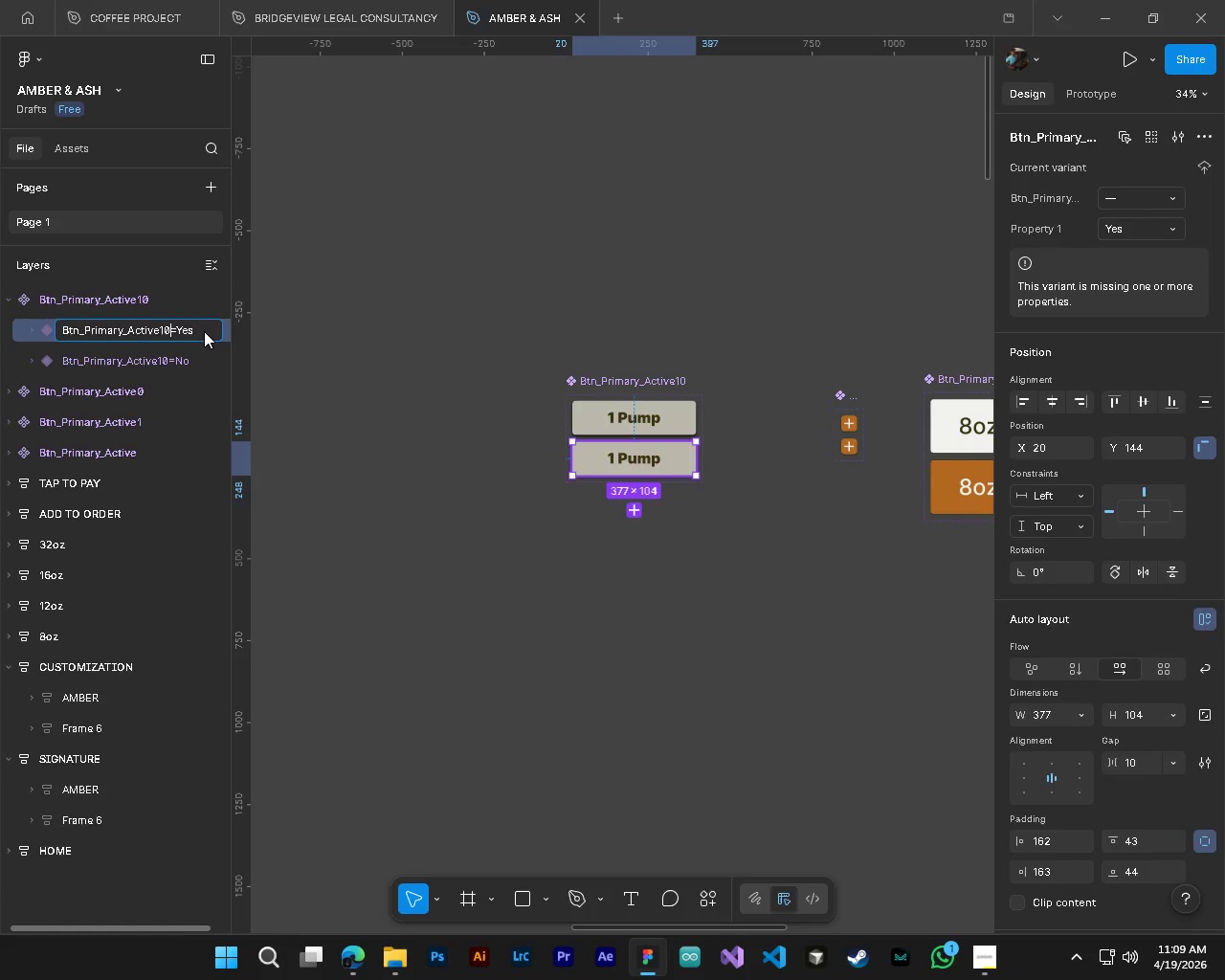 
key(NumpadEnter)
 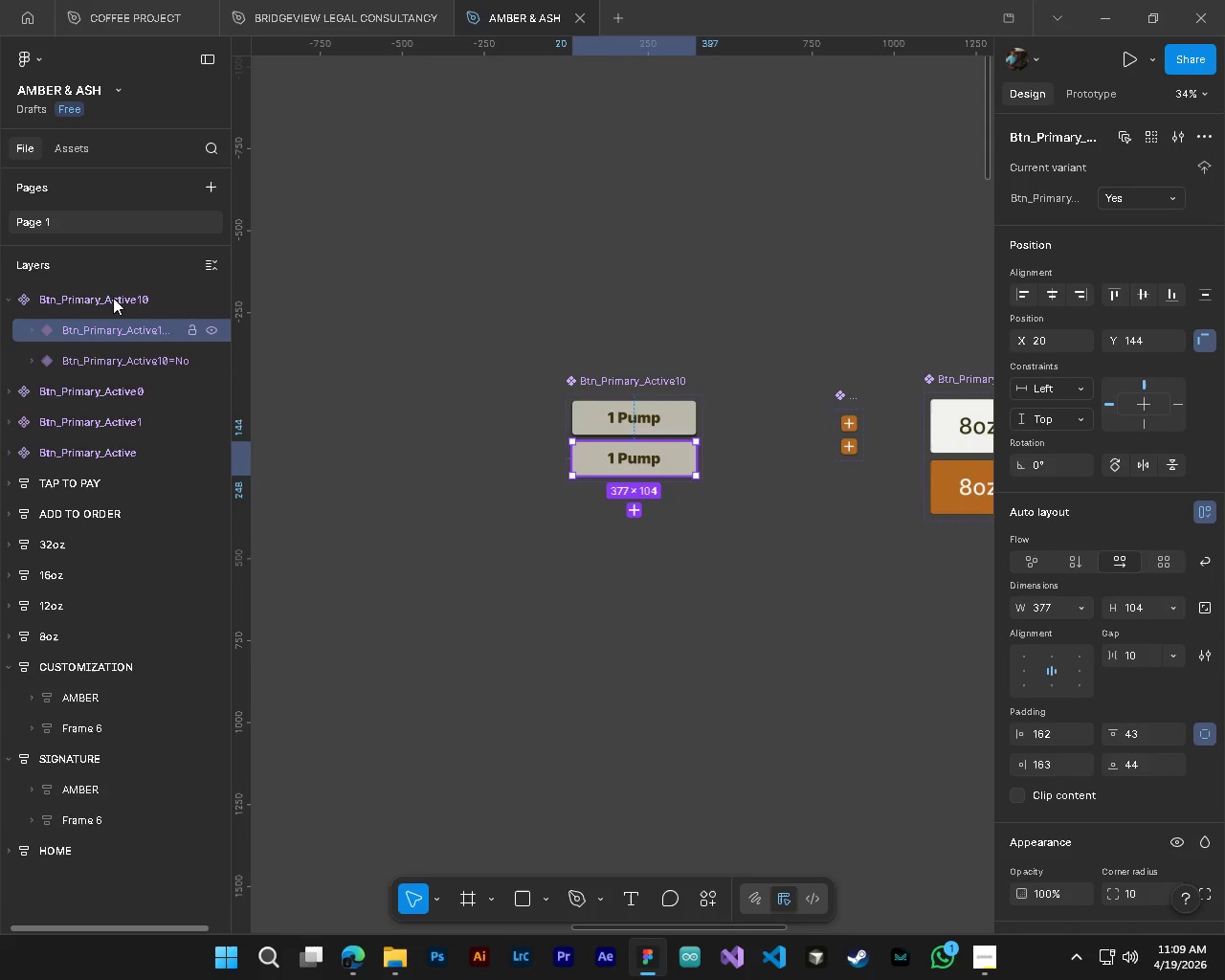 
left_click([31, 362])
 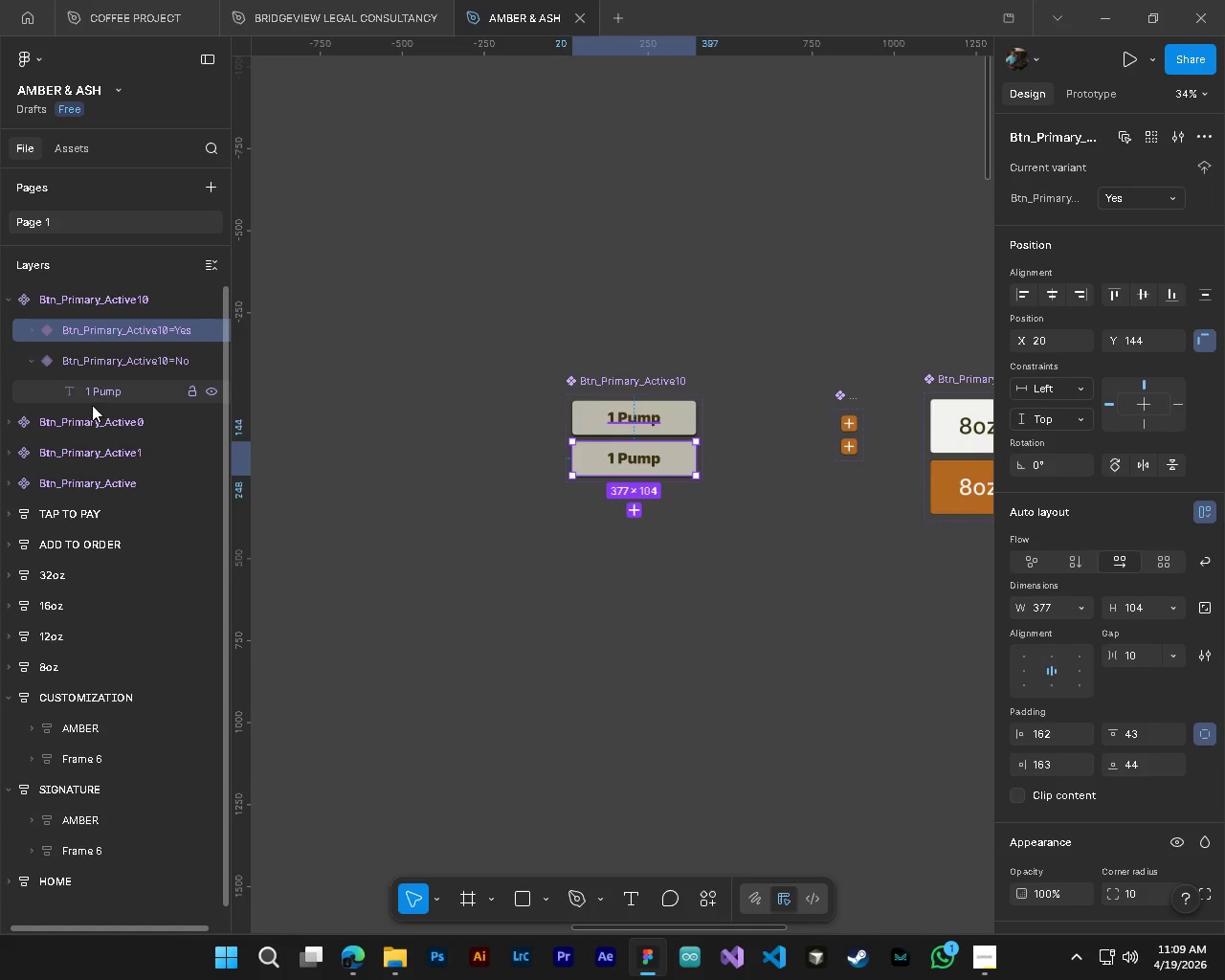 
left_click([94, 372])
 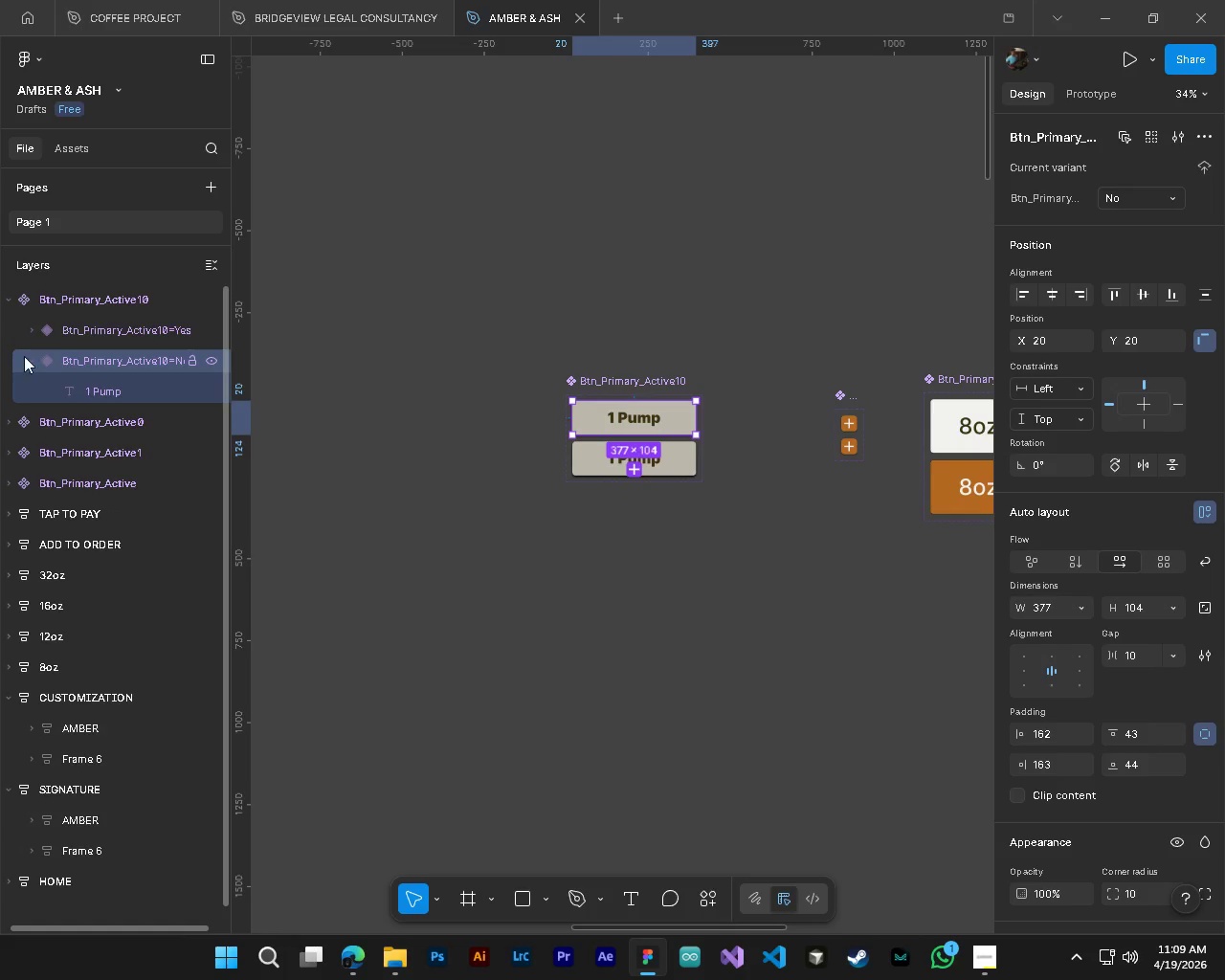 
left_click([39, 365])
 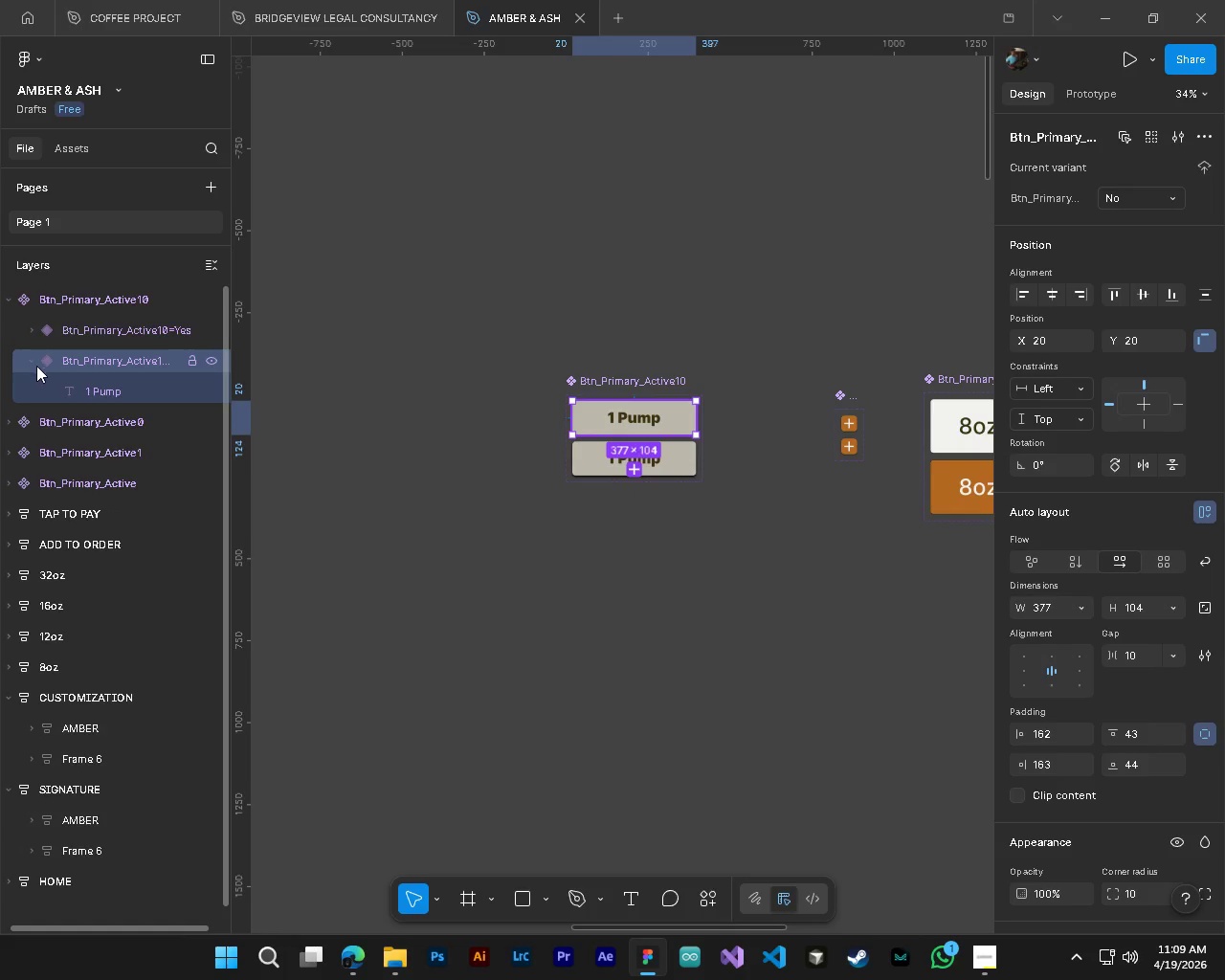 
left_click_drag(start_coordinate=[33, 366], to_coordinate=[34, 359])
 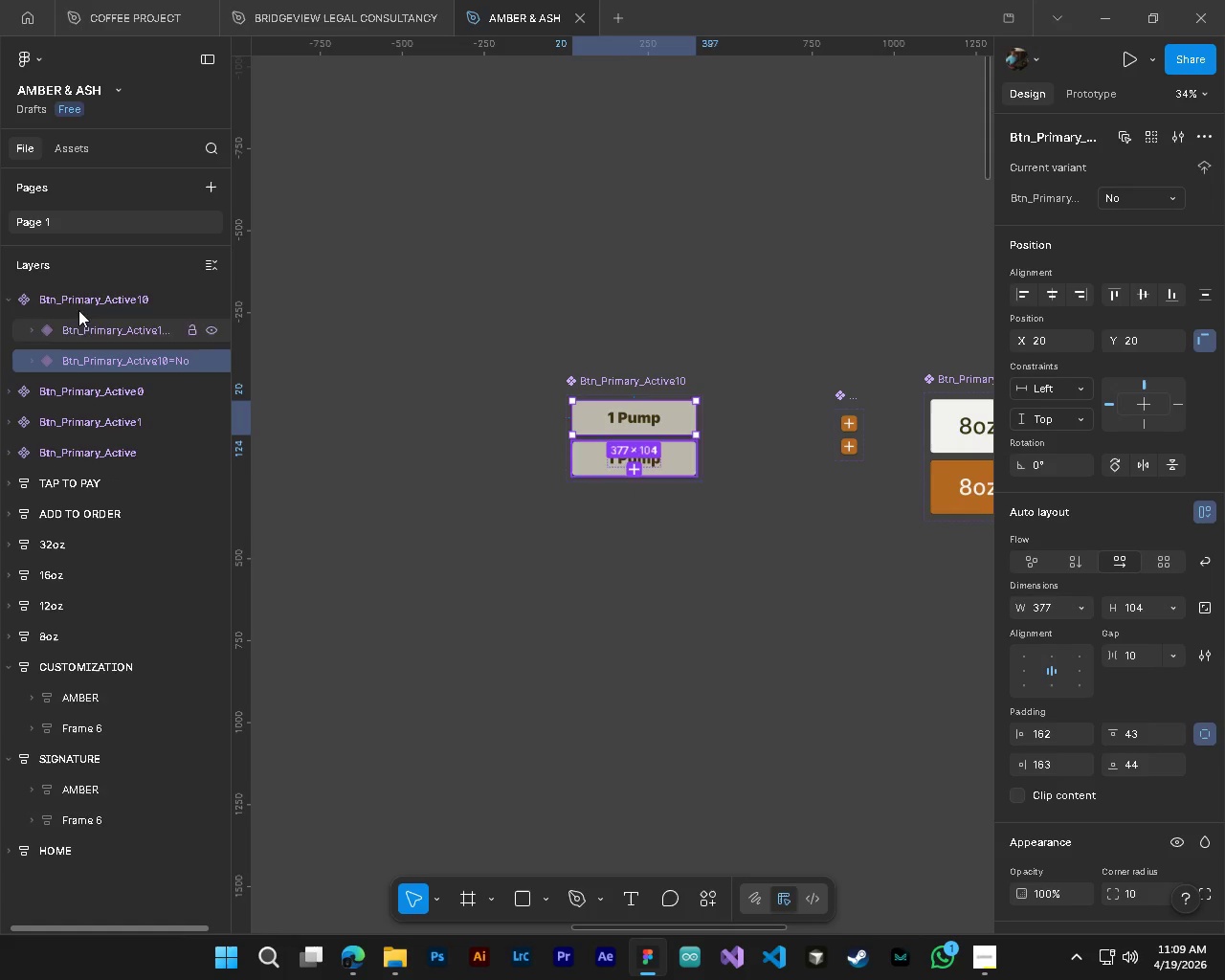 
left_click([80, 302])
 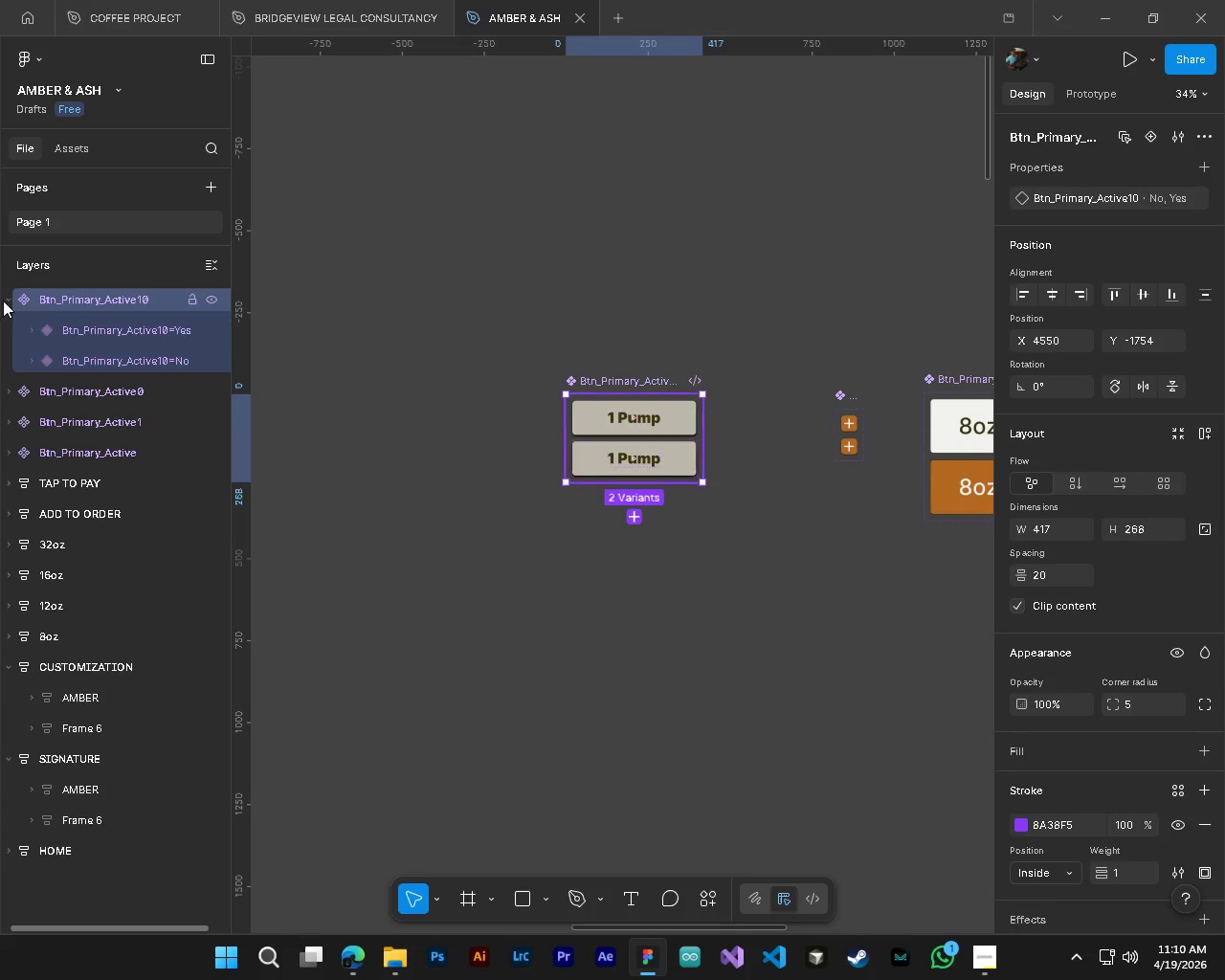 
left_click([9, 300])
 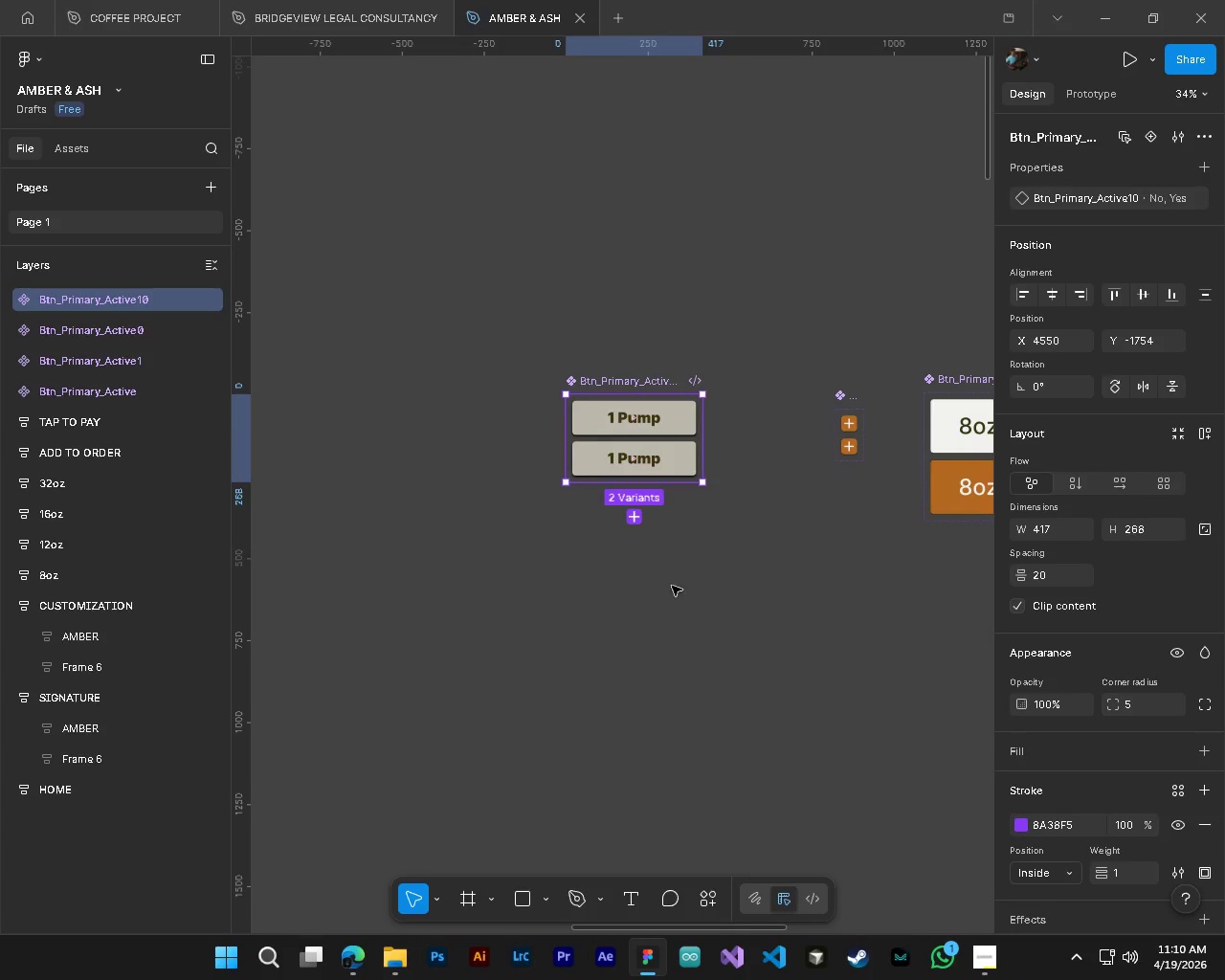 
key(Alt+AltLeft)
 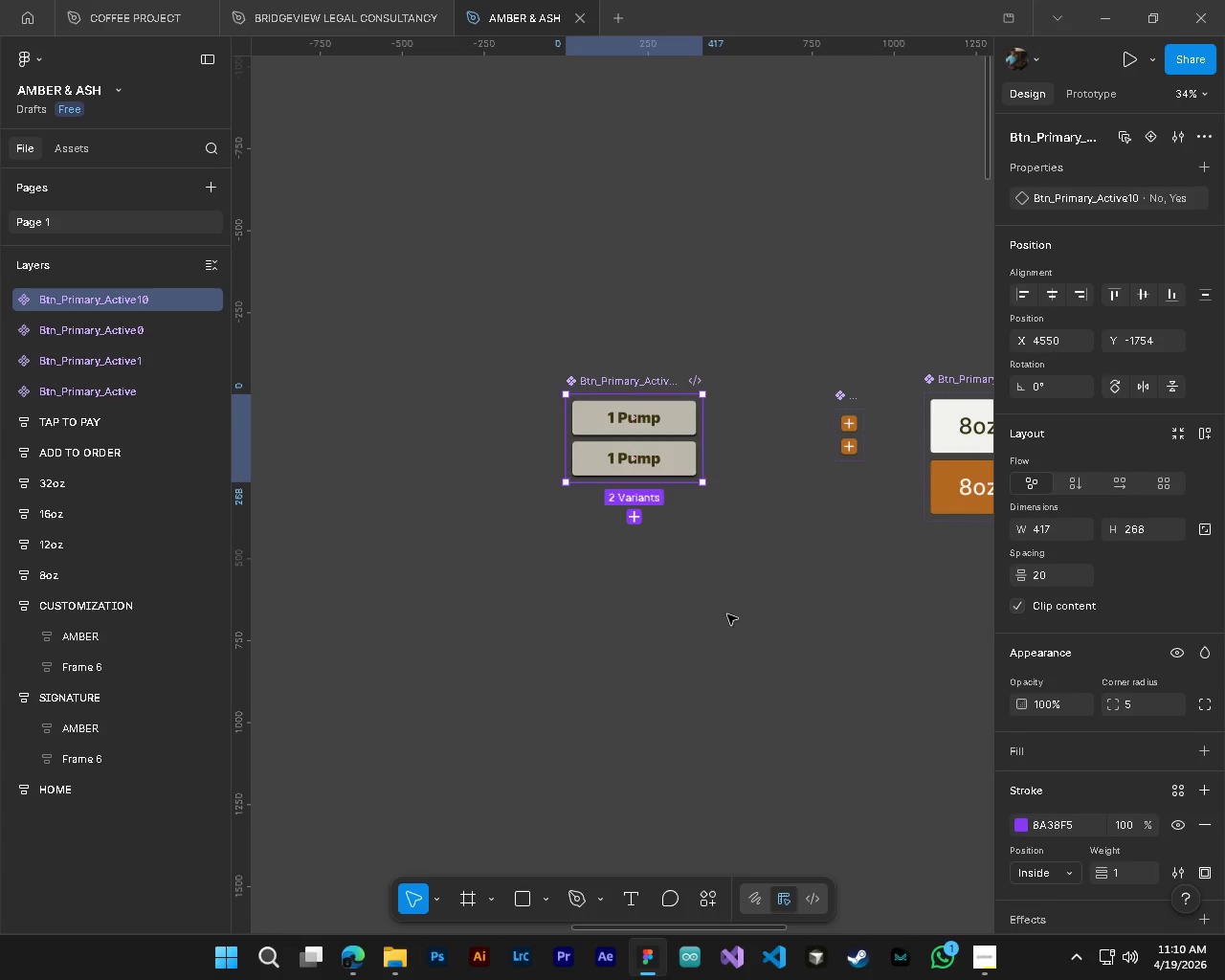 
hold_key(key=ControlLeft, duration=0.59)
 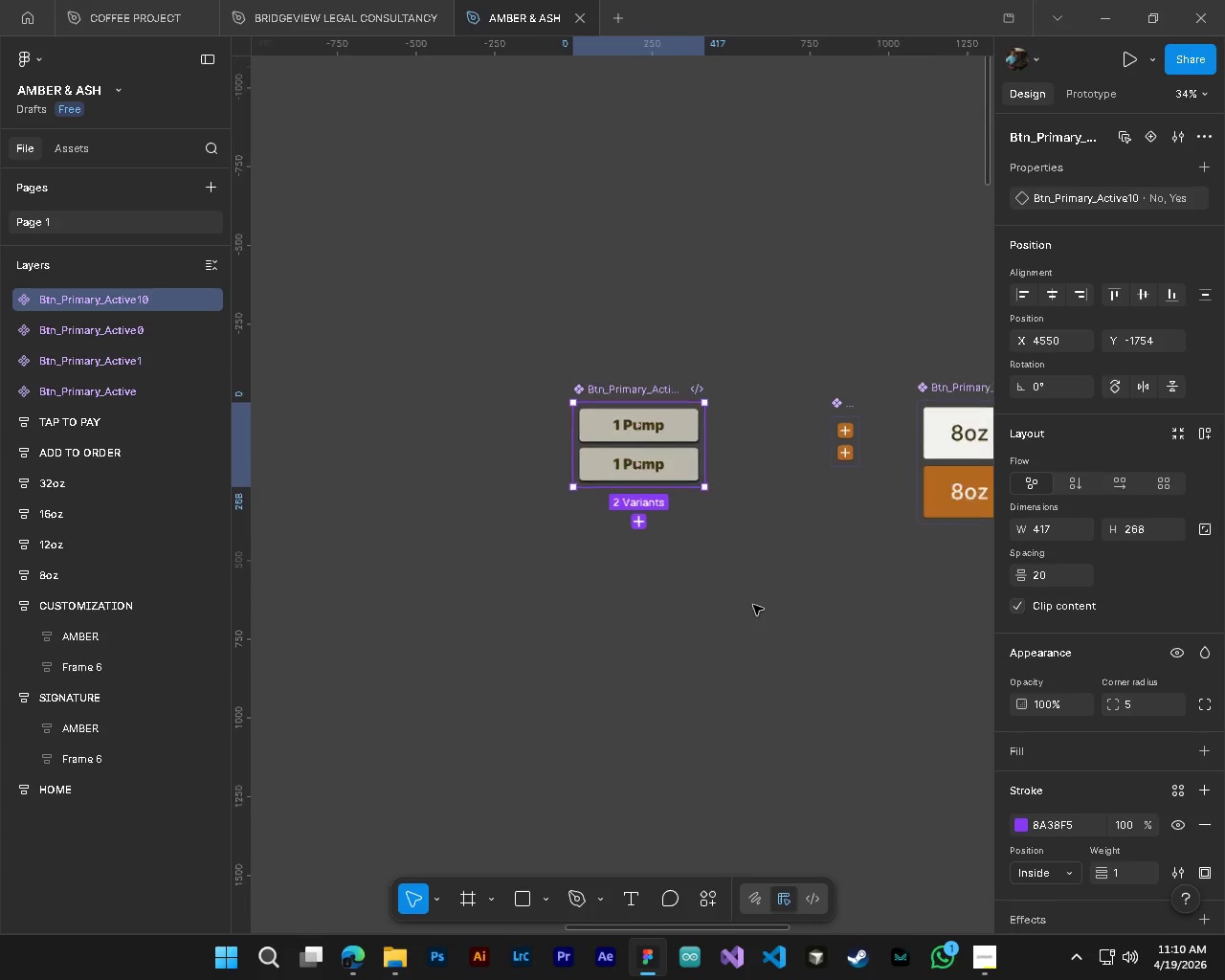 
key(Alt+Control+AltLeft)
 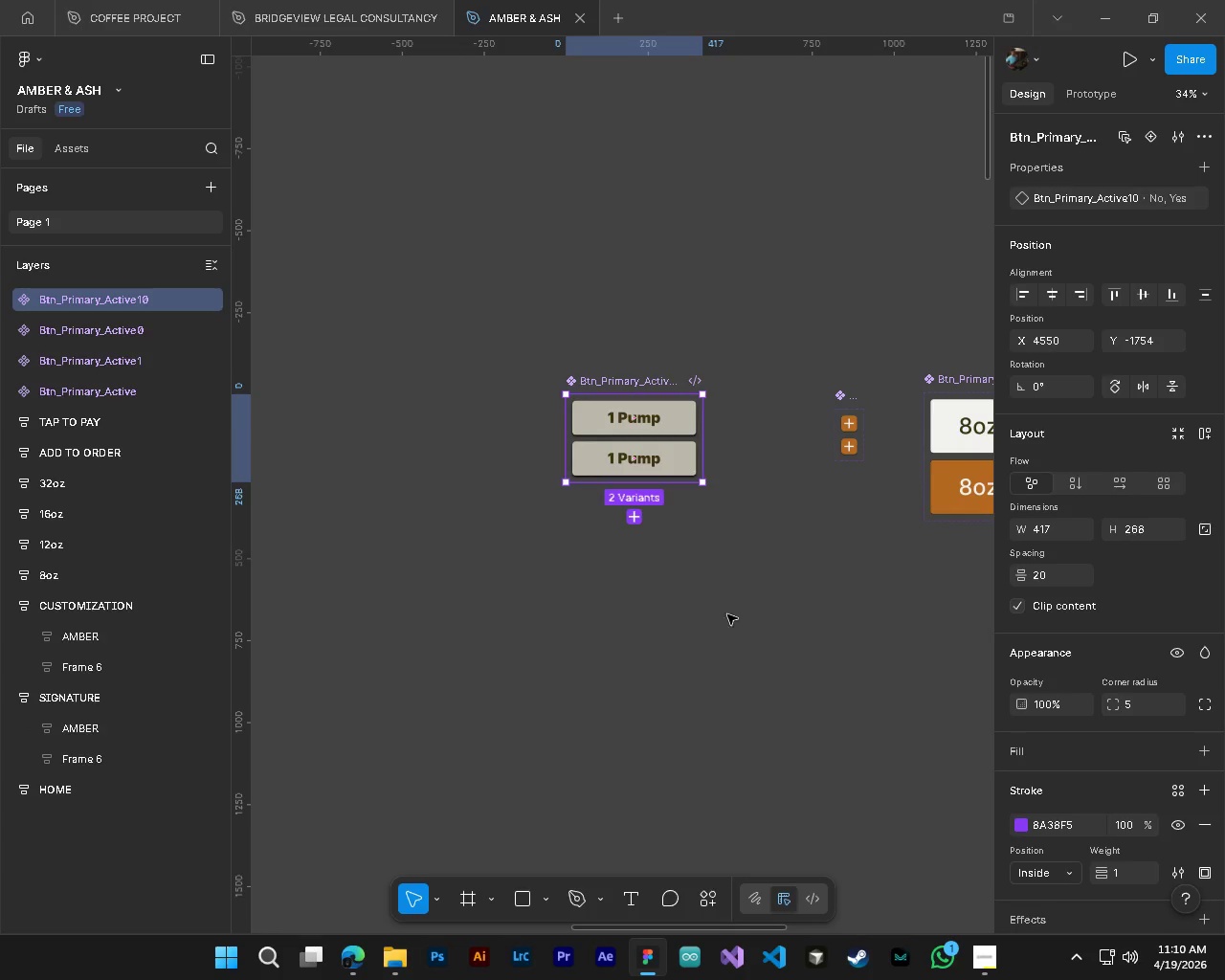 
hold_key(key=AltLeft, duration=0.5)
 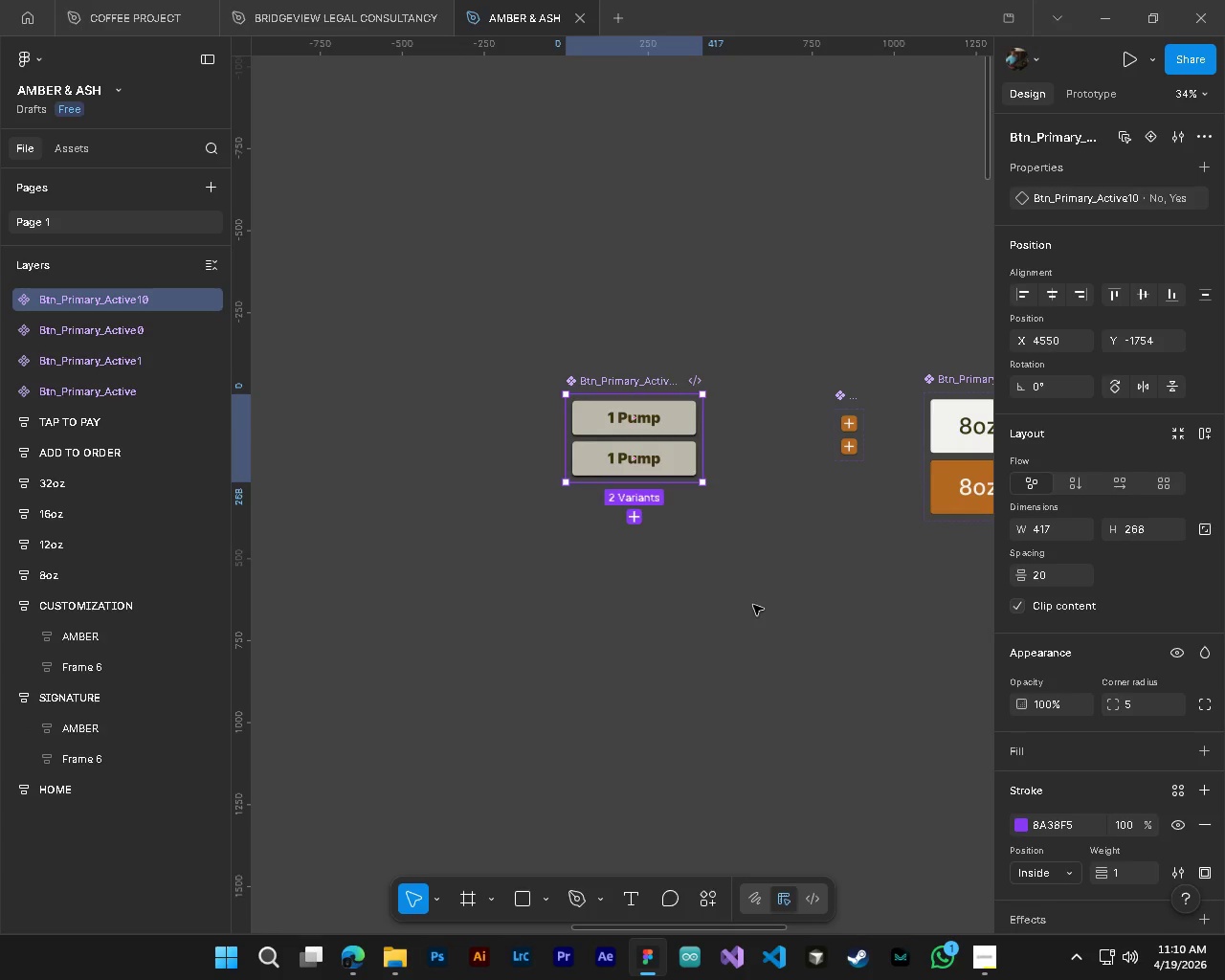 
key(Control+ControlLeft)
 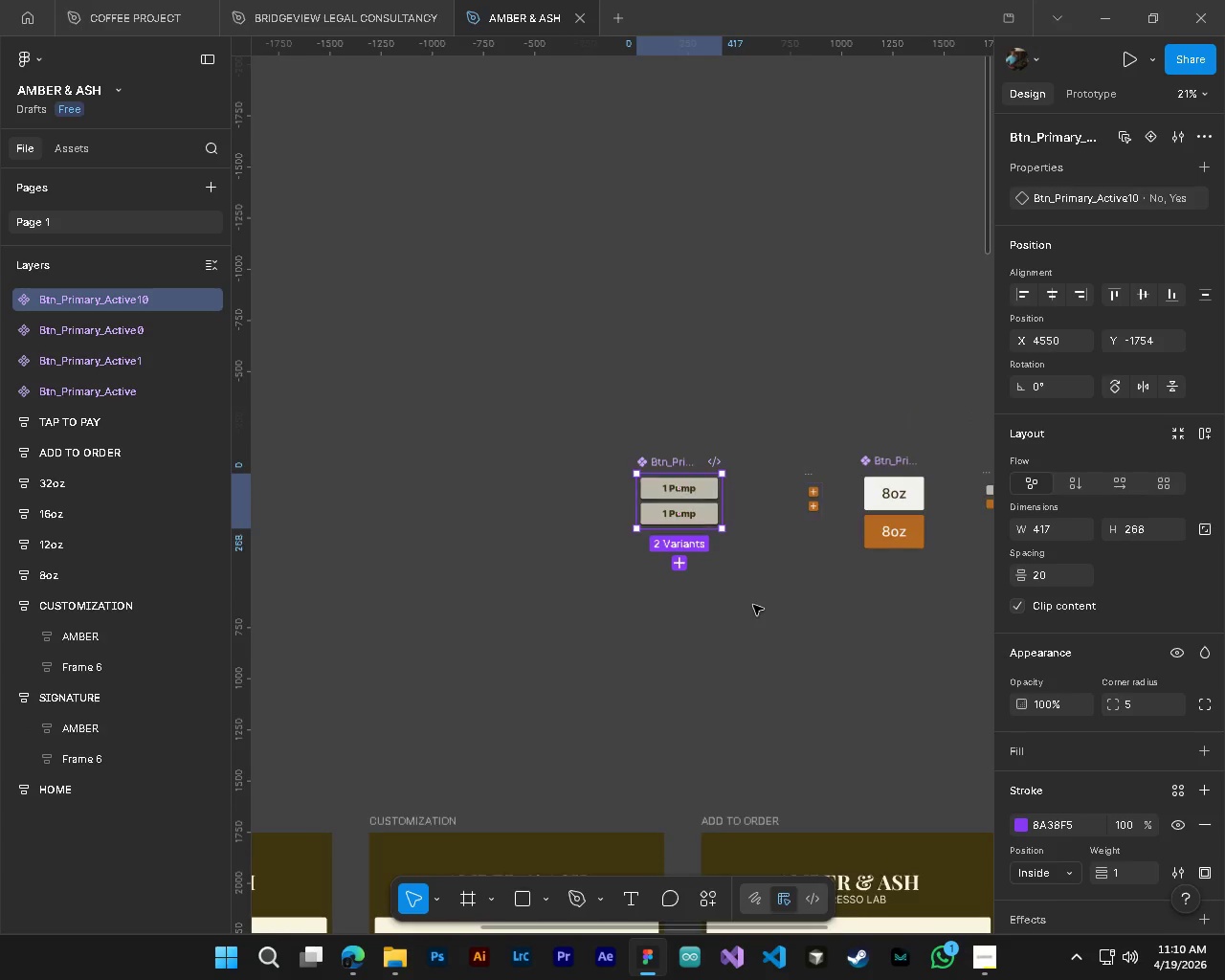 
key(Alt+Control+AltLeft)
 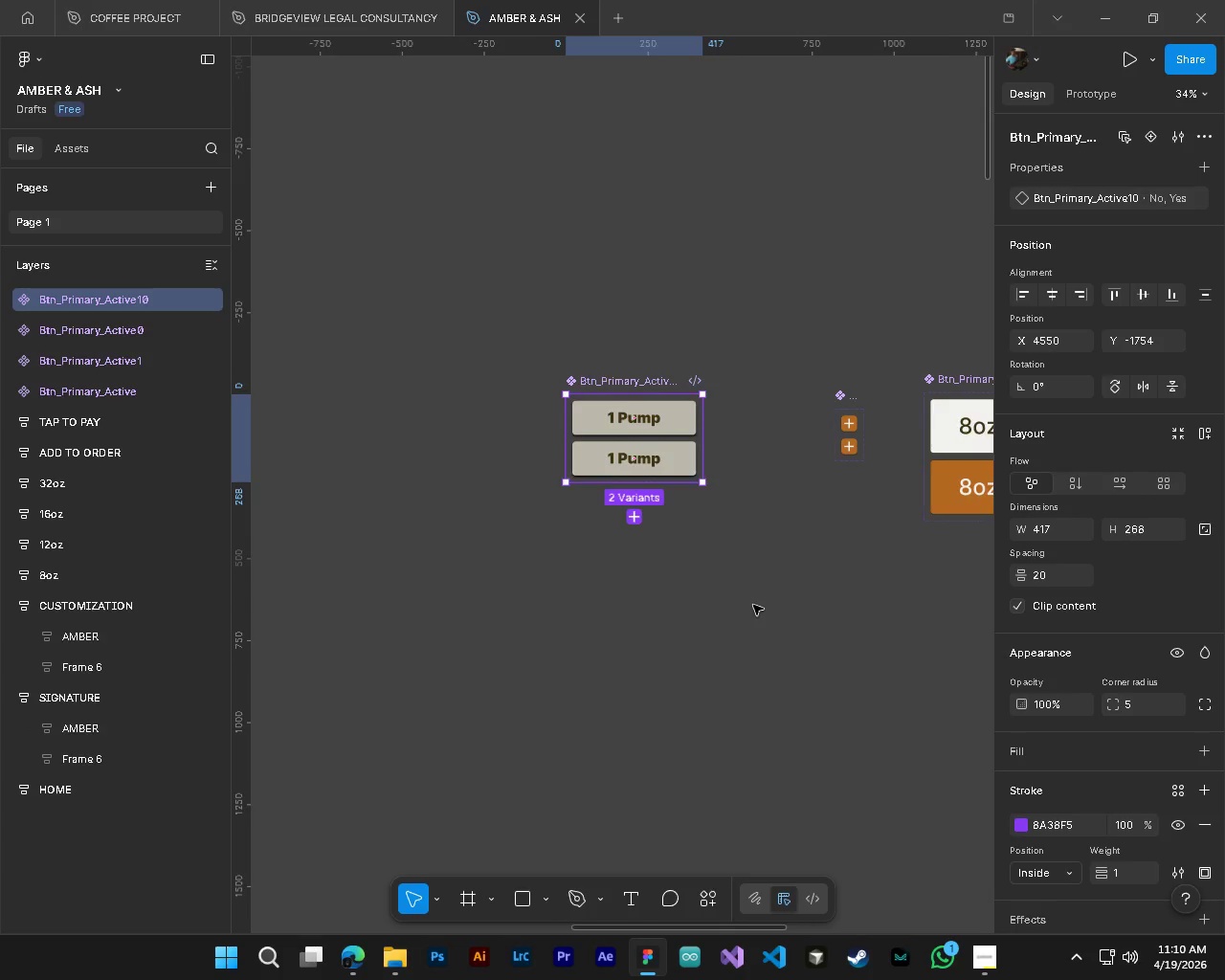 
key(Alt+Control+AltLeft)
 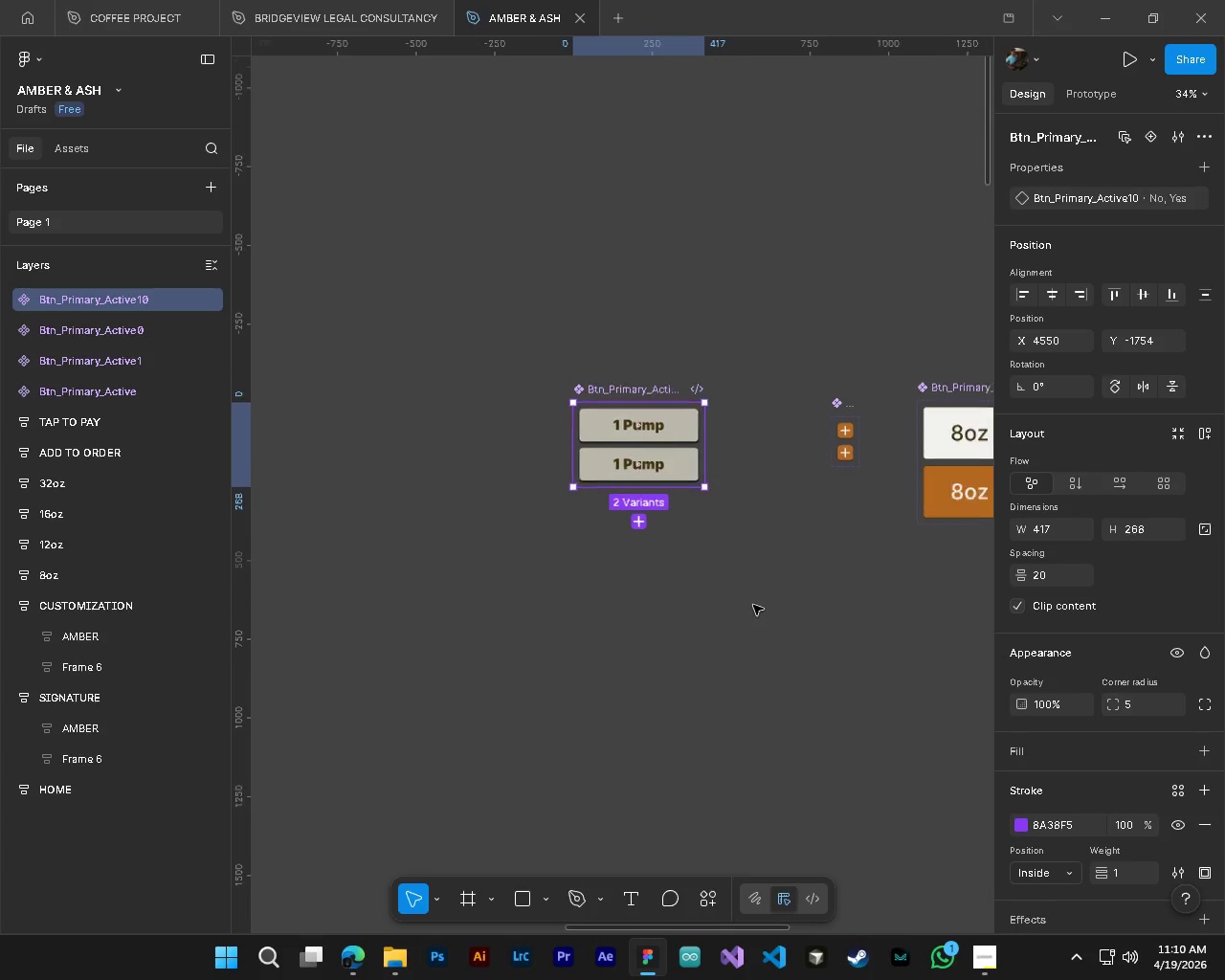 
key(Alt+Control+AltLeft)
 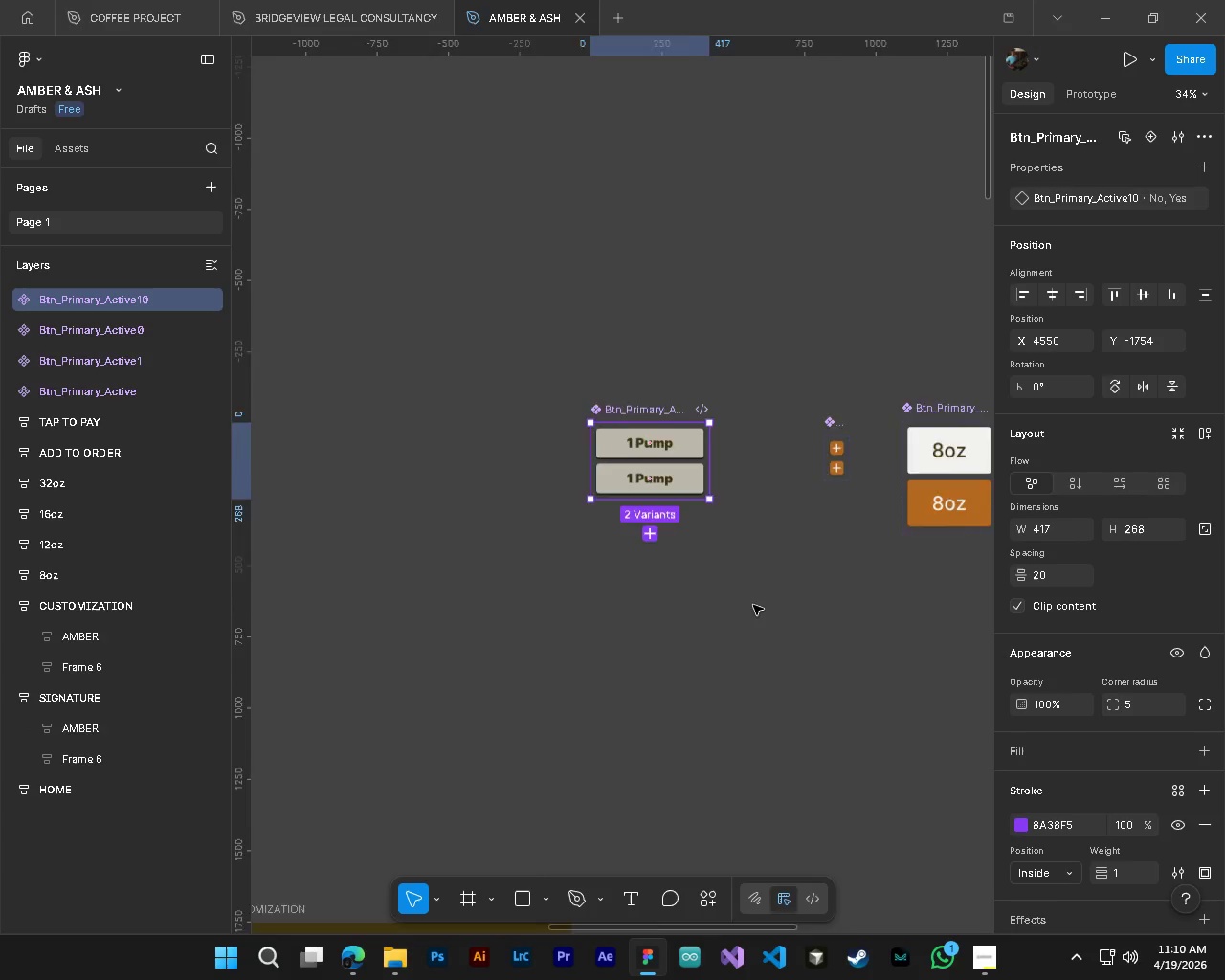 
key(Alt+Control+AltLeft)
 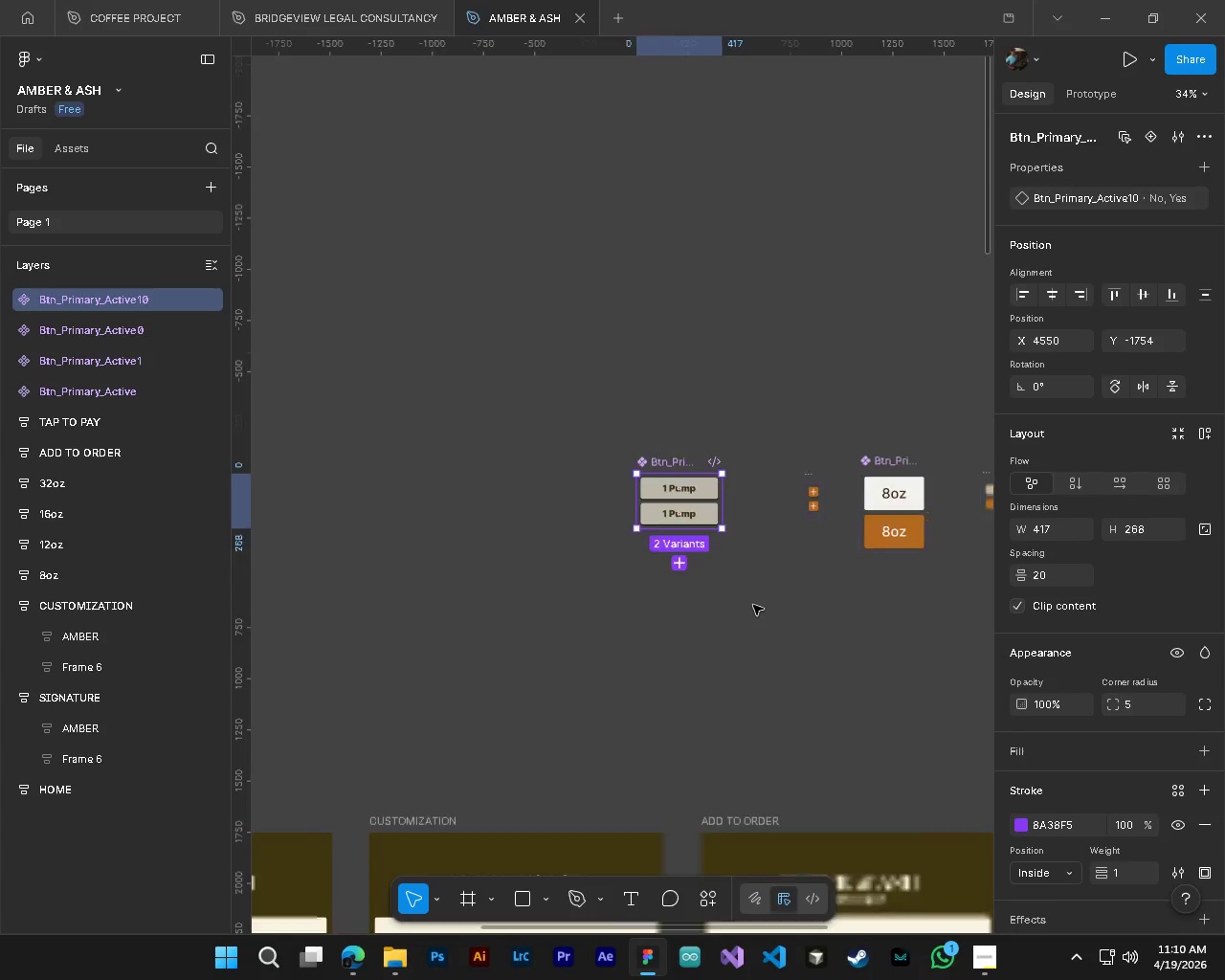 
key(Alt+Control+AltLeft)
 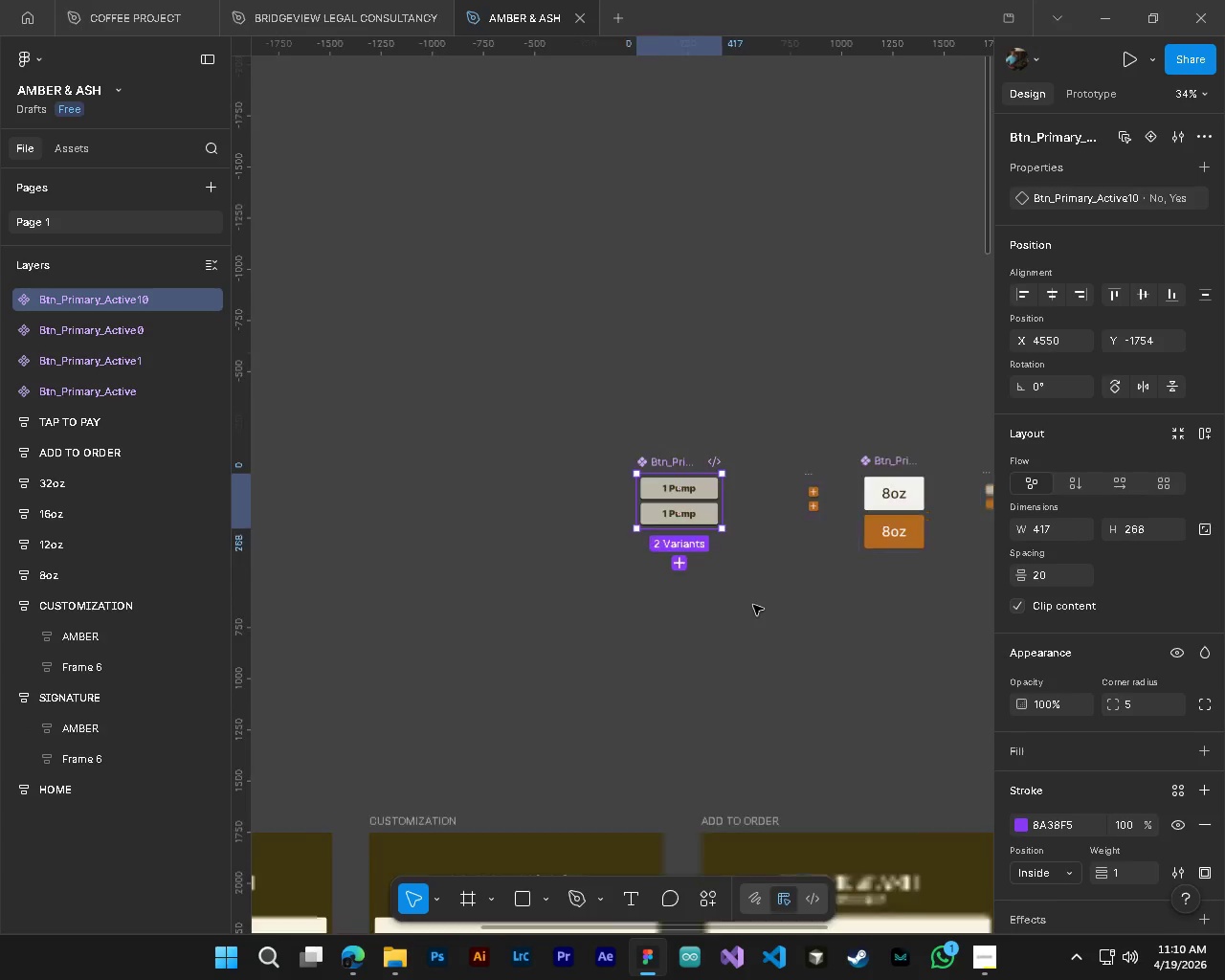 
key(Alt+Control+AltLeft)
 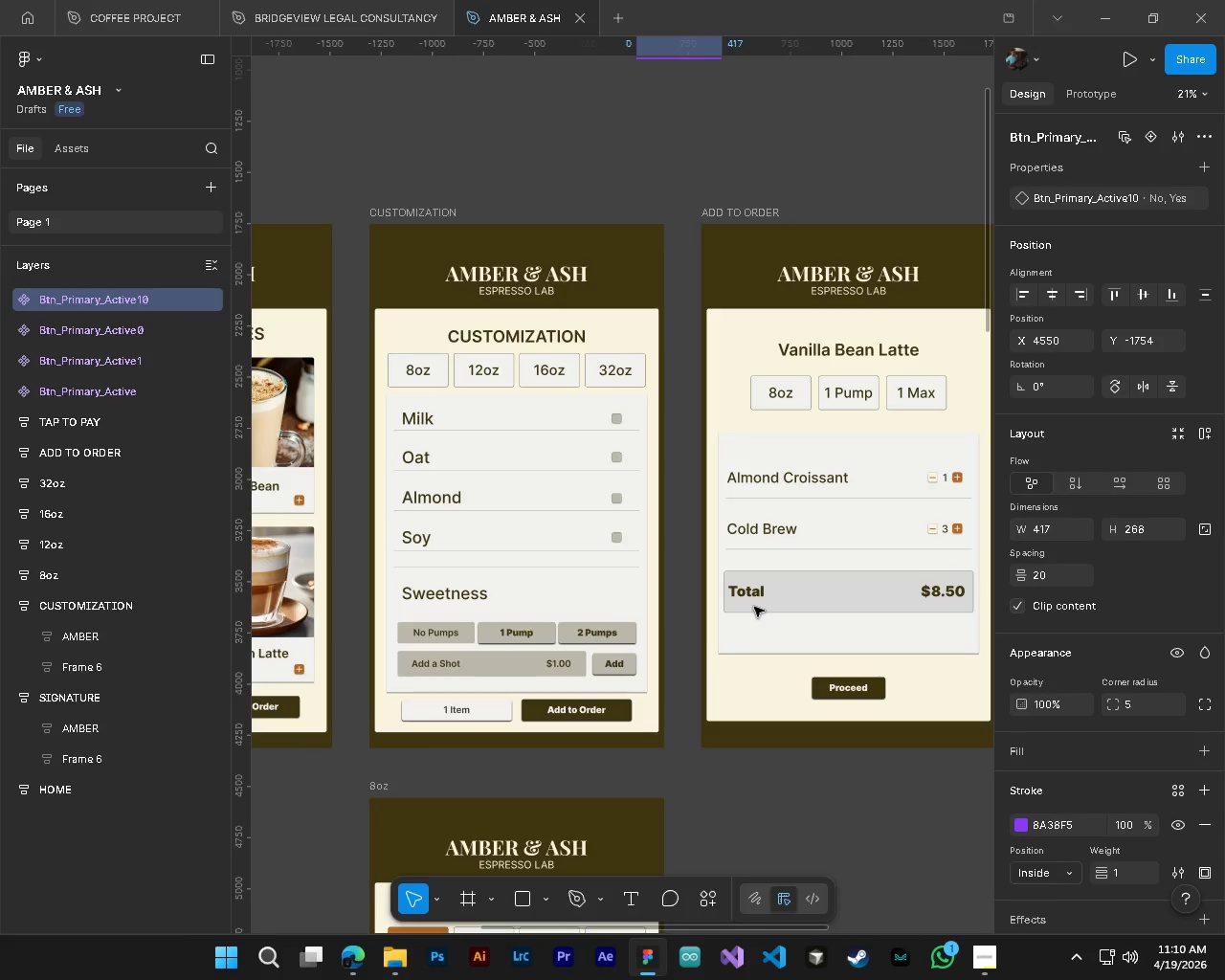 
scroll: coordinate [754, 607], scroll_direction: down, amount: 22.0
 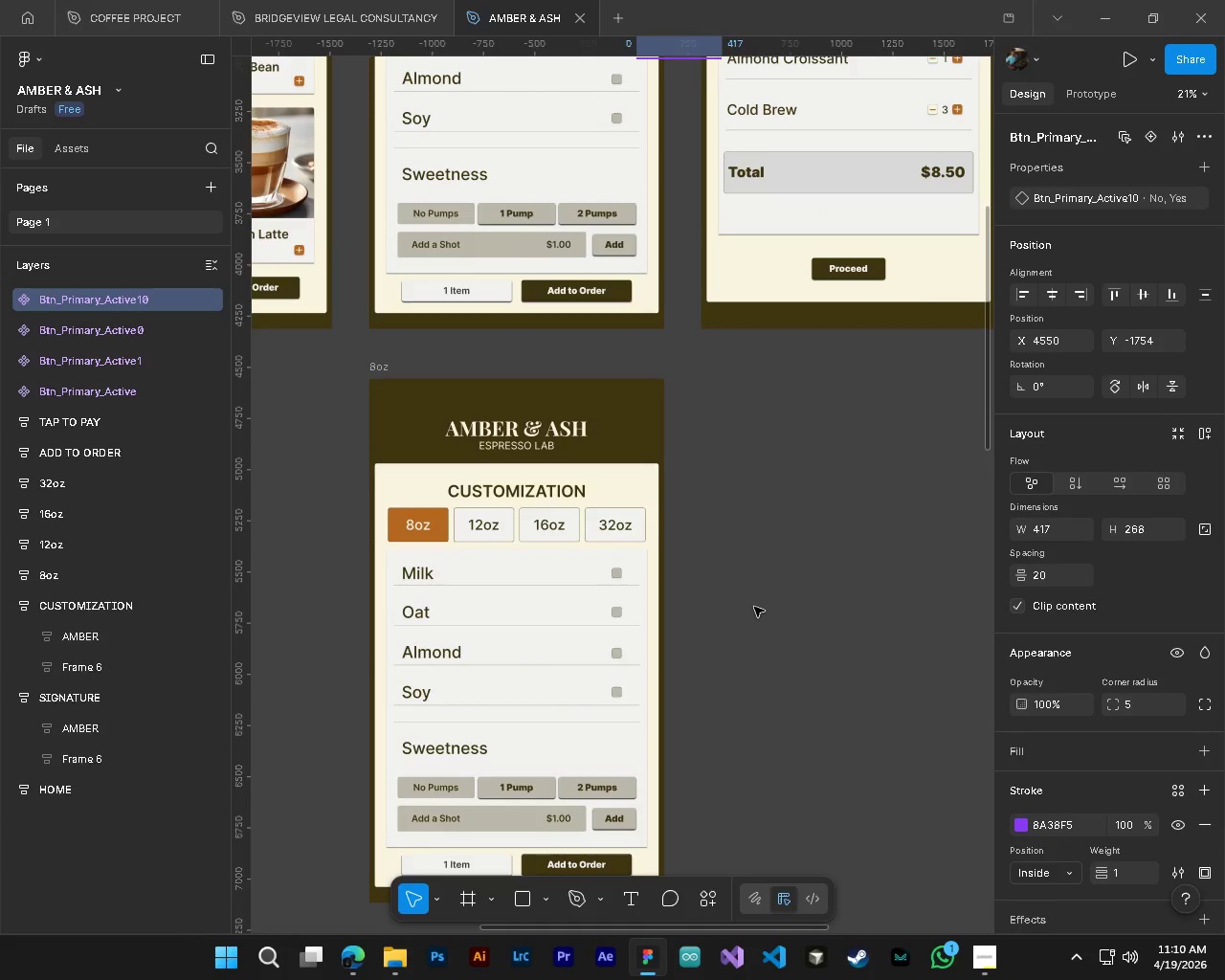 
scroll: coordinate [754, 607], scroll_direction: up, amount: 15.0
 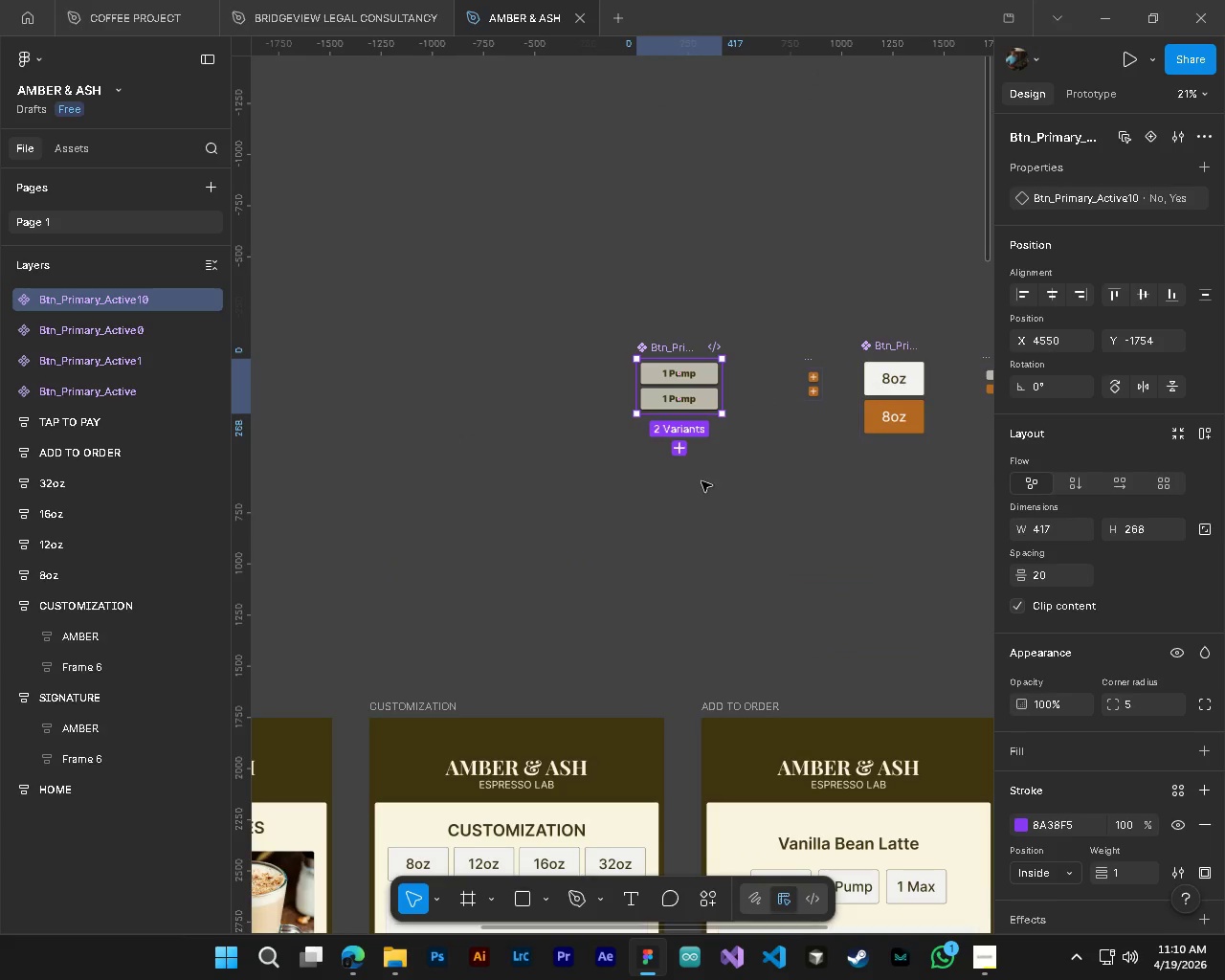 
hold_key(key=AltLeft, duration=4.41)
hold_key(key=ControlLeft, duration=0.89)
scroll: coordinate [684, 436], scroll_direction: up, amount: 3.0
 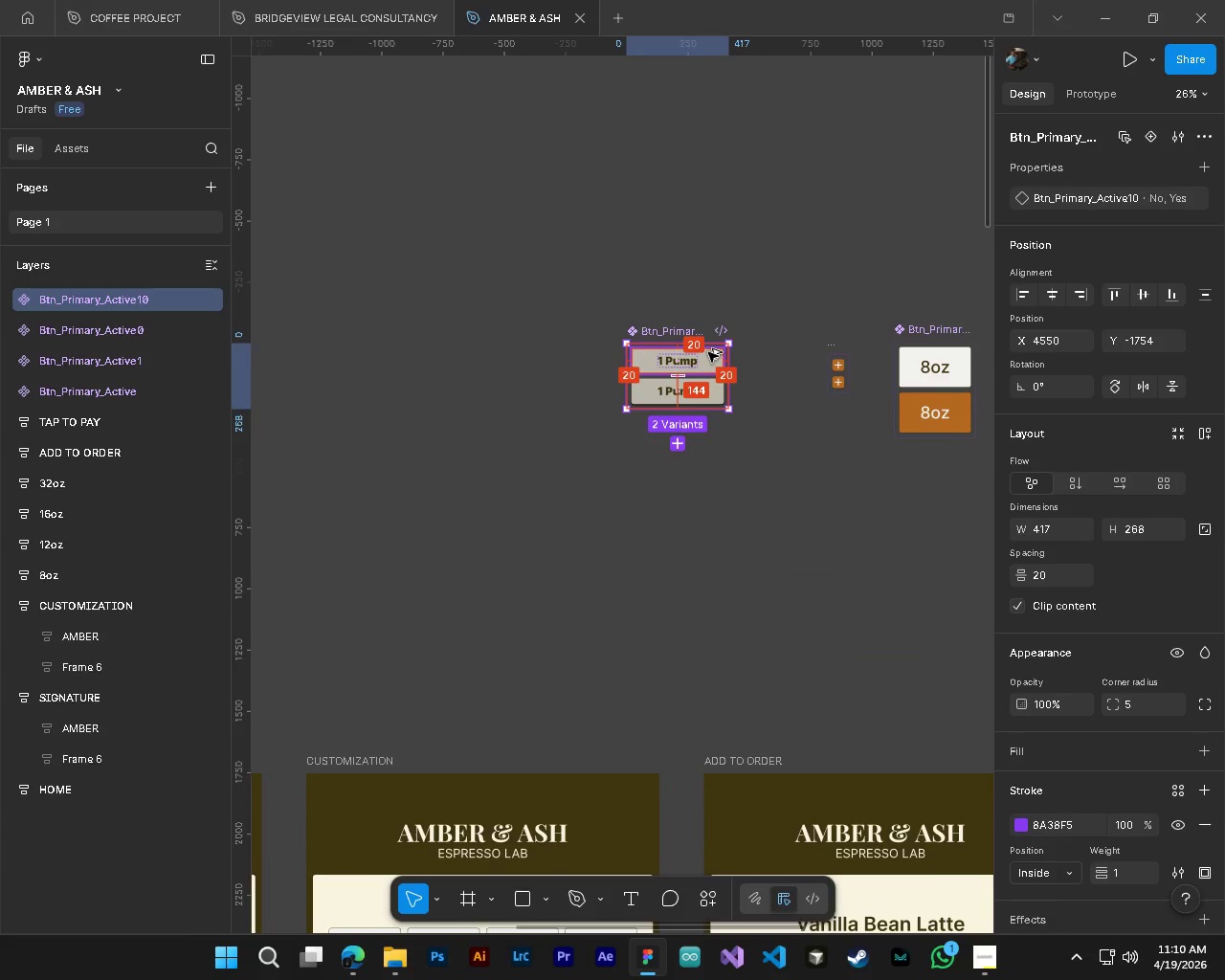 
left_click_drag(start_coordinate=[707, 356], to_coordinate=[706, 456])
 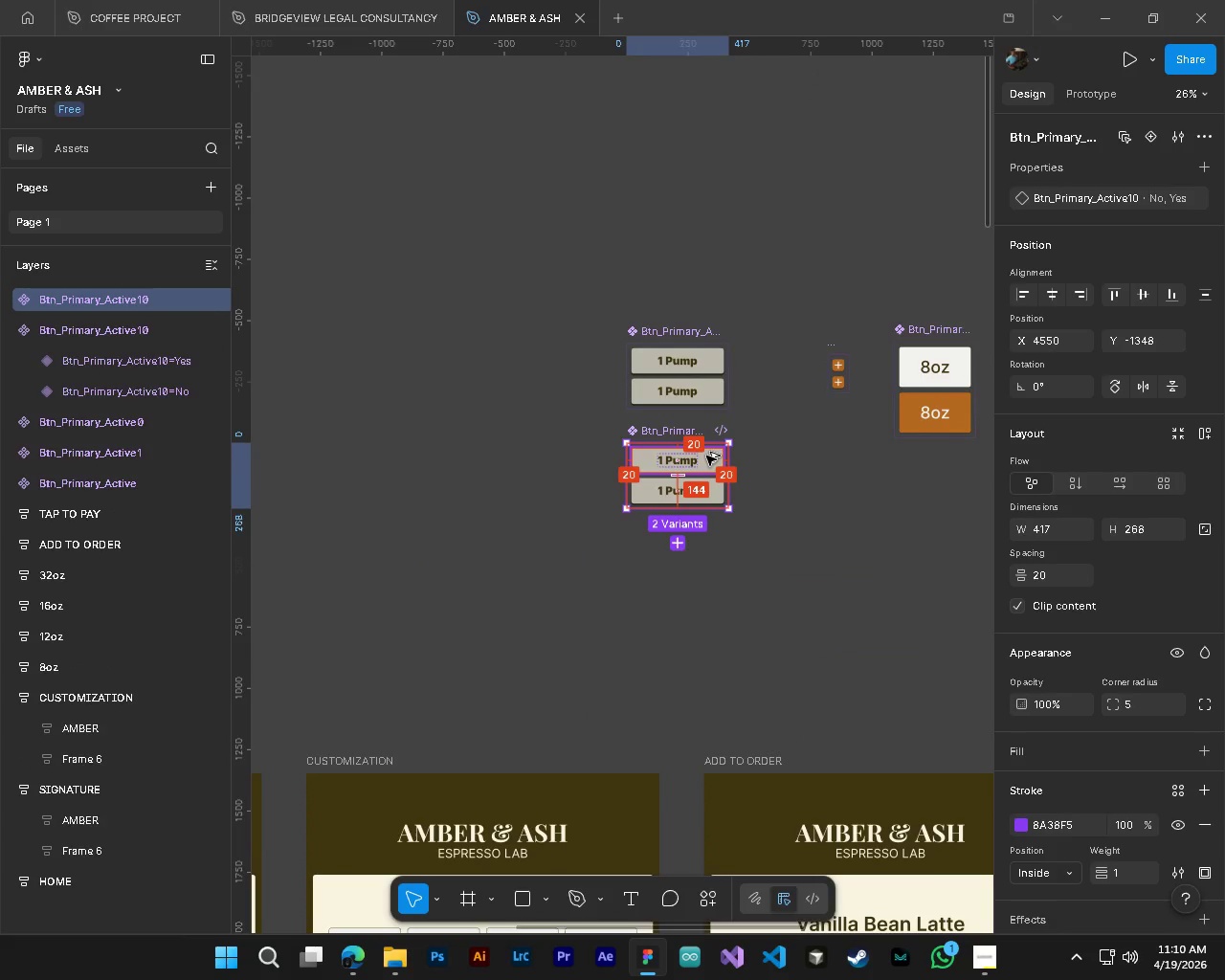 
hold_key(key=ControlLeft, duration=0.39)
scroll: coordinate [706, 456], scroll_direction: up, amount: 4.0
 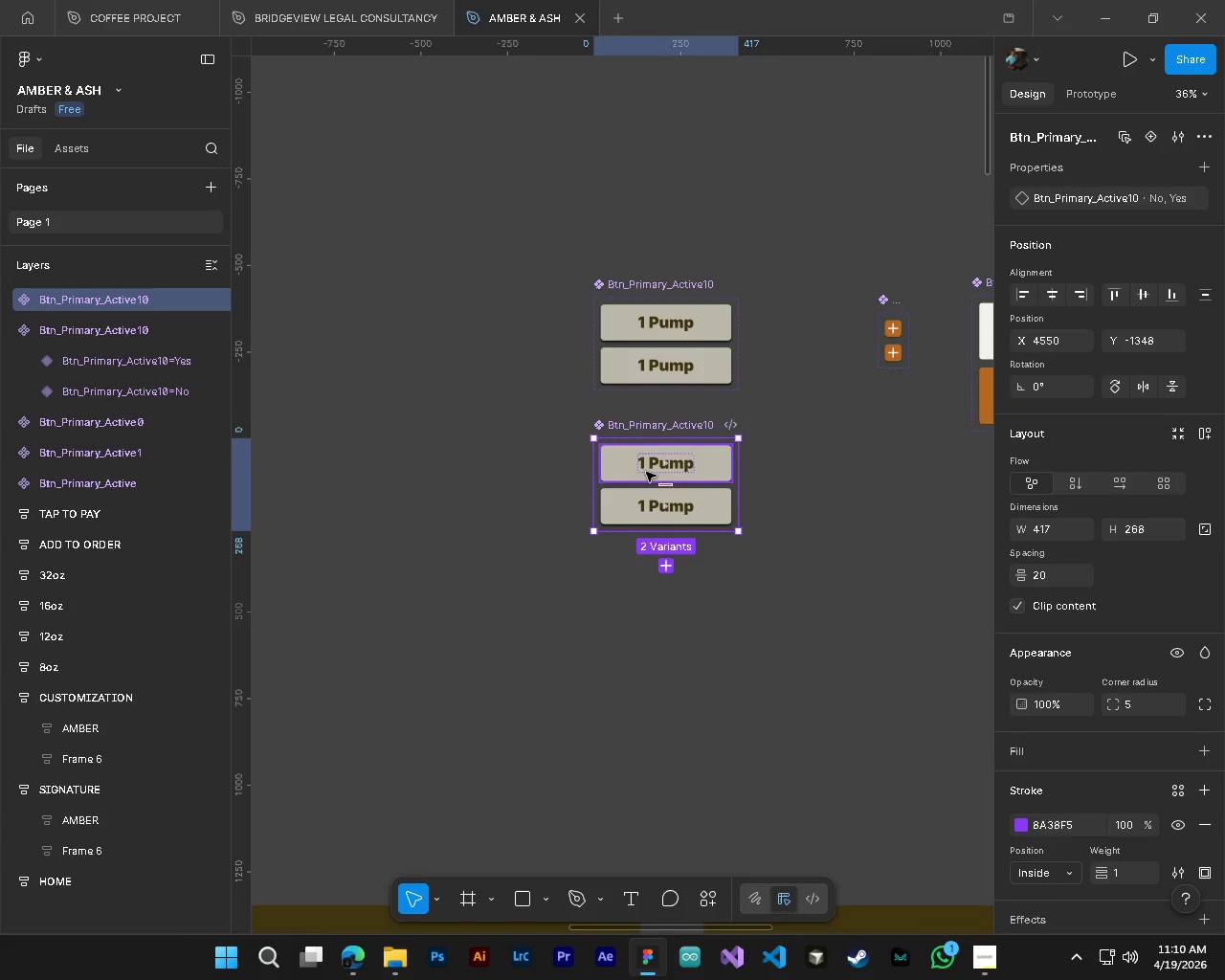 
double_click([646, 472])
 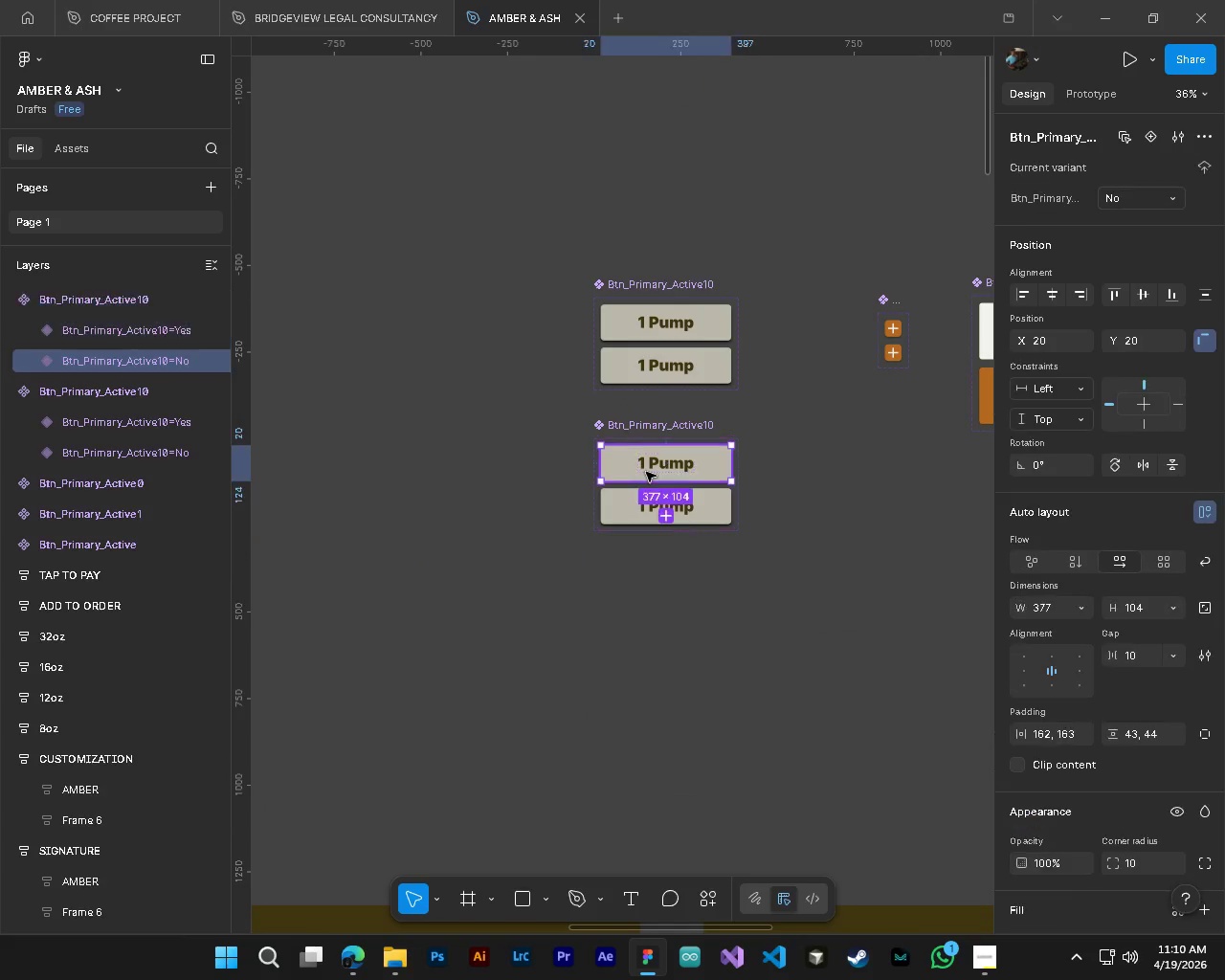 
triple_click([646, 472])
 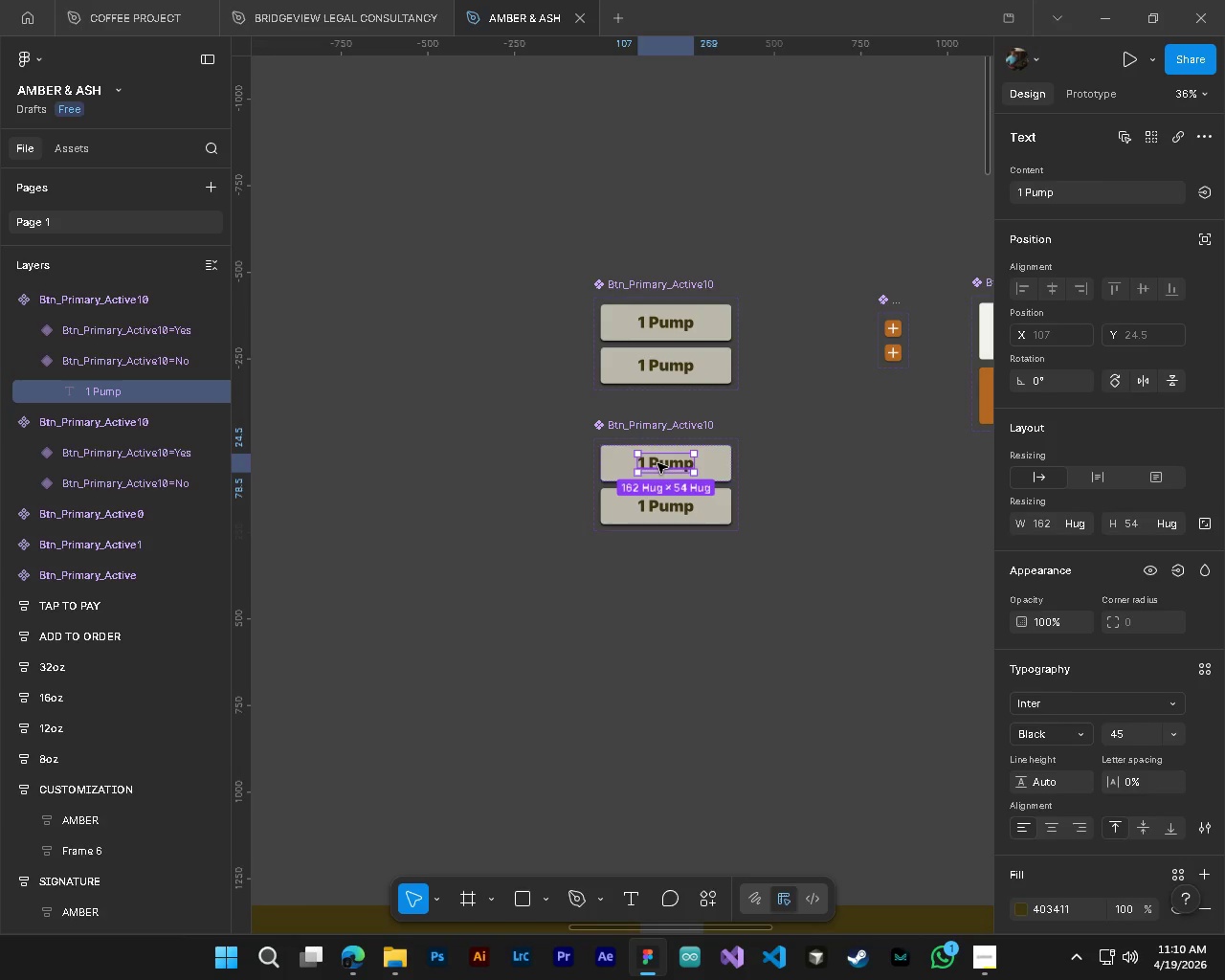 
double_click([657, 463])
 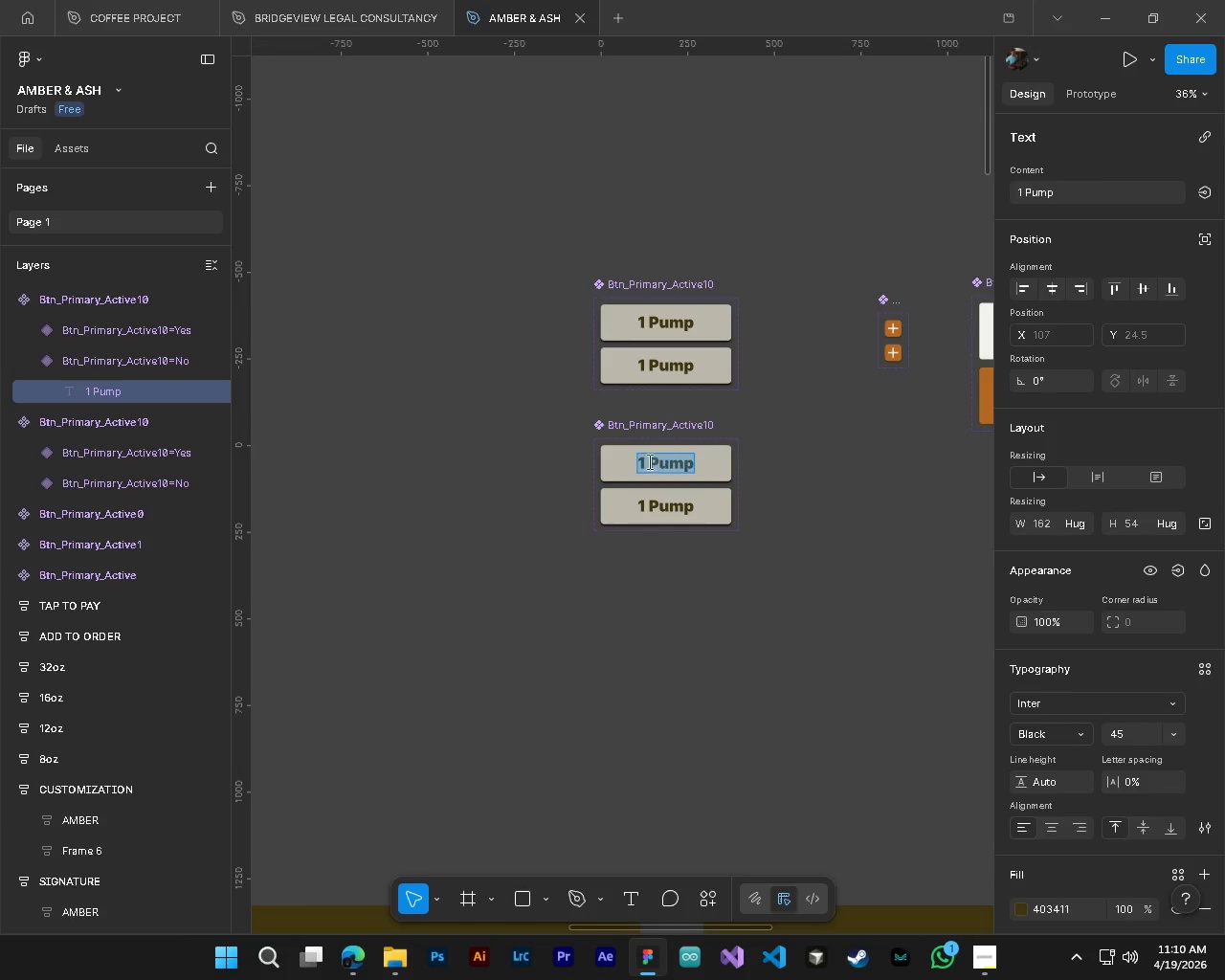 
left_click([645, 461])
 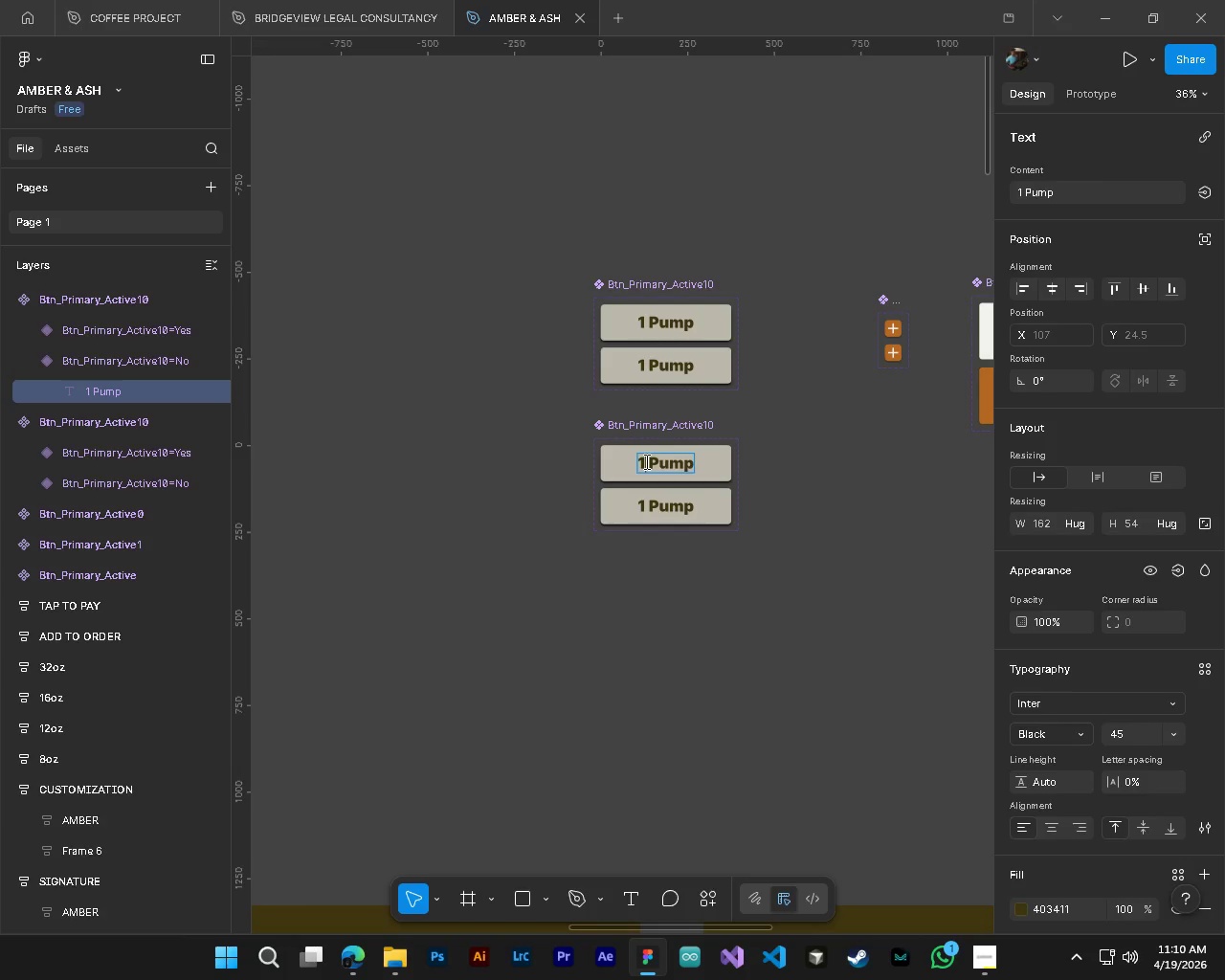 
left_click_drag(start_coordinate=[645, 461], to_coordinate=[640, 461])
 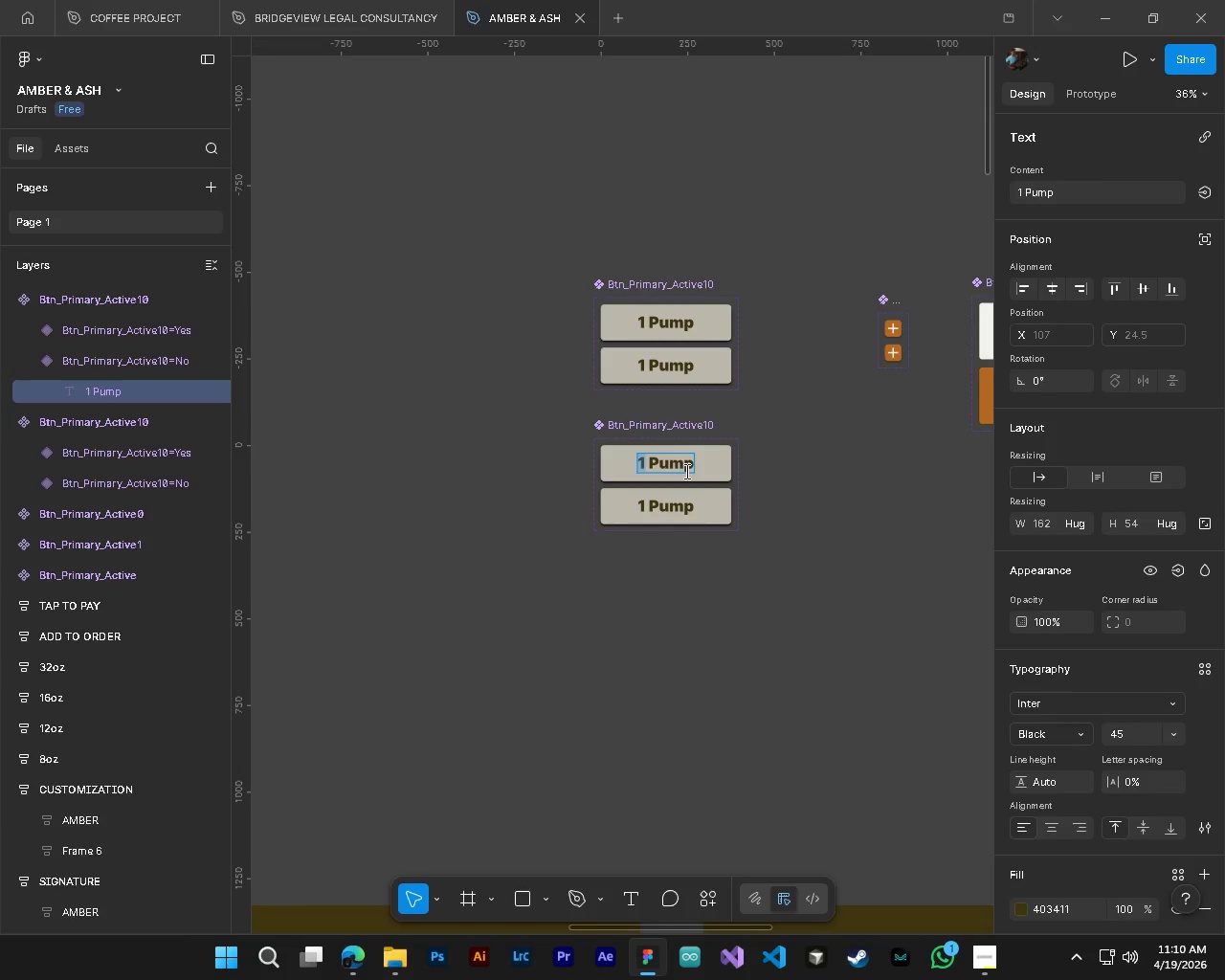 
key(2)
 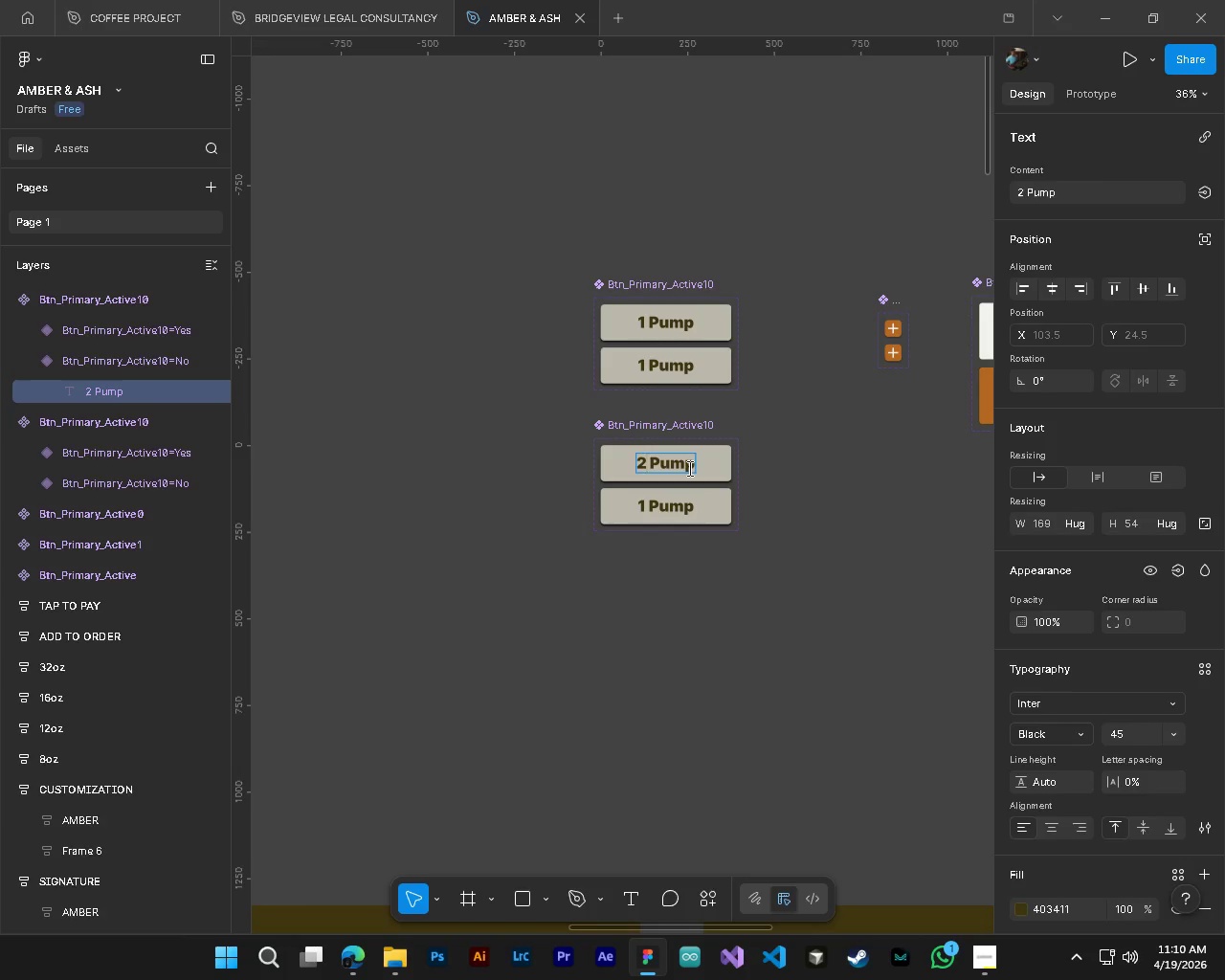 
left_click([688, 468])
 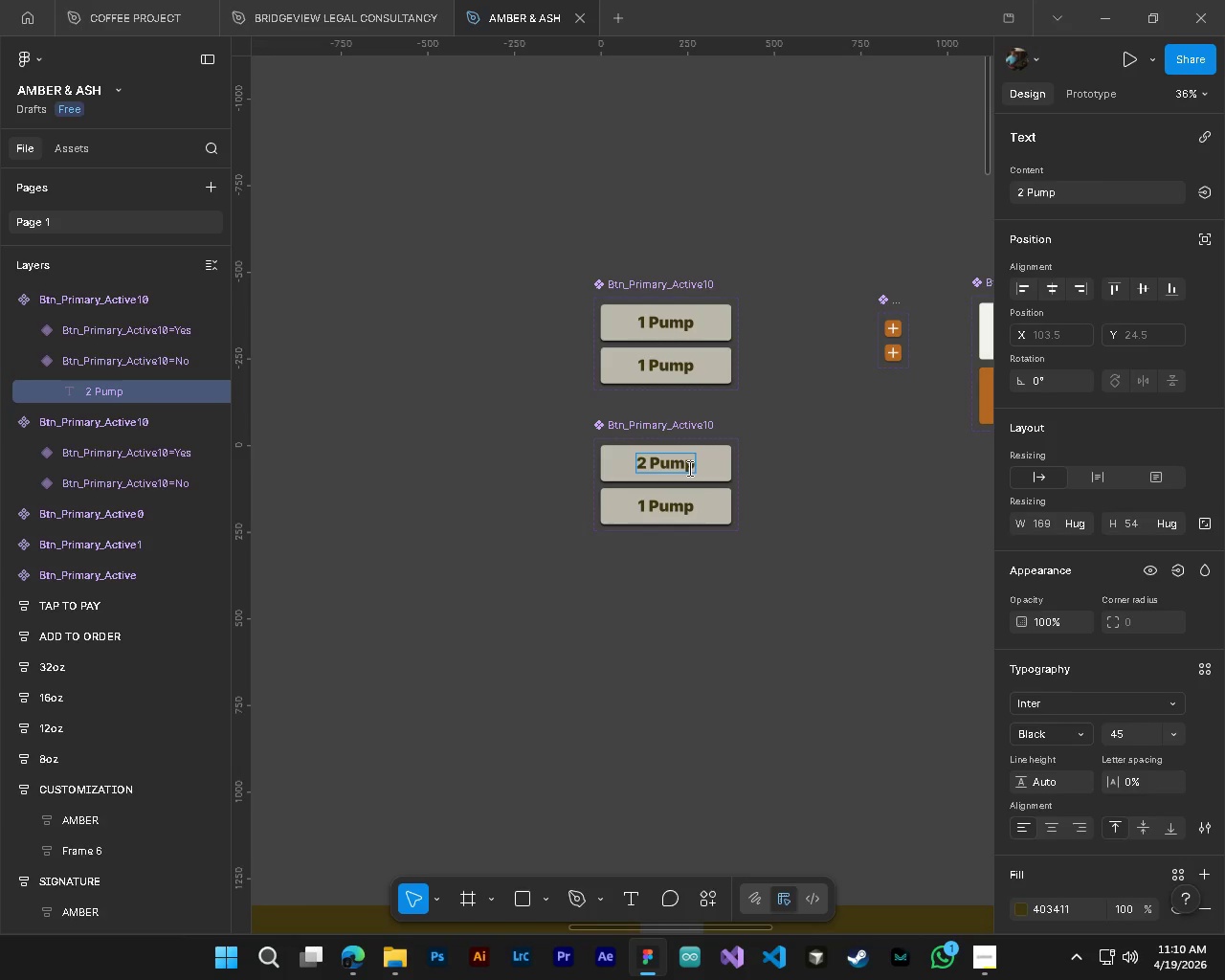 
type([End]ss)
 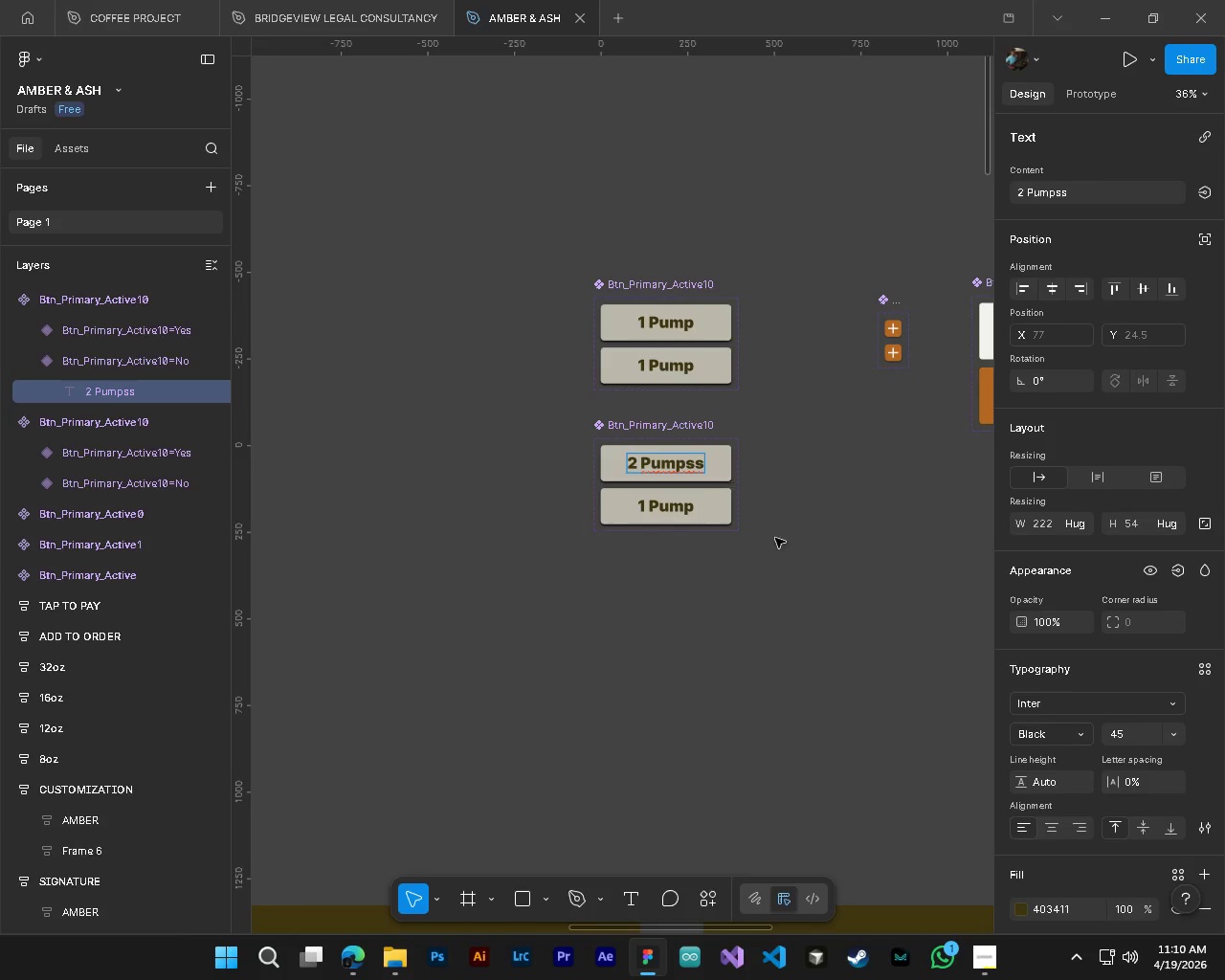 
key(Backspace)
 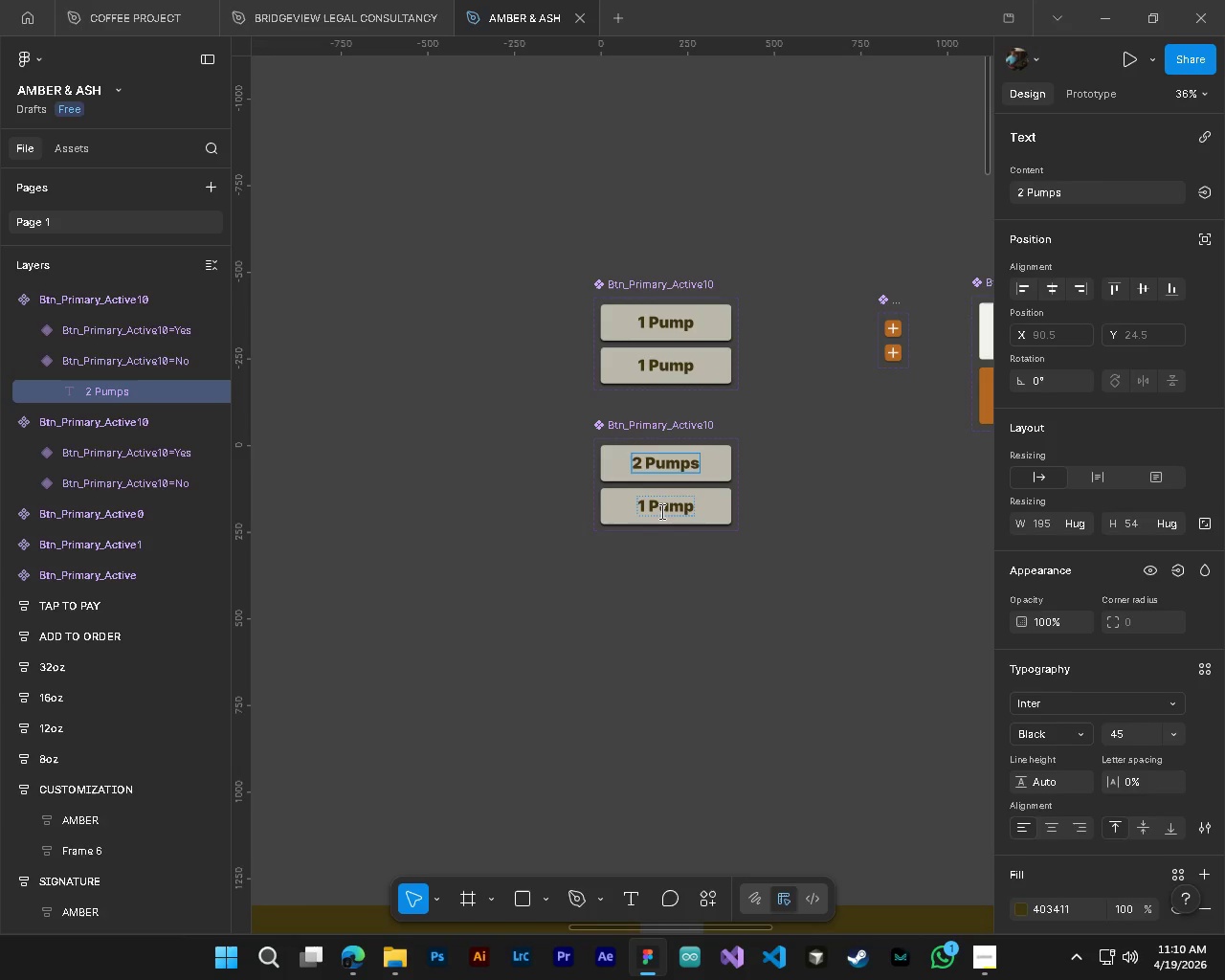 
double_click([660, 511])
 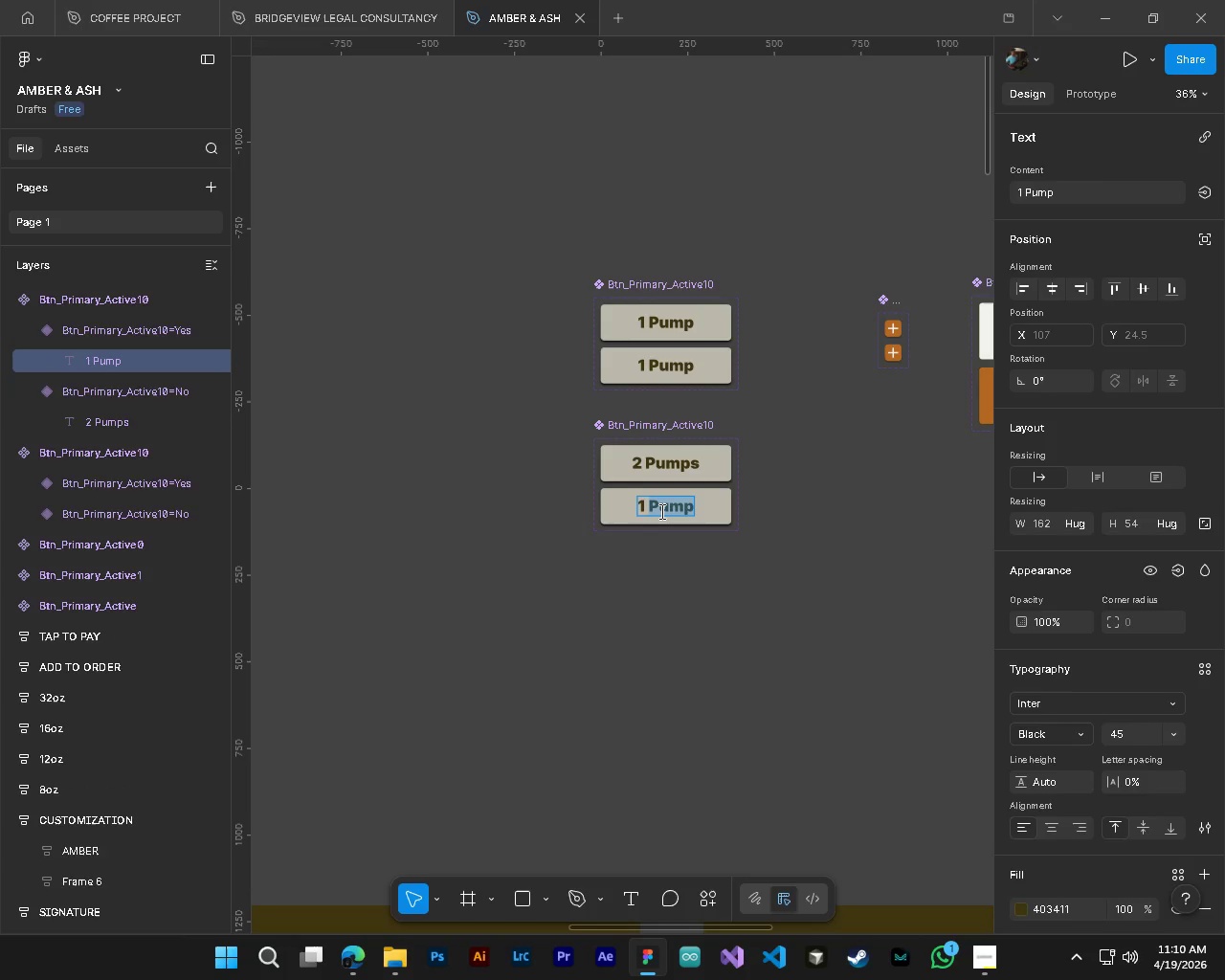 
key(ArrowRight)
 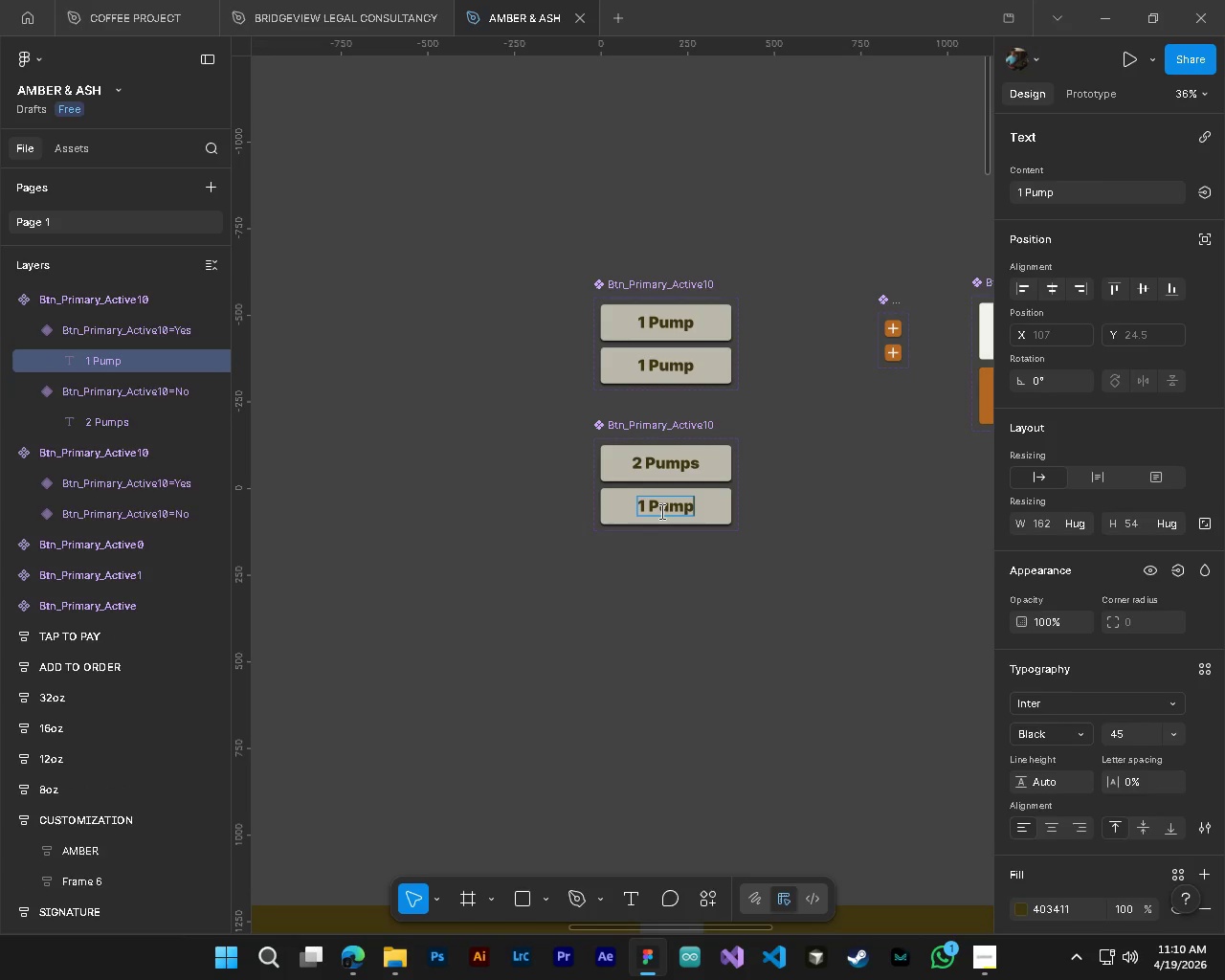 
key(S)
 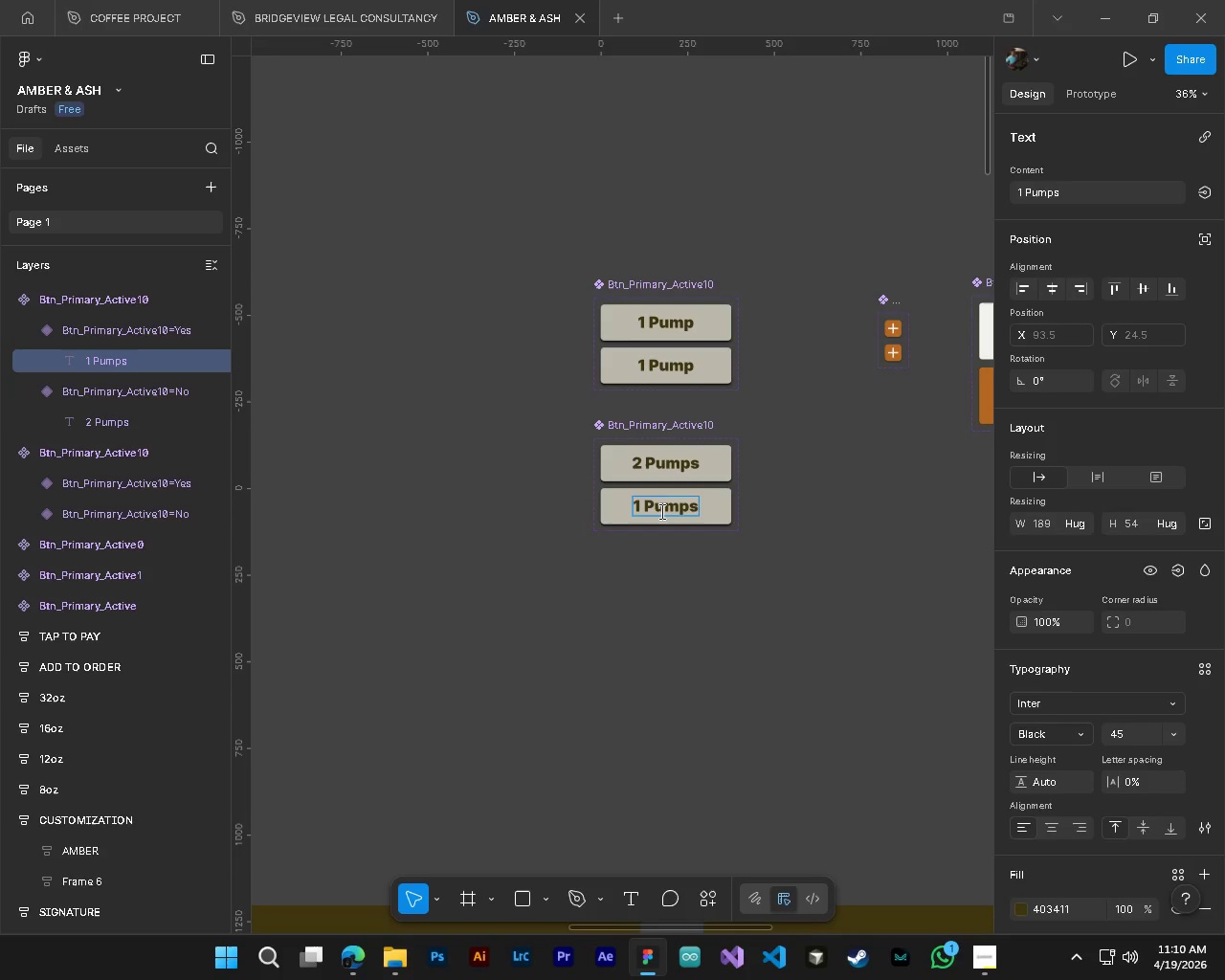 
key(ArrowLeft)
 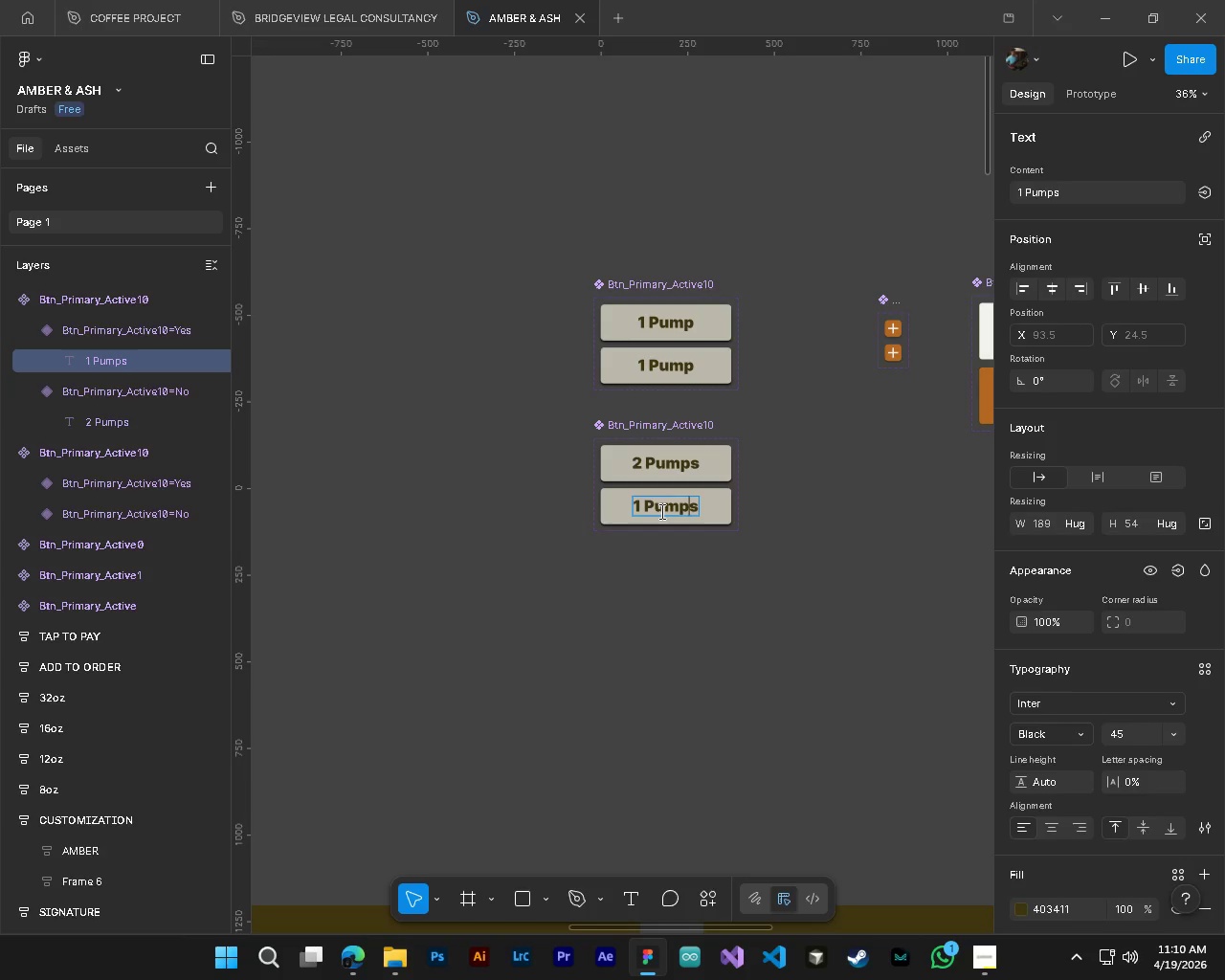 
key(ArrowLeft)
 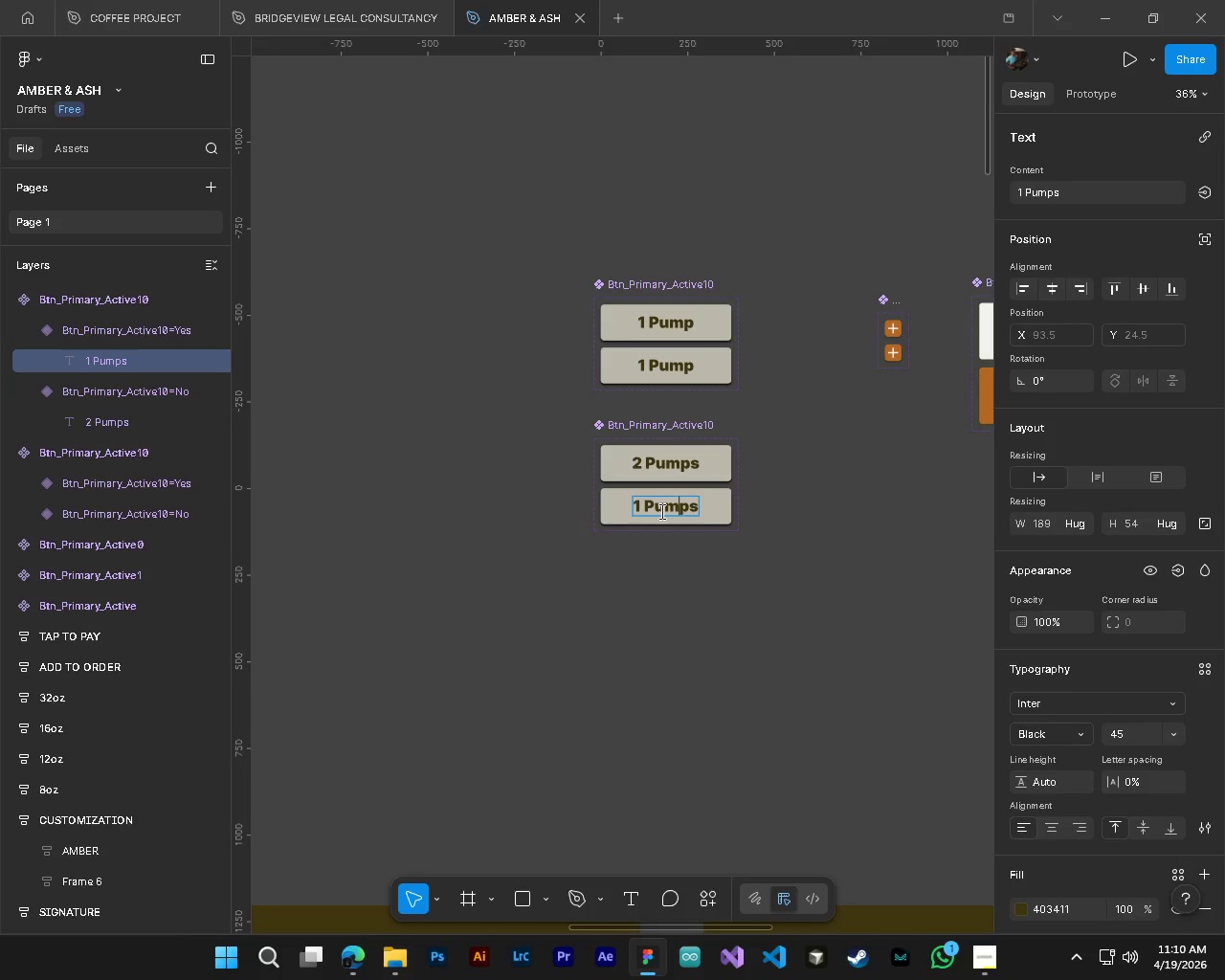 
key(ArrowLeft)
 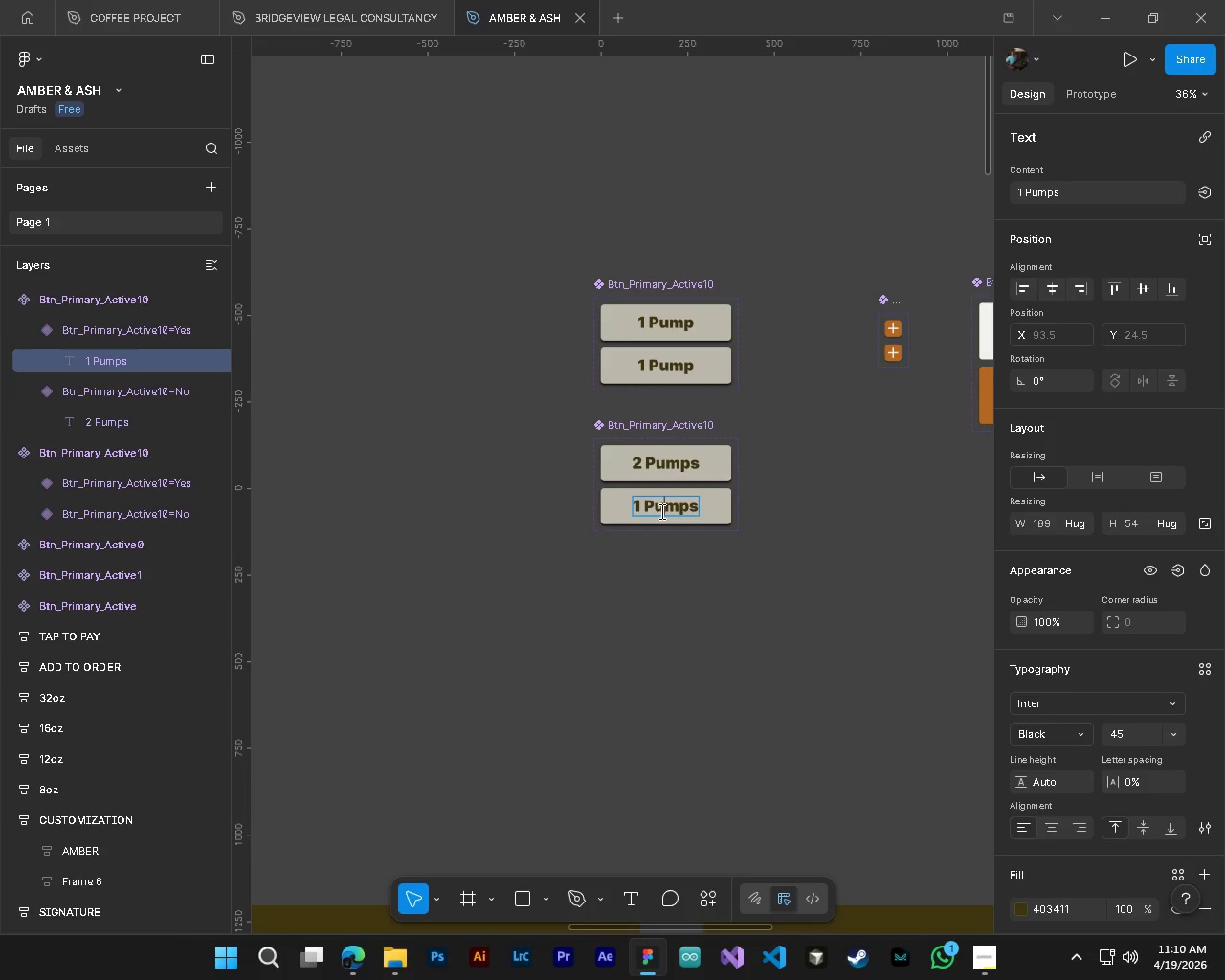 
key(ArrowLeft)
 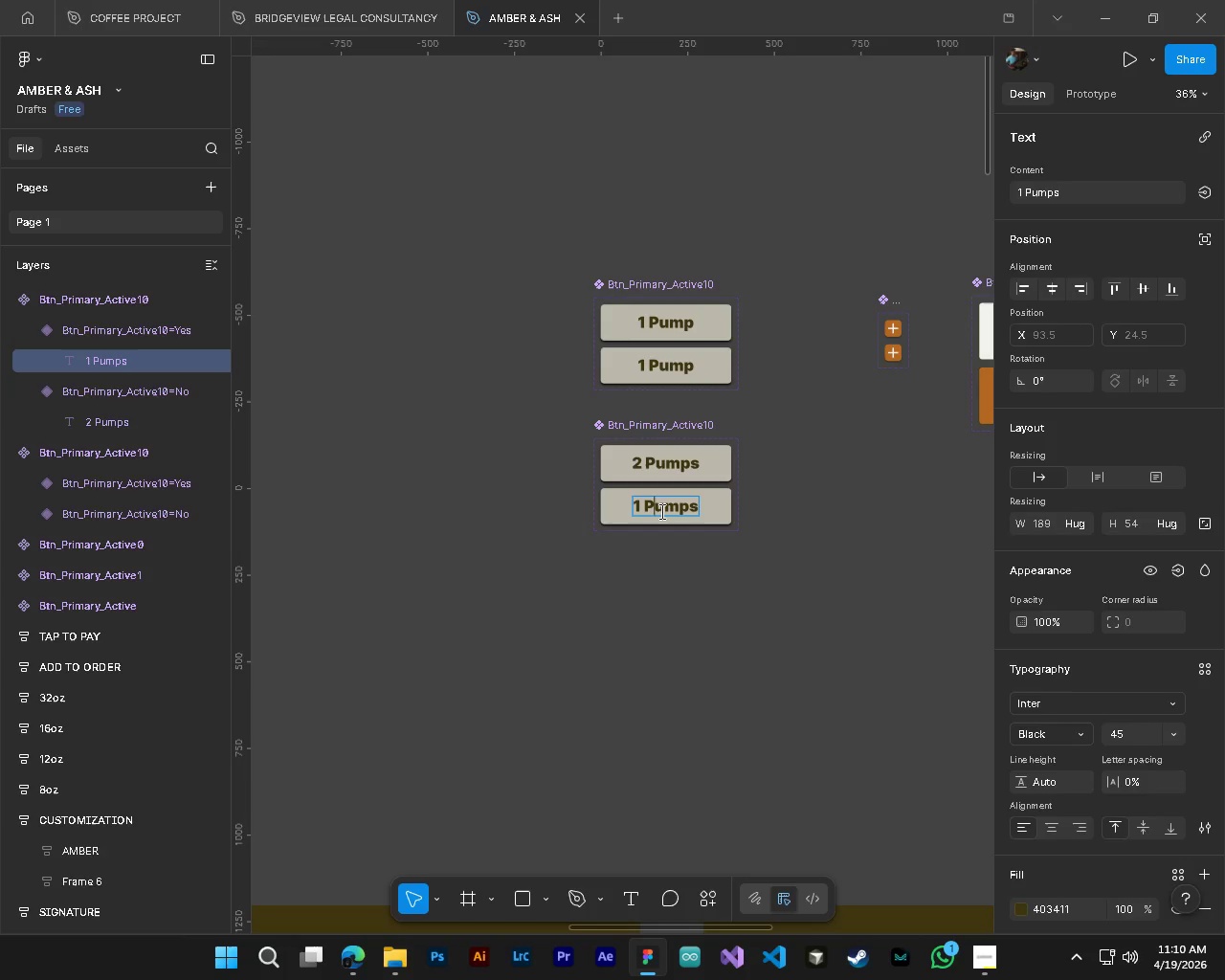 
key(ArrowLeft)
 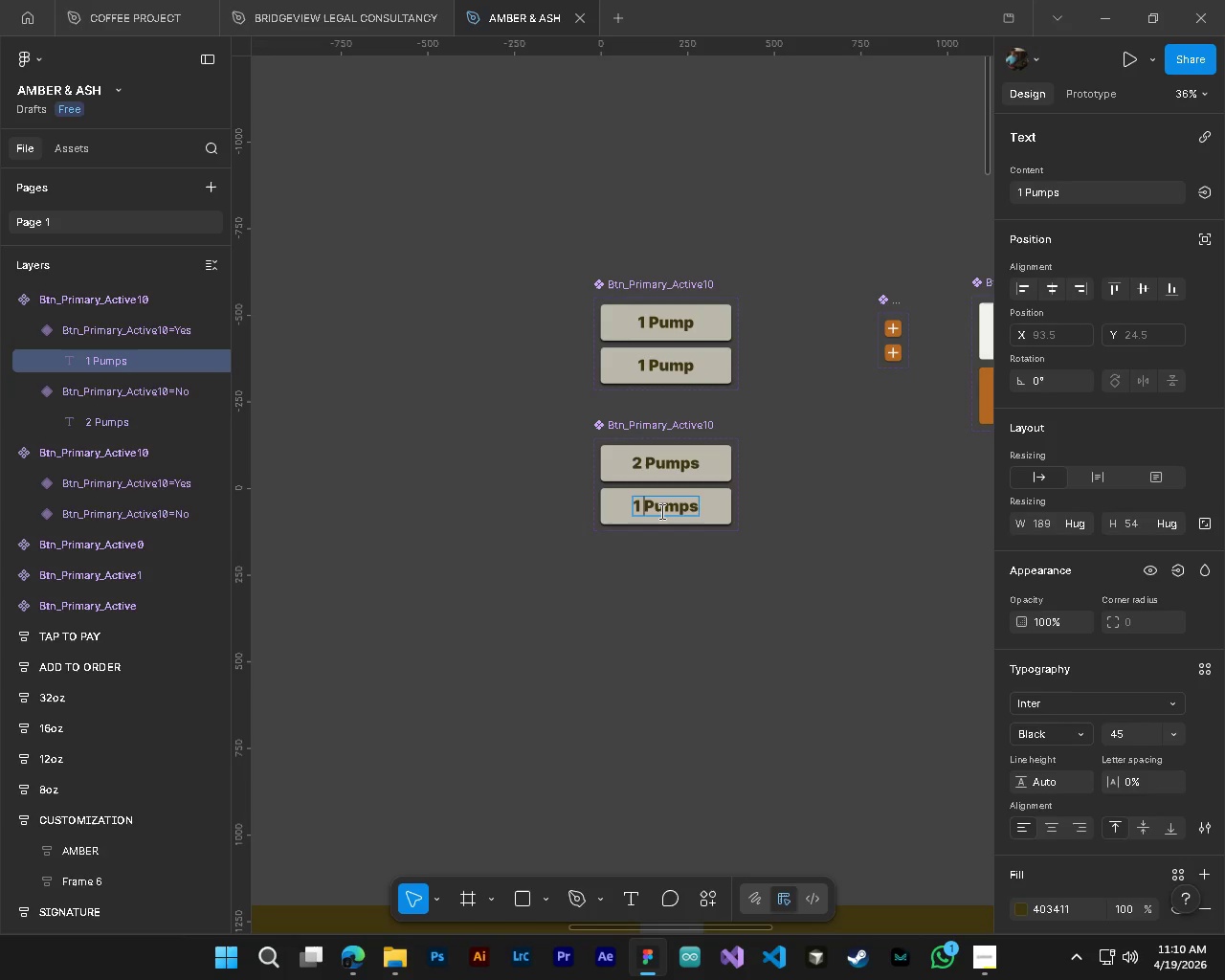 
key(ArrowLeft)
 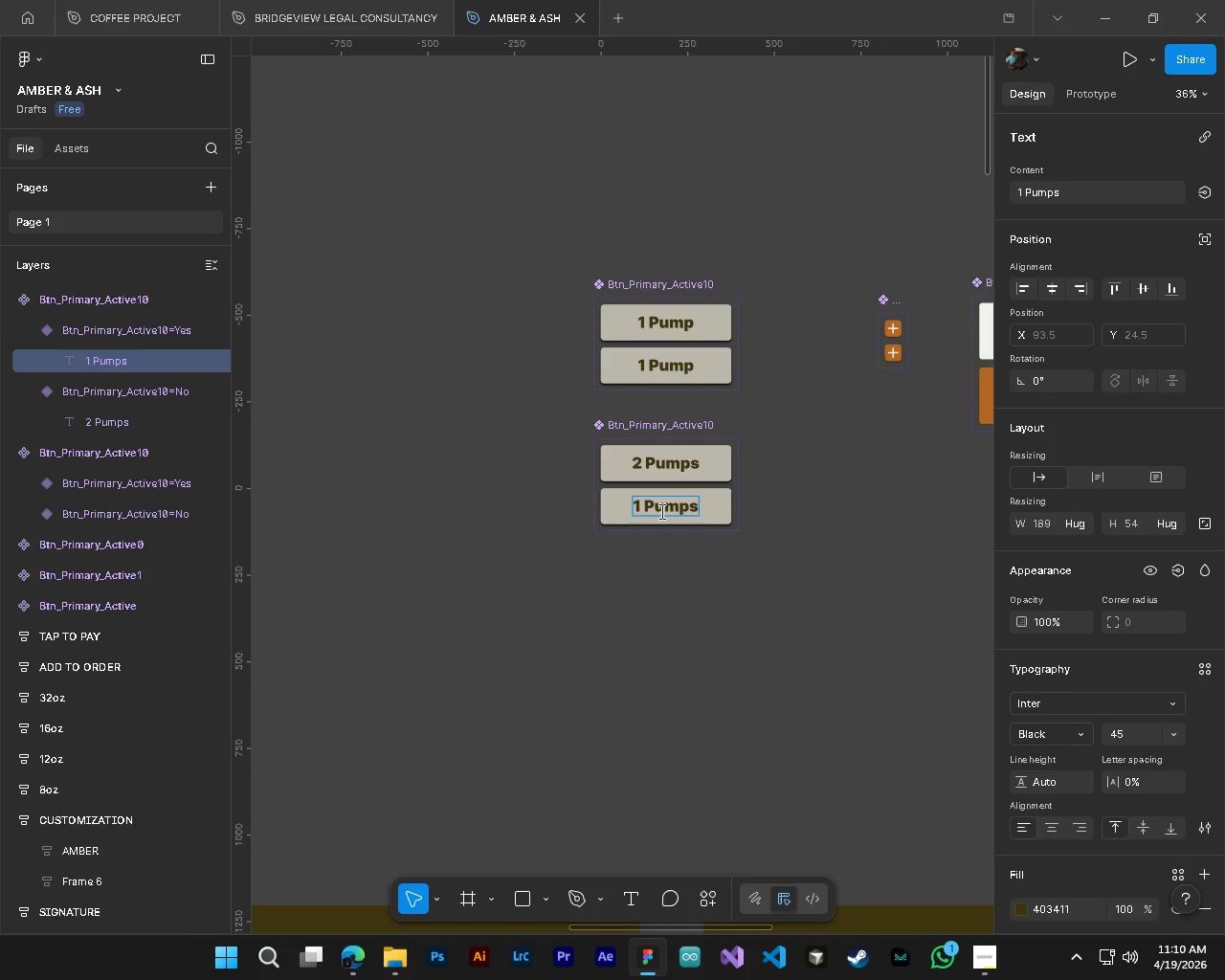 
key(Backspace)
 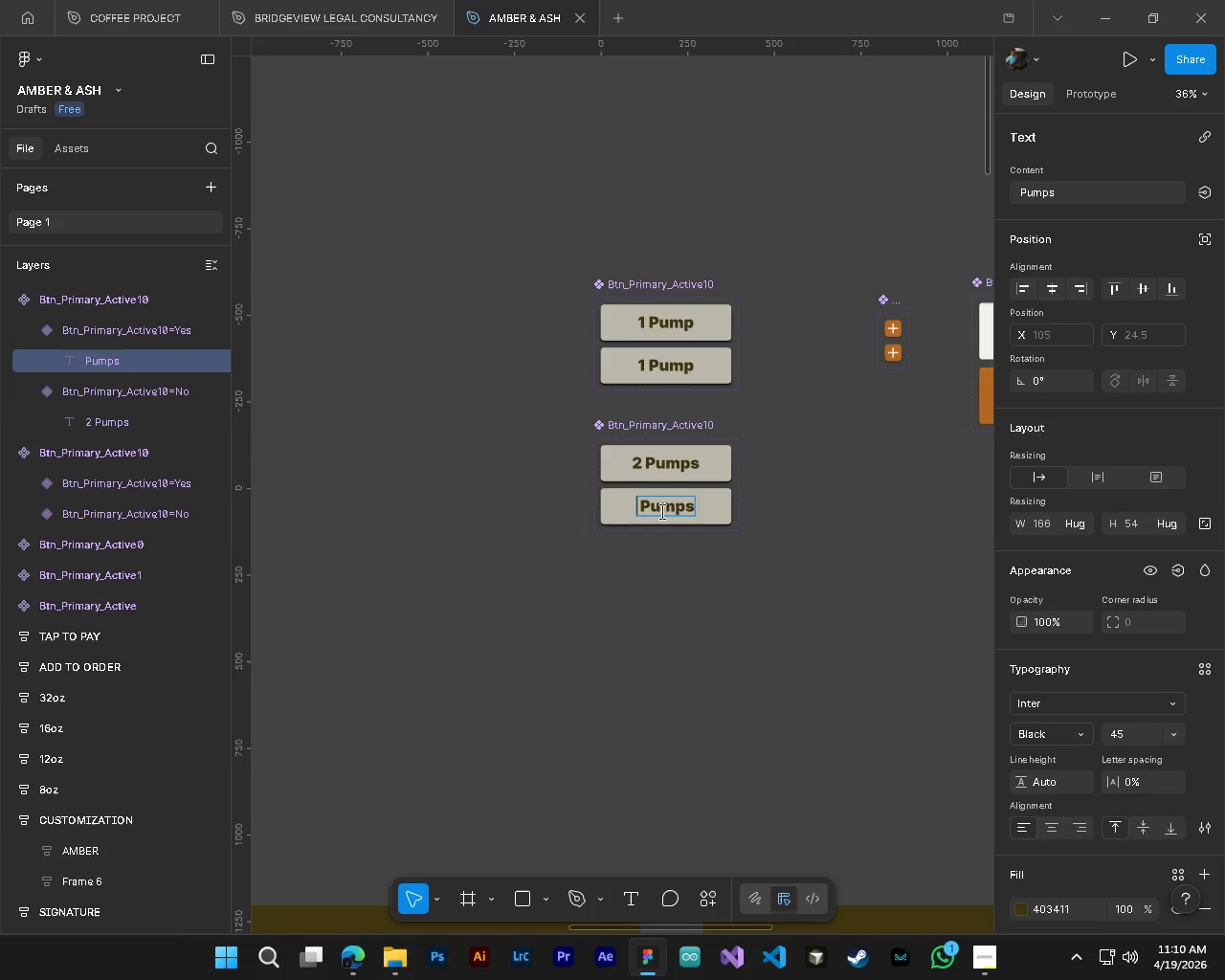 
key(2)
 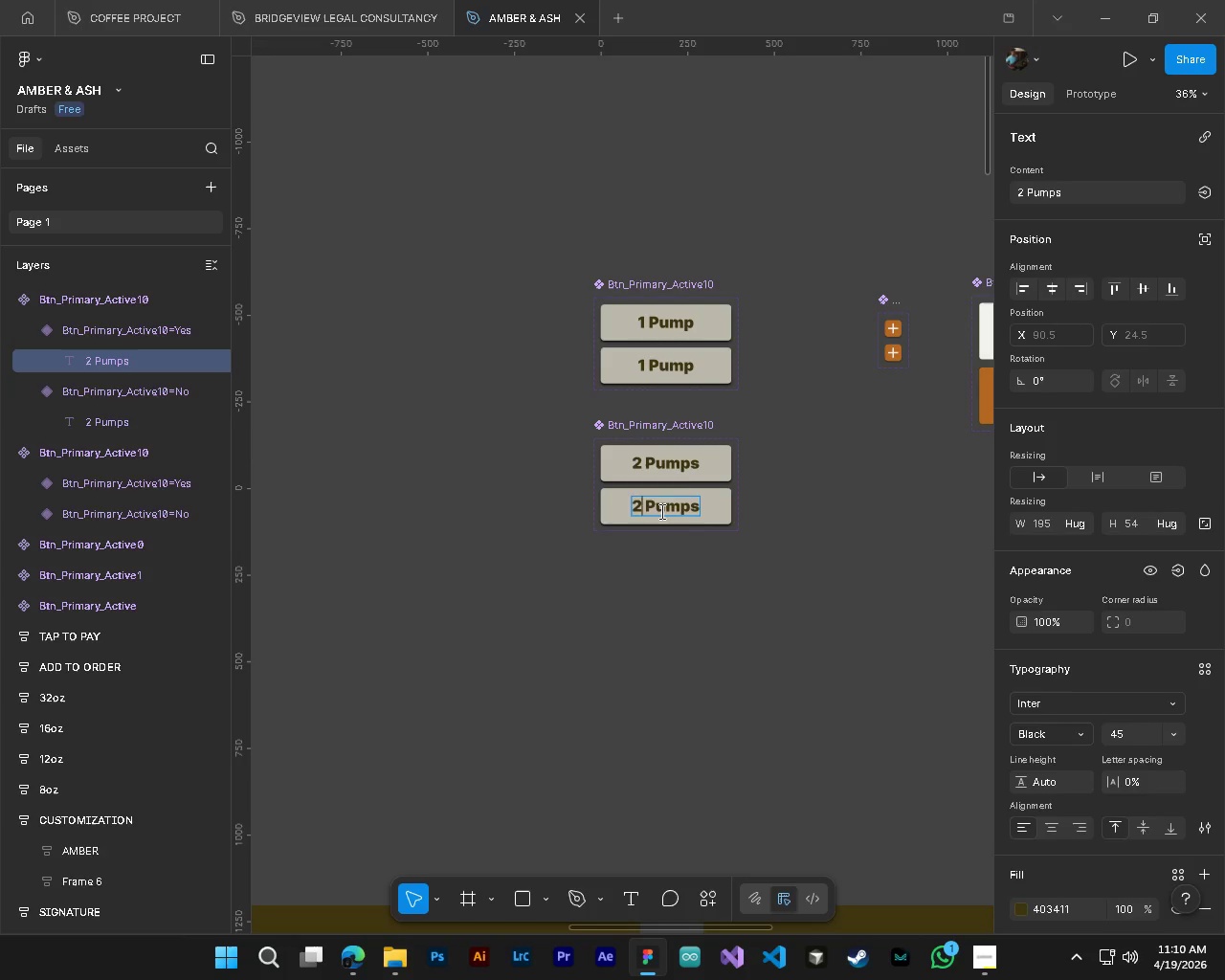 
key(Enter)
 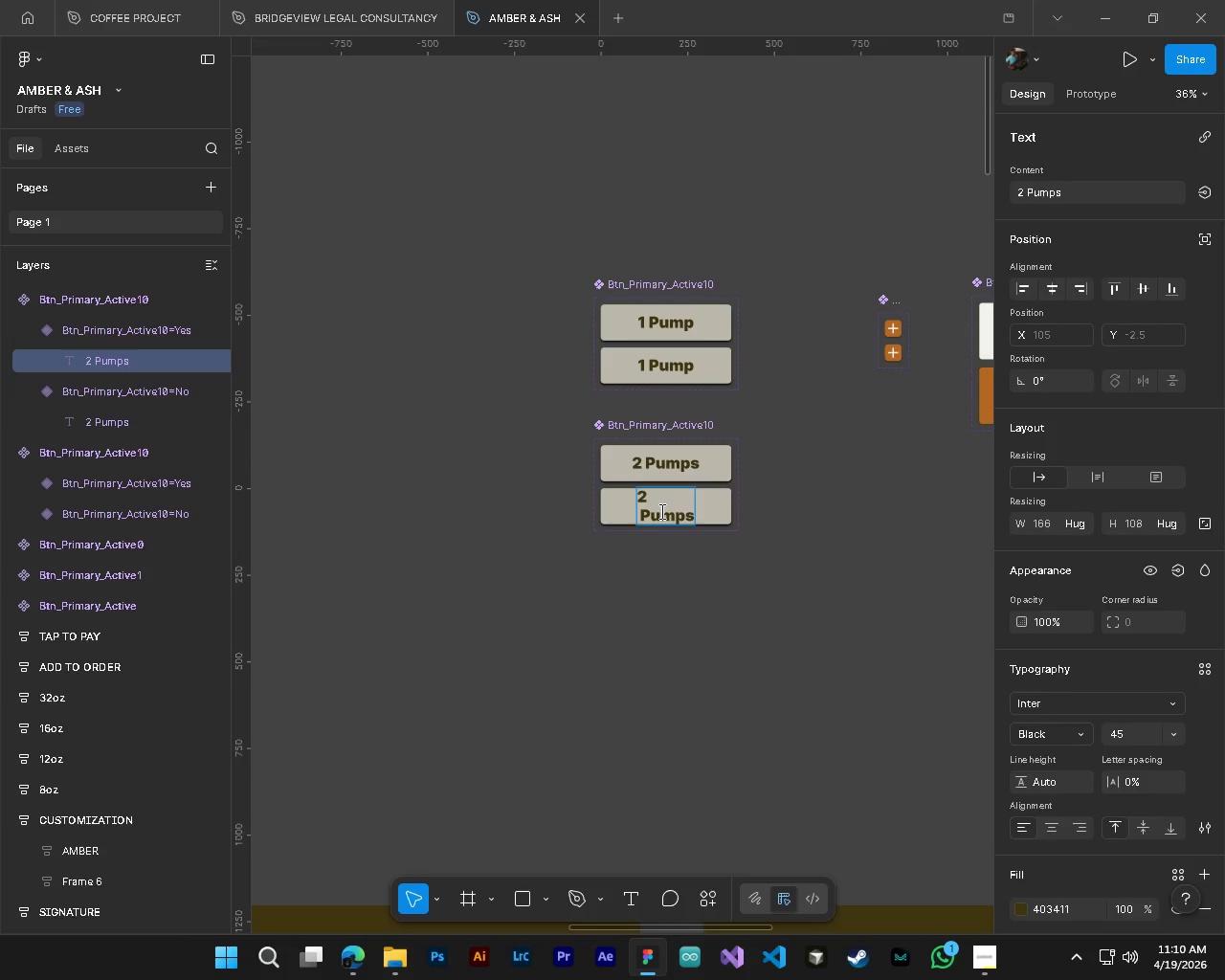 
key(Backspace)
 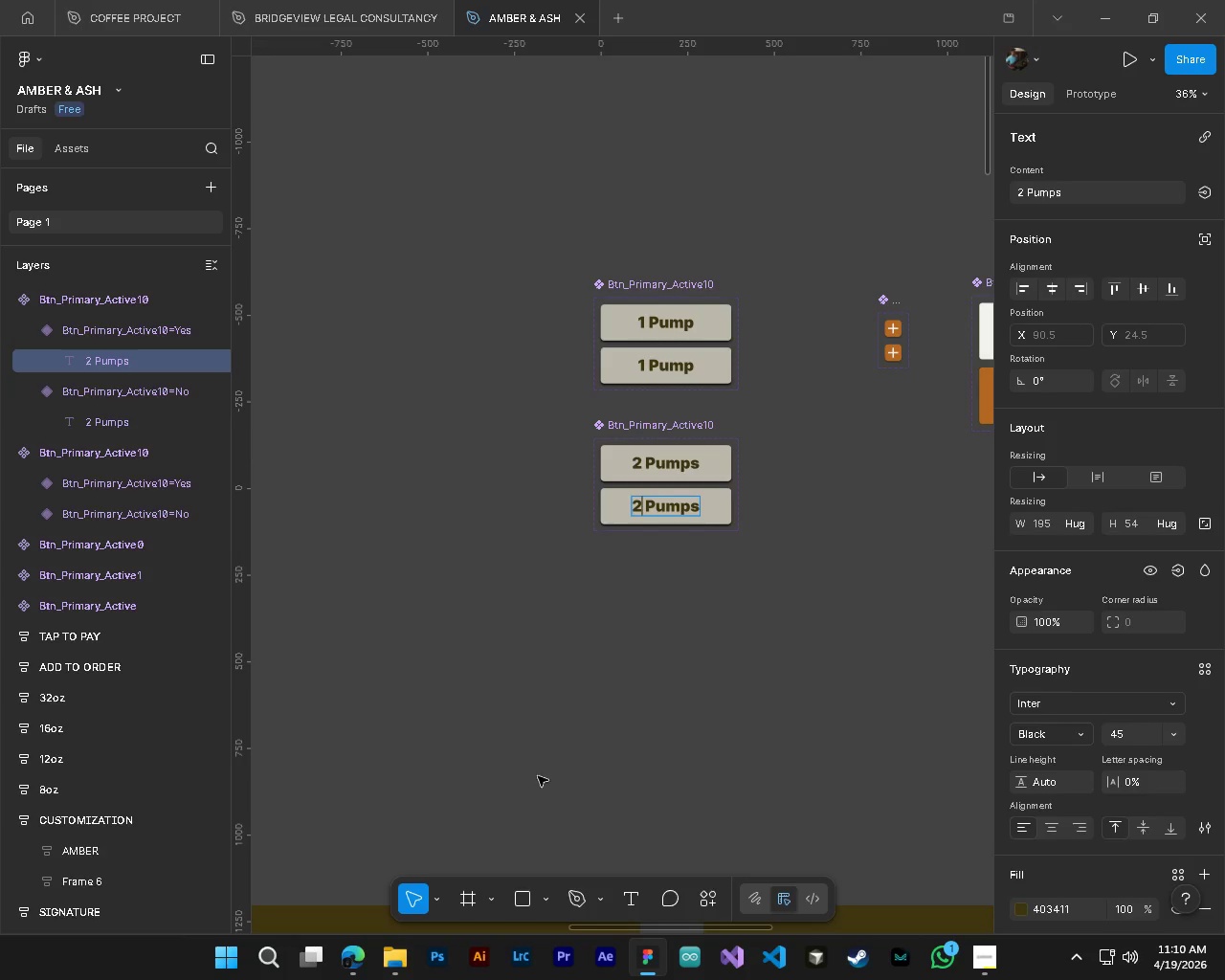 
left_click([523, 758])
 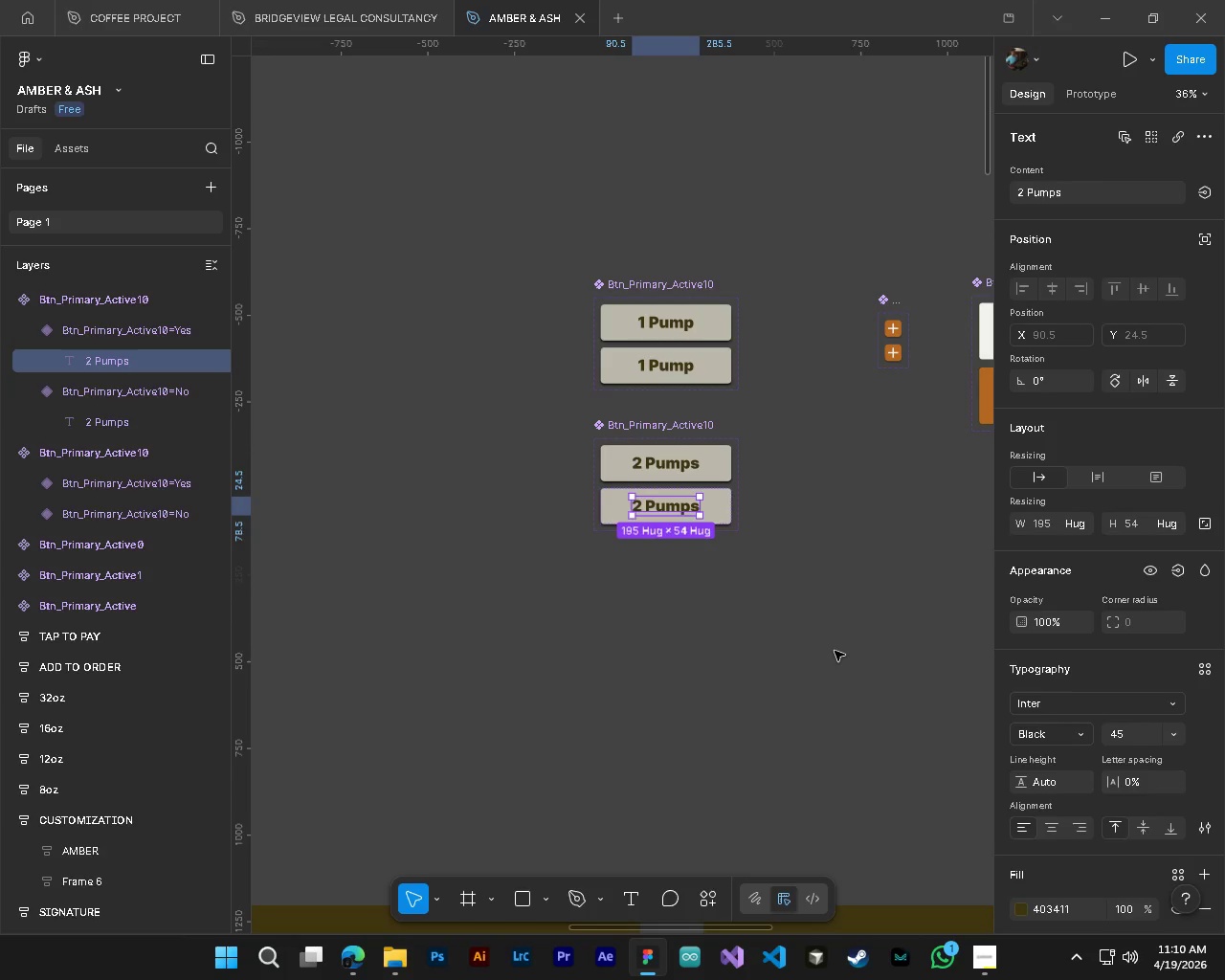 
left_click([835, 651])
 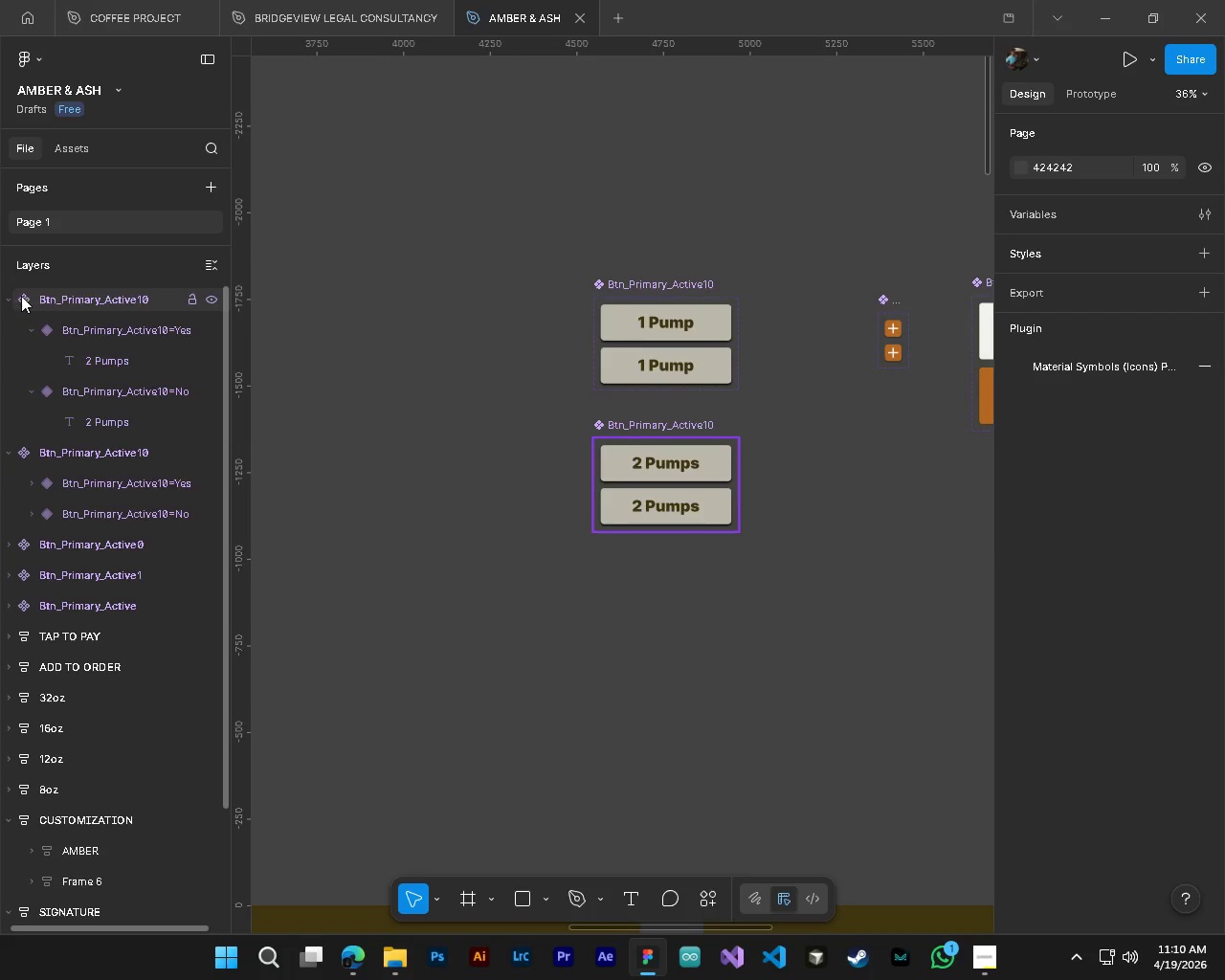 
left_click([11, 303])
 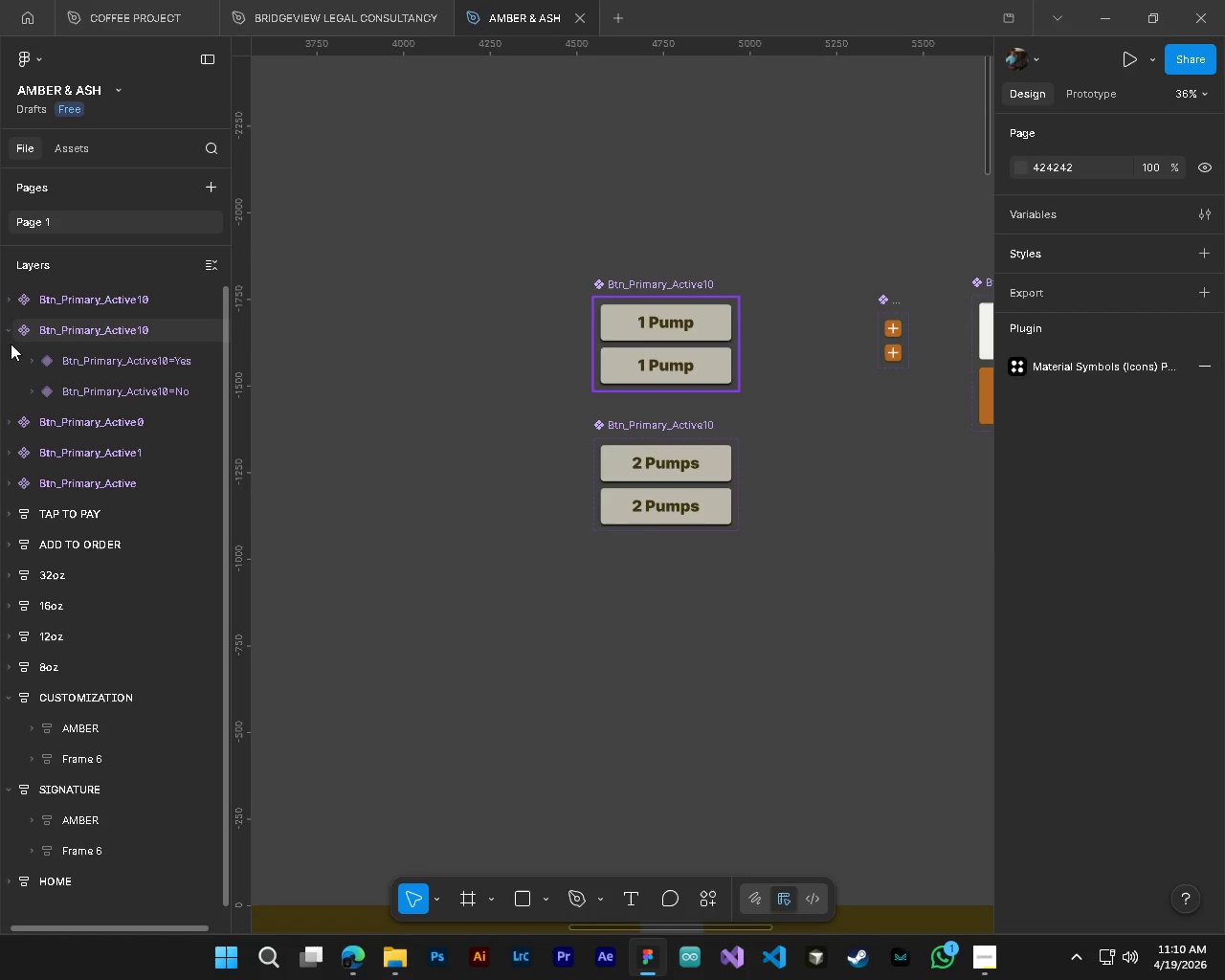 
left_click([11, 335])
 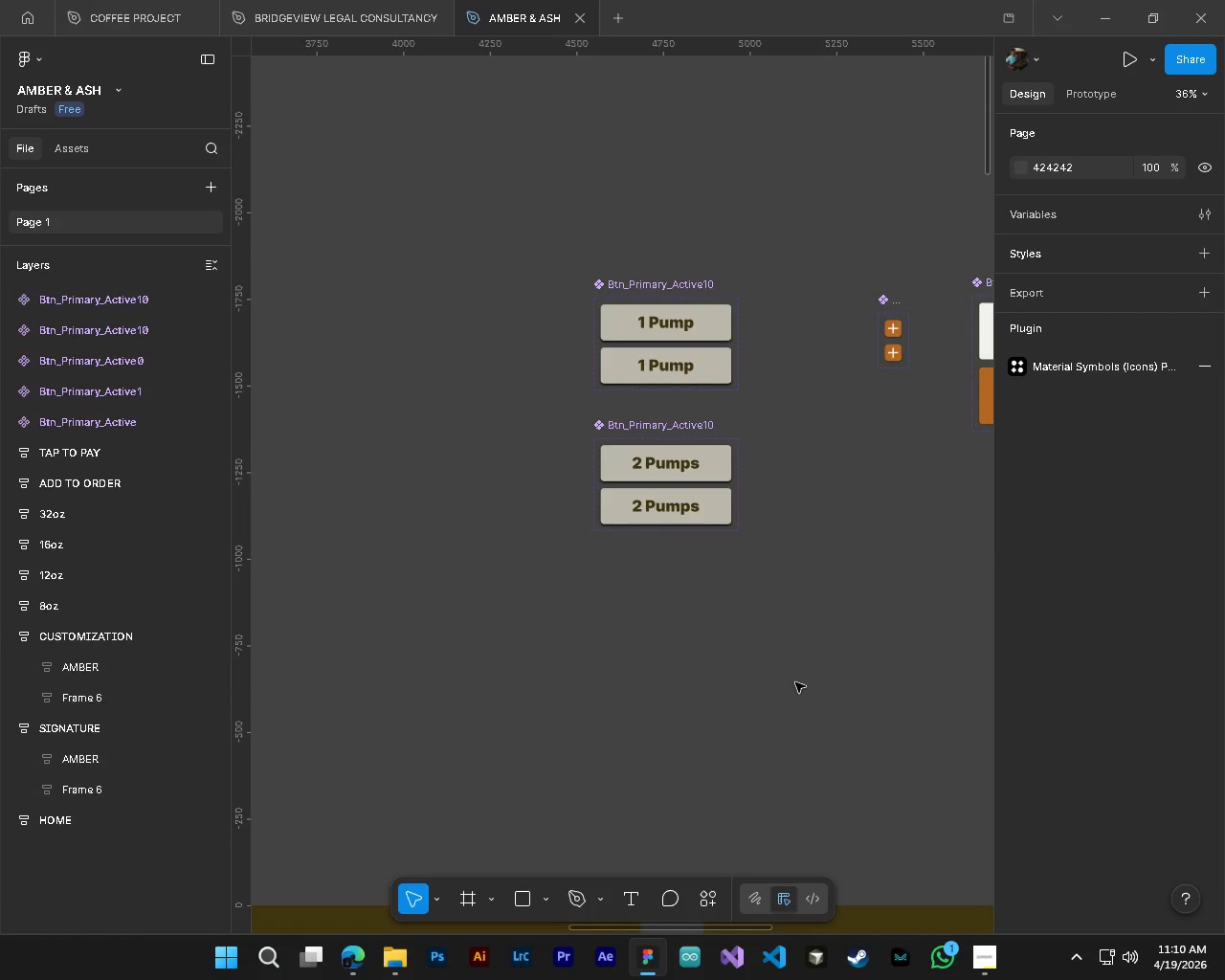 
left_click([795, 682])
 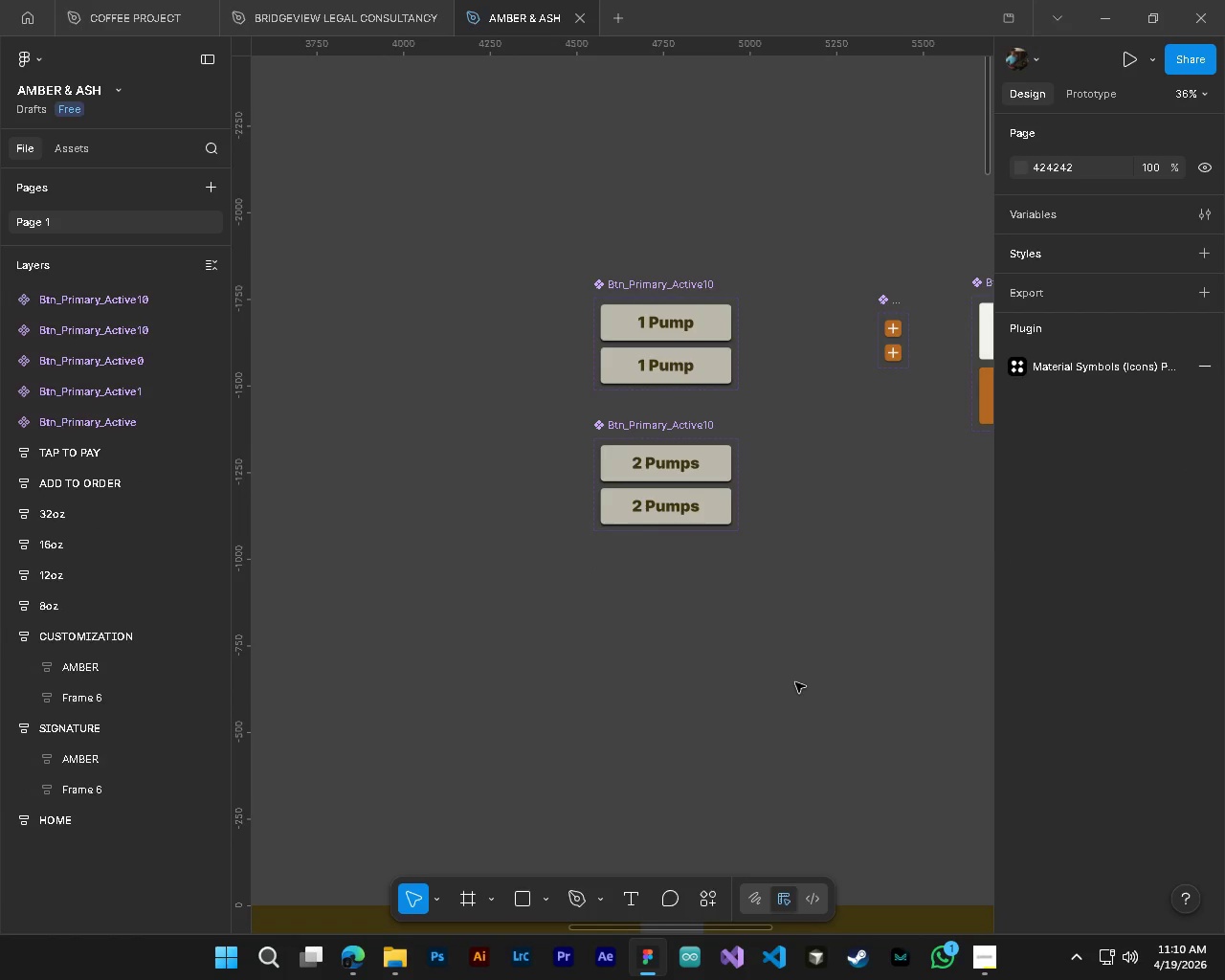 
hold_key(key=ControlLeft, duration=0.41)
hold_key(key=AltLeft, duration=0.36)
hold_key(key=ShiftLeft, duration=0.41)
scroll: coordinate [795, 682], scroll_direction: down, amount: 14.0
 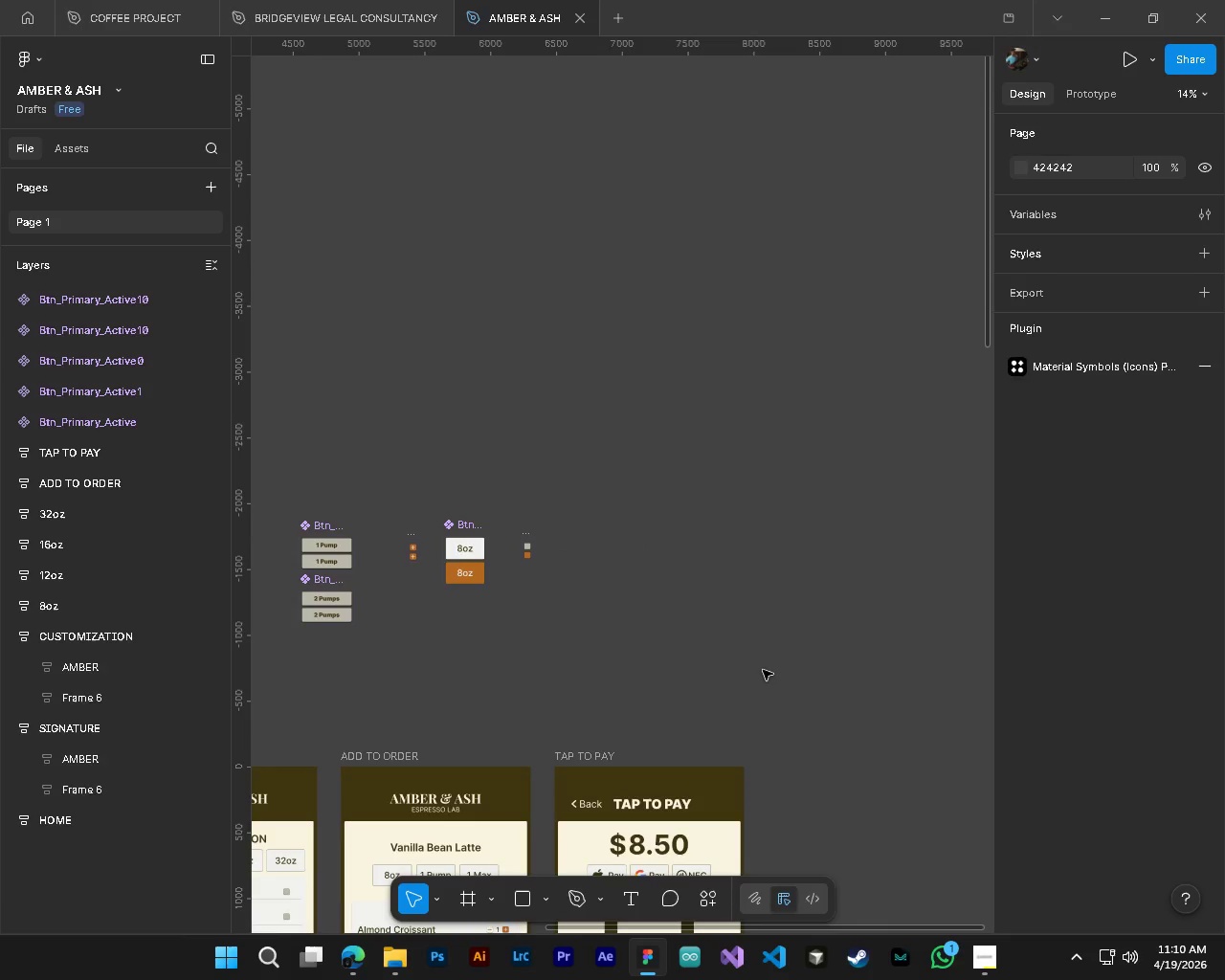 
hold_key(key=ShiftLeft, duration=0.56)
 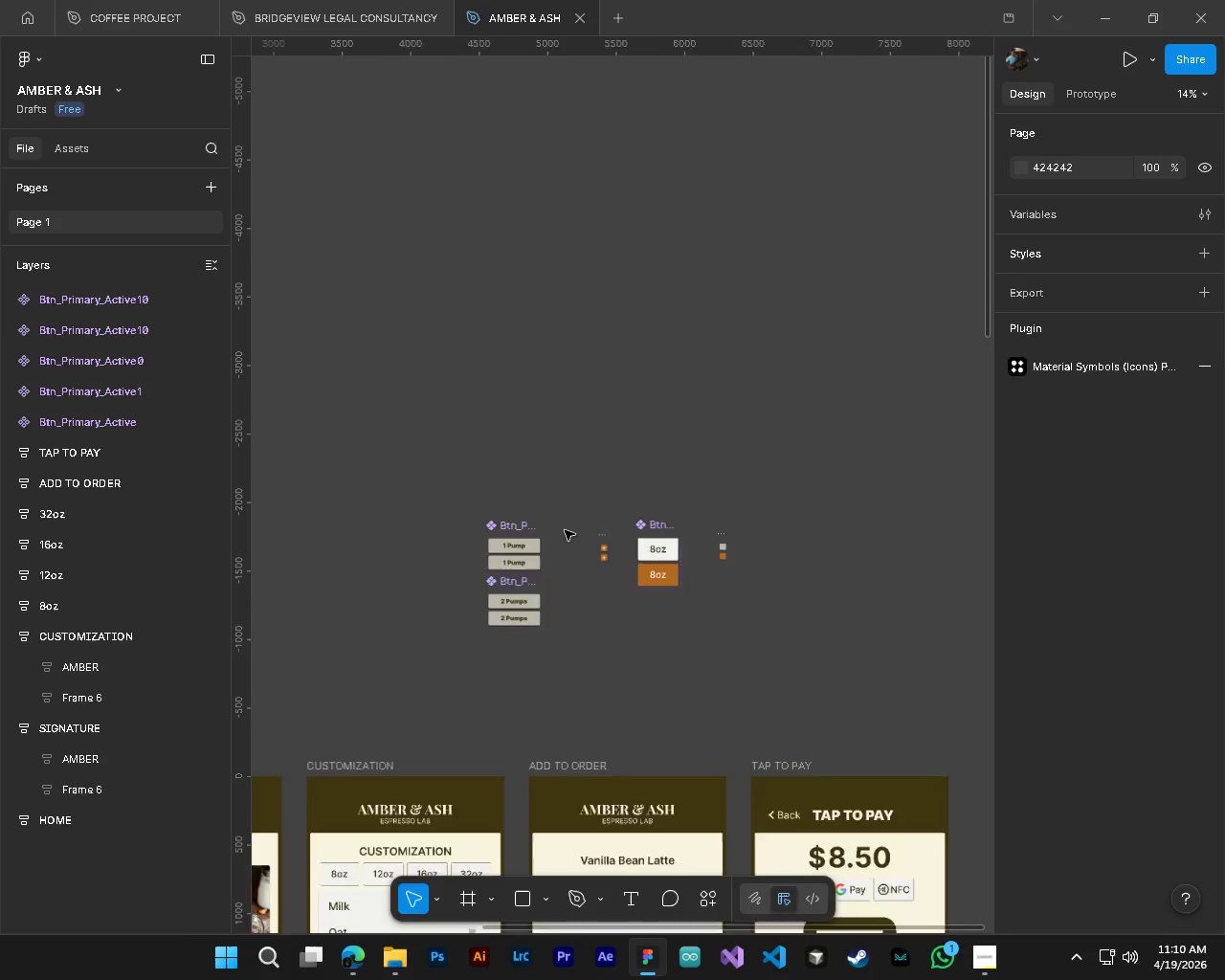 
hold_key(key=ControlLeft, duration=0.33)
 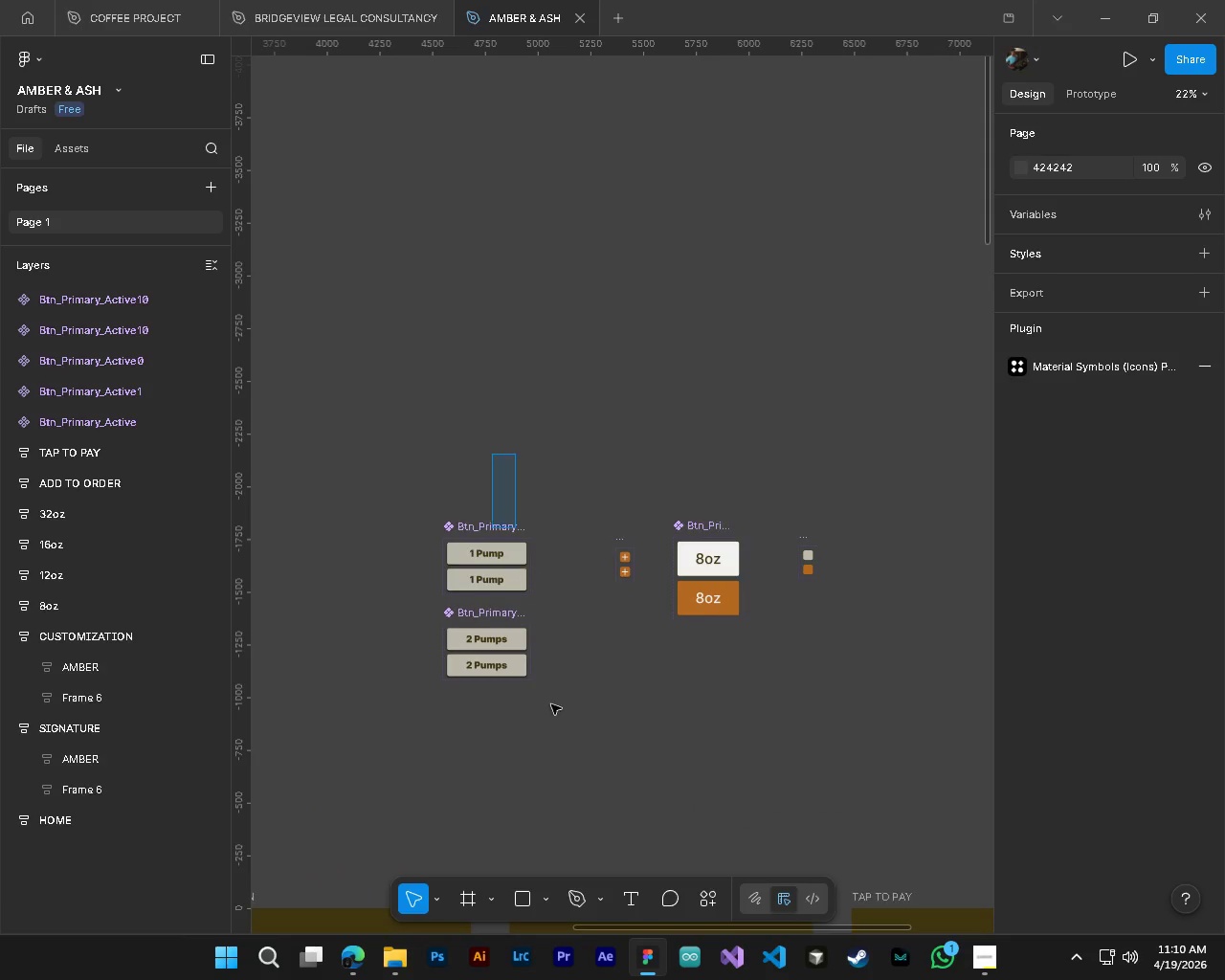 
scroll: coordinate [738, 673], scroll_direction: up, amount: 4.0
 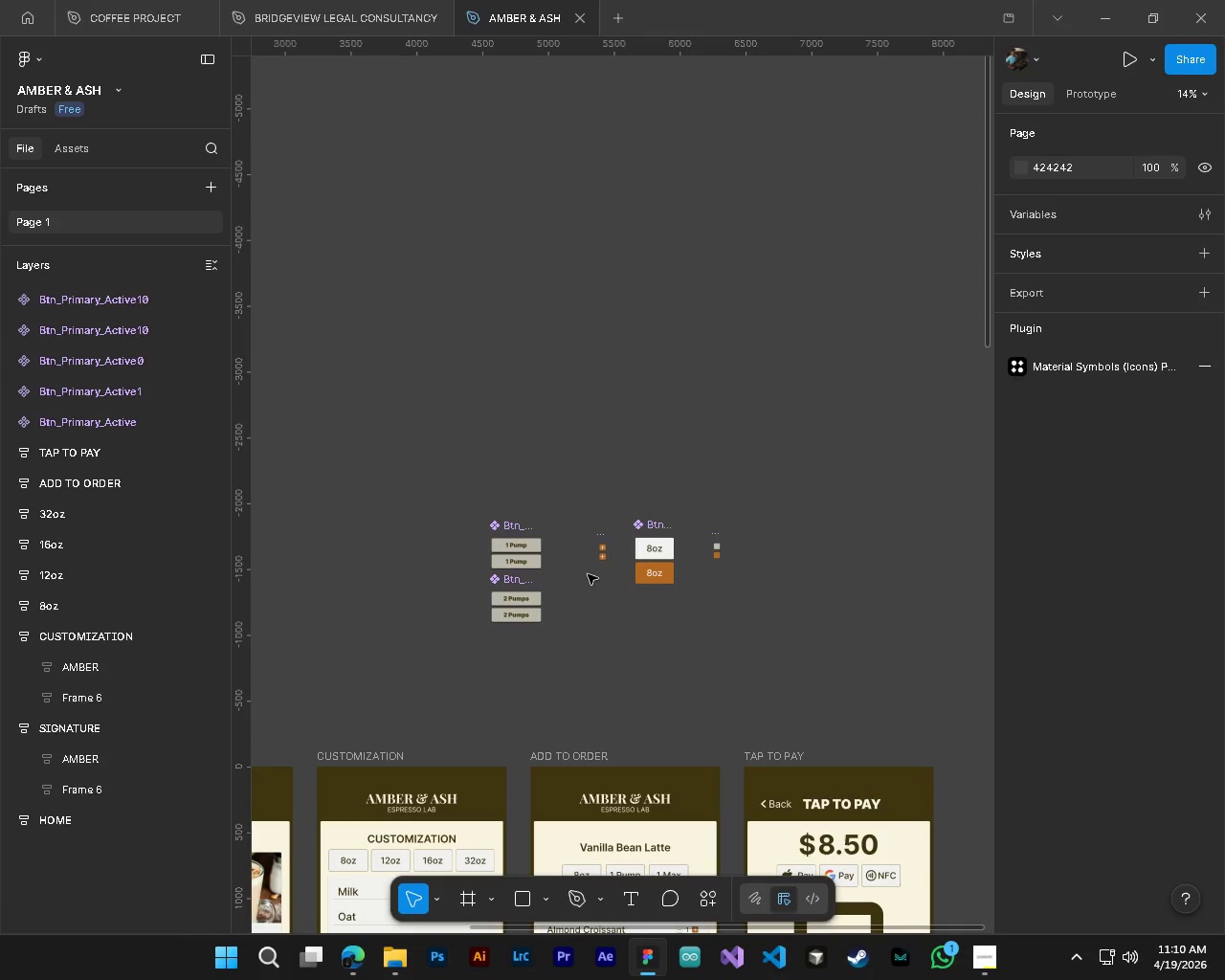 
left_click_drag(start_coordinate=[492, 454], to_coordinate=[552, 754])
 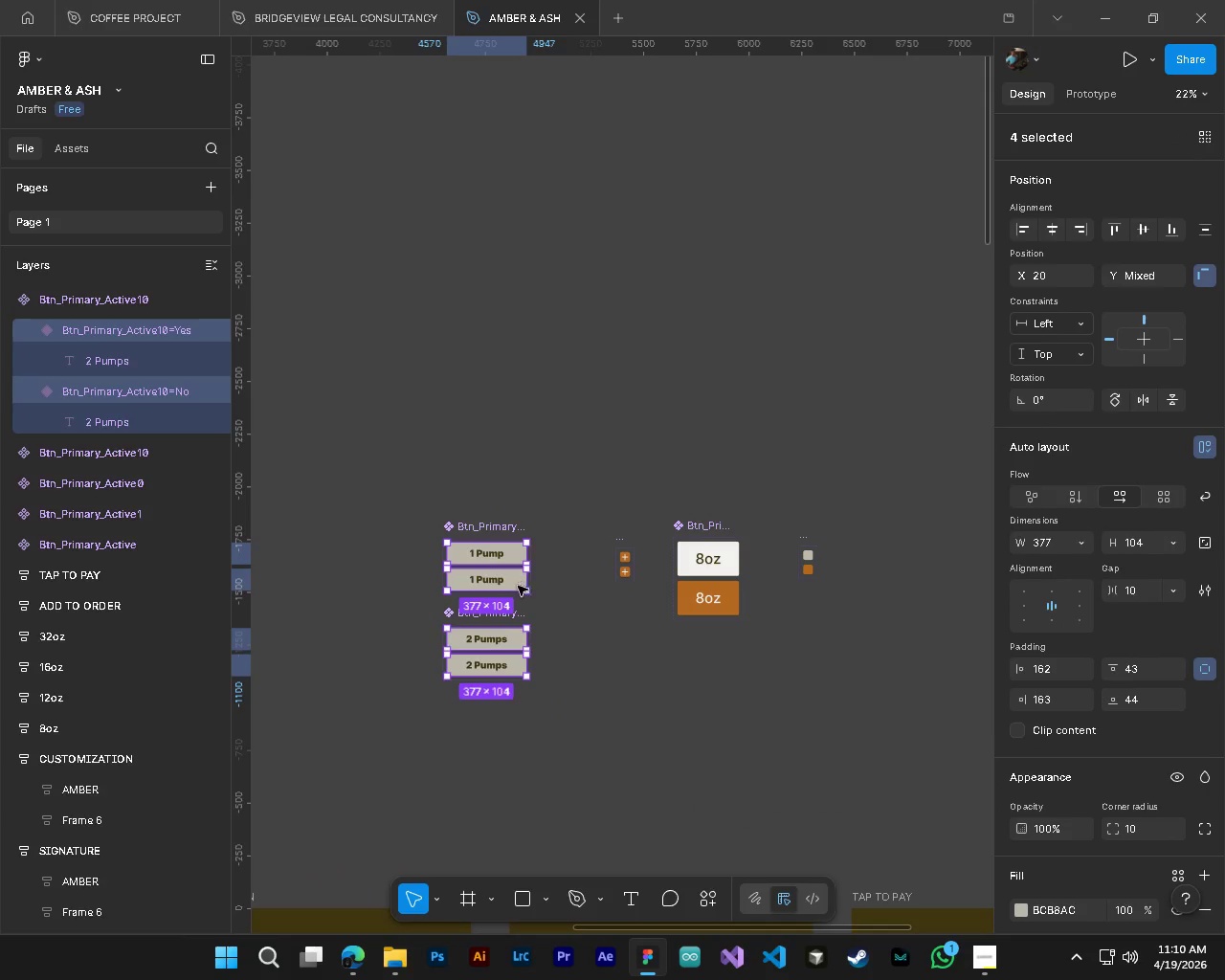 
scroll: coordinate [565, 530], scroll_direction: up, amount: 4.0
 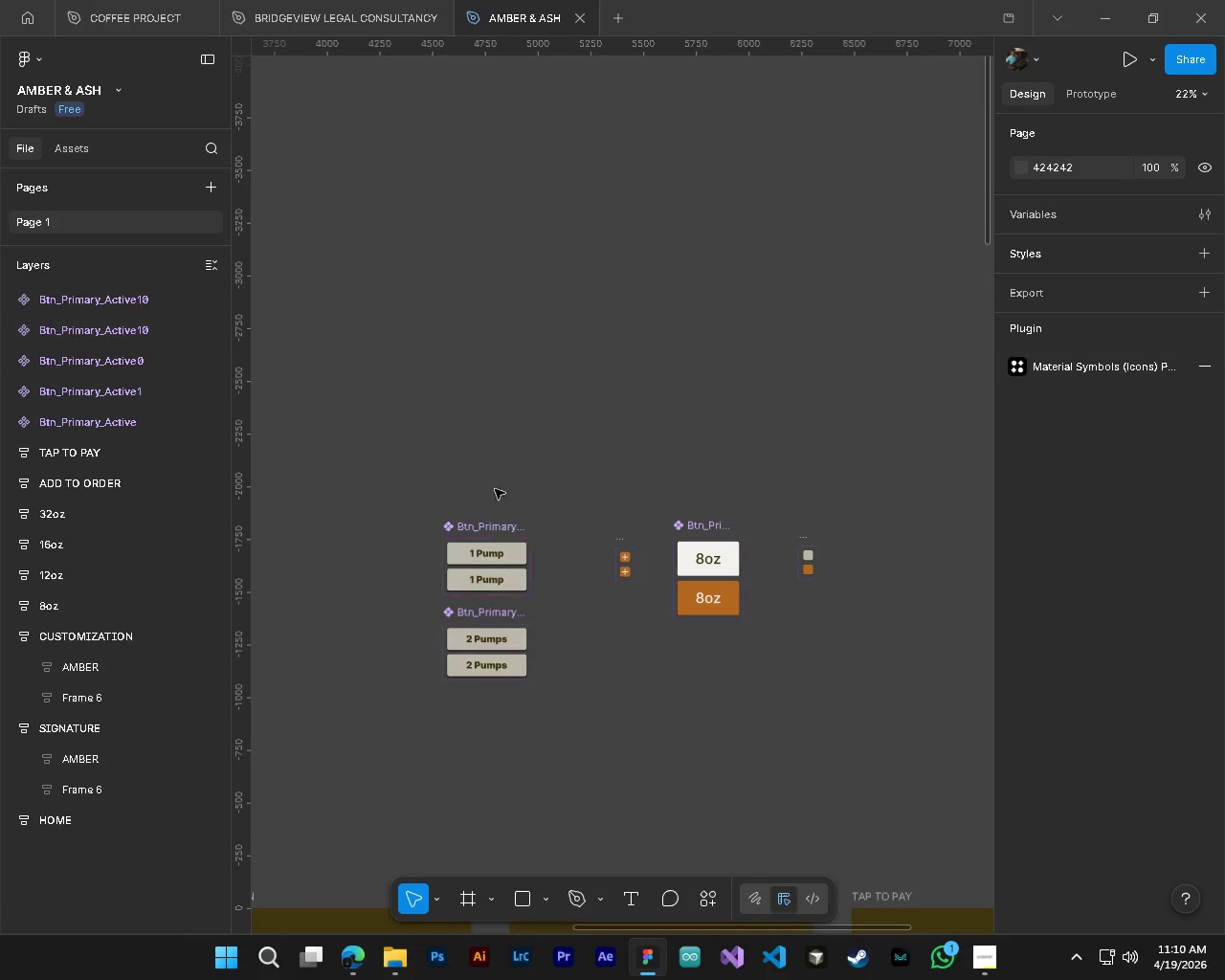 
left_click_drag(start_coordinate=[513, 583], to_coordinate=[544, 584])
 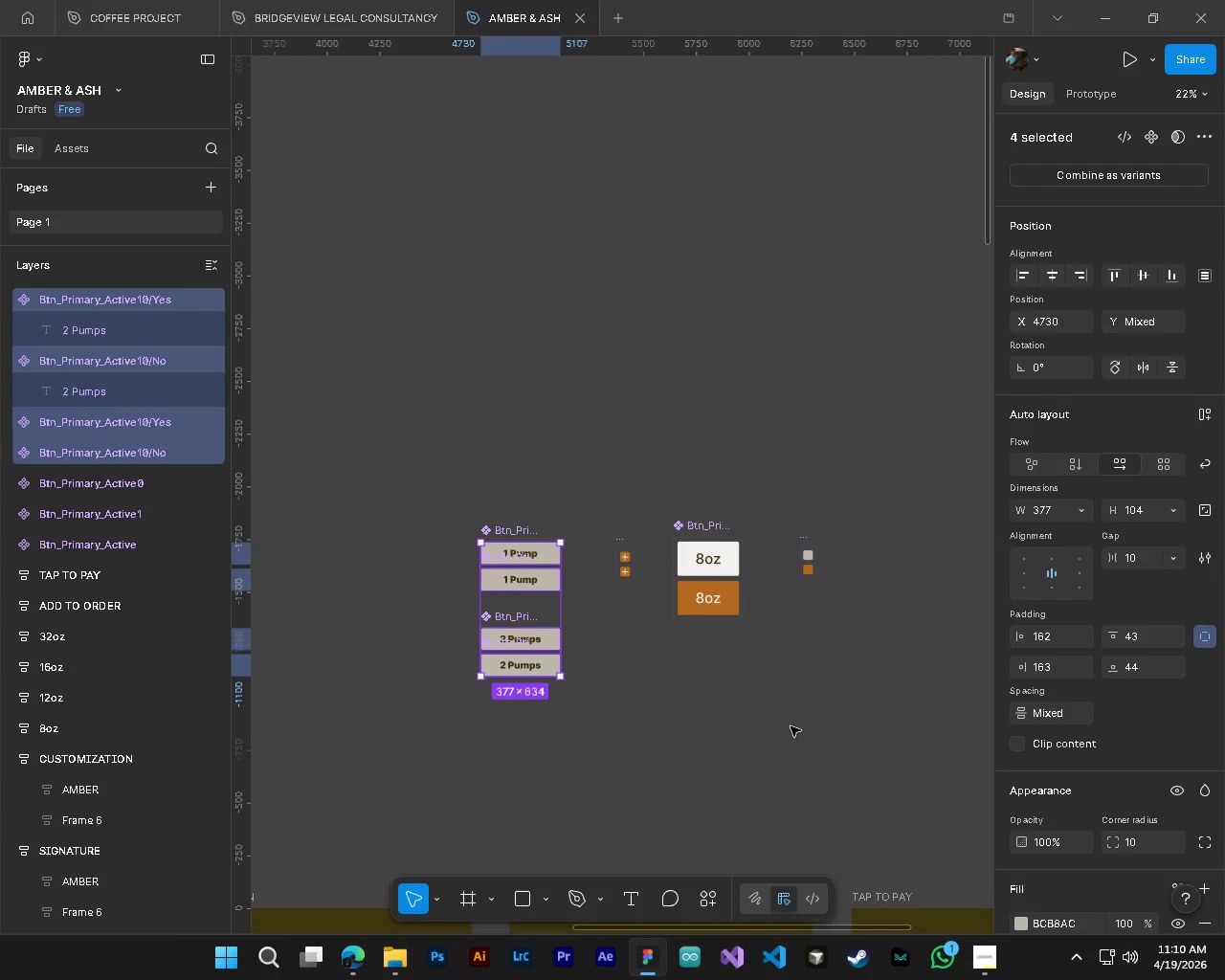 
left_click([791, 726])
 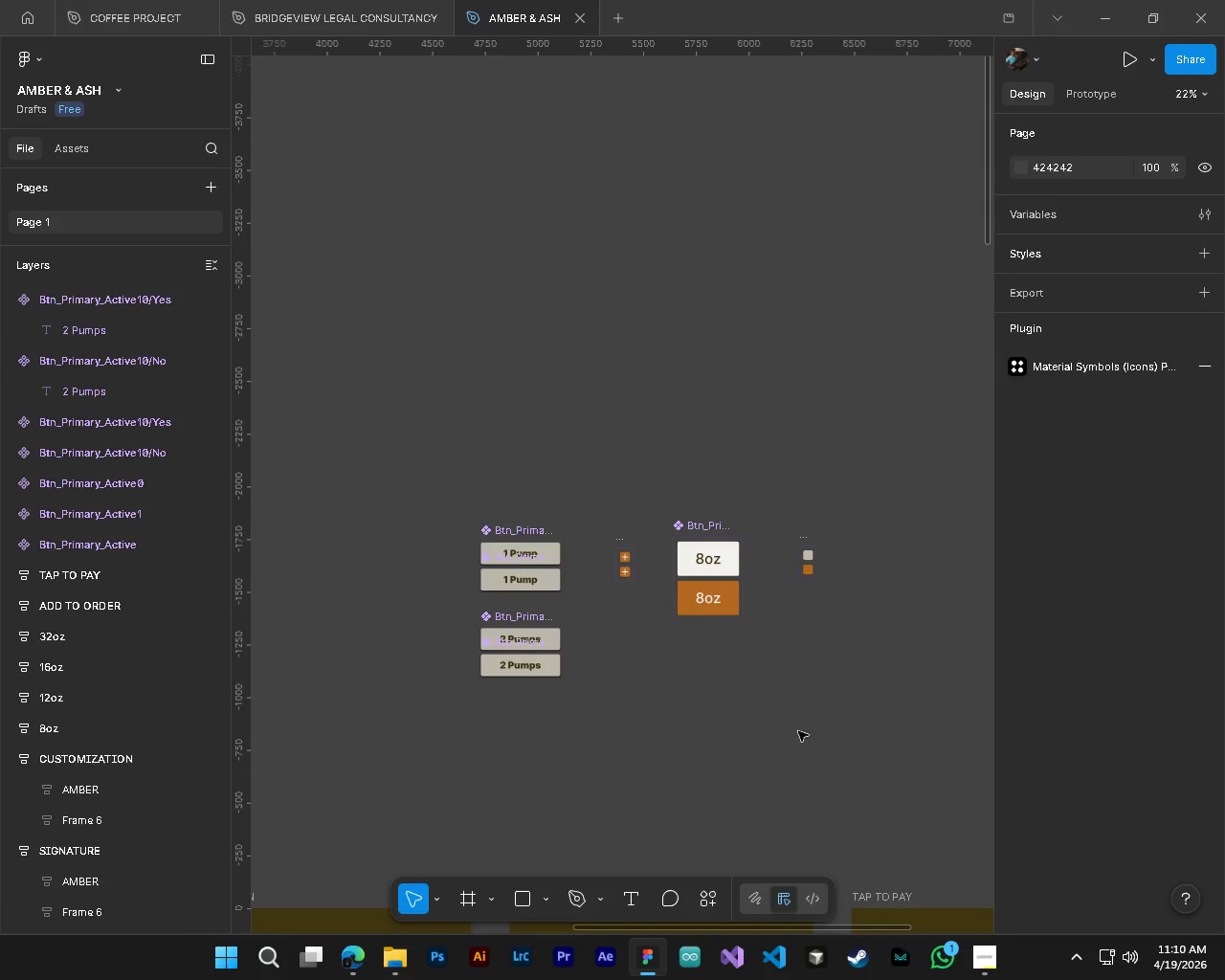 
hold_key(key=AltLeft, duration=0.42)
hold_key(key=ControlLeft, duration=0.33)
scroll: coordinate [814, 734], scroll_direction: down, amount: 5.0
 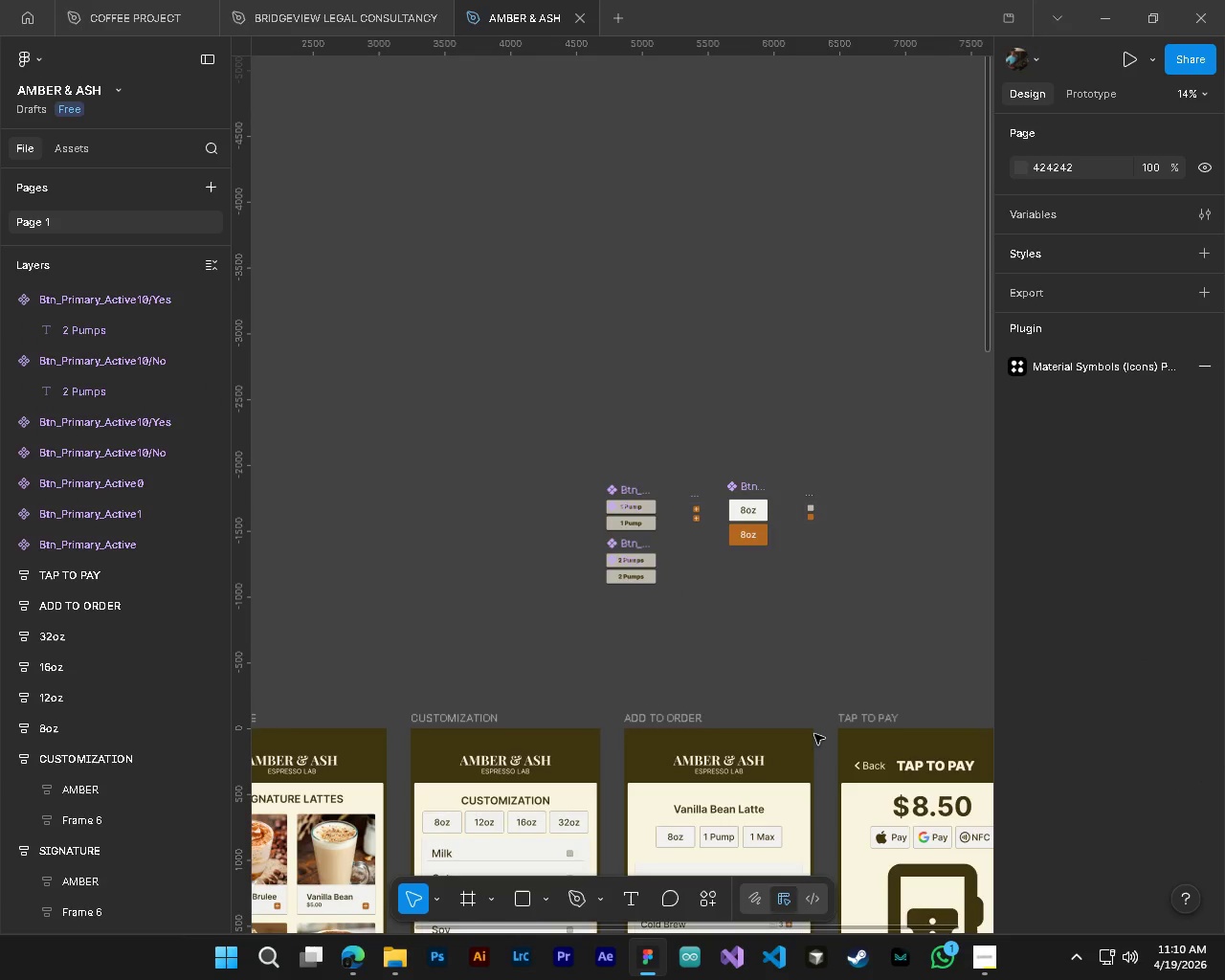 
key(Control+ControlLeft)
 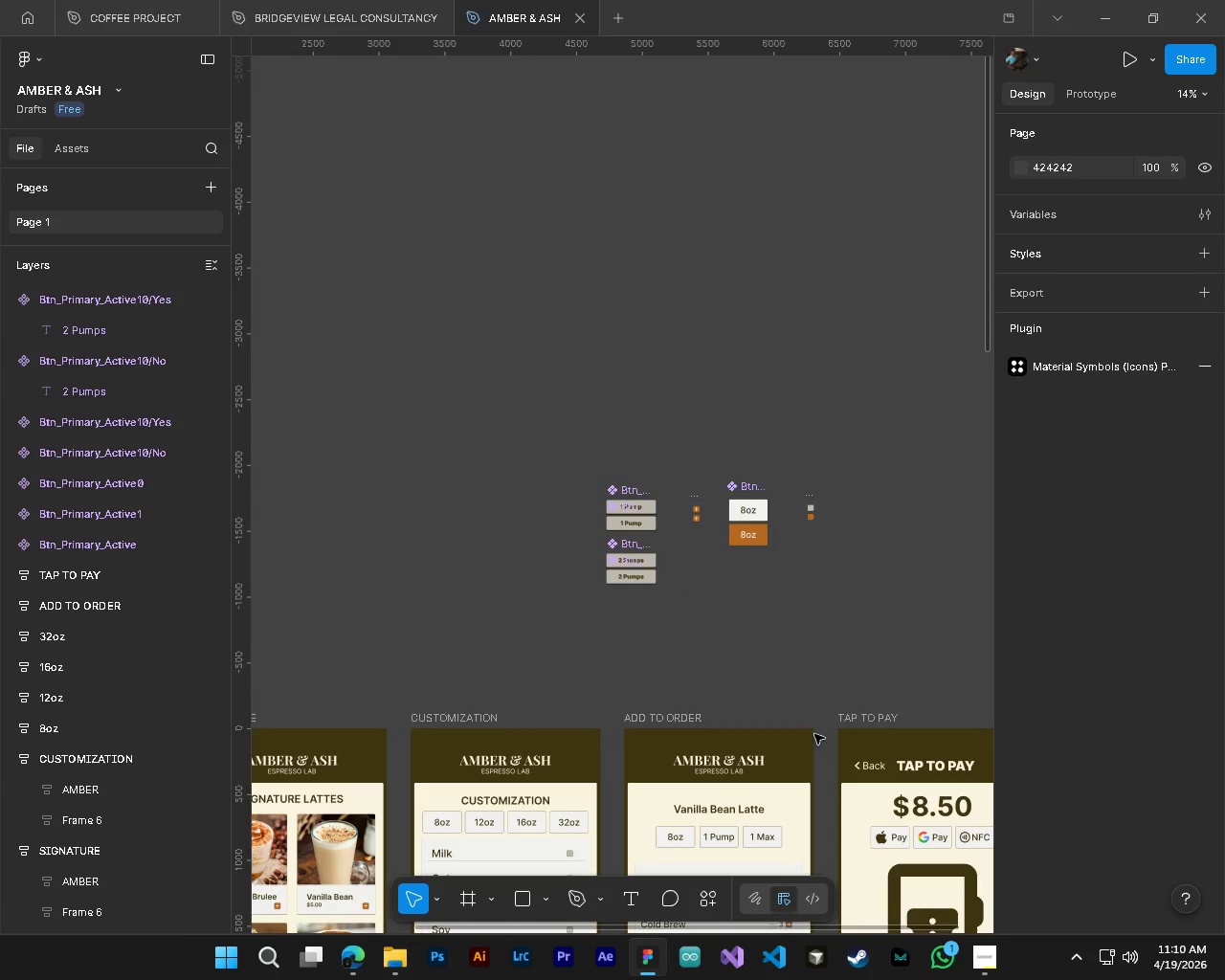 
key(Control+S)
 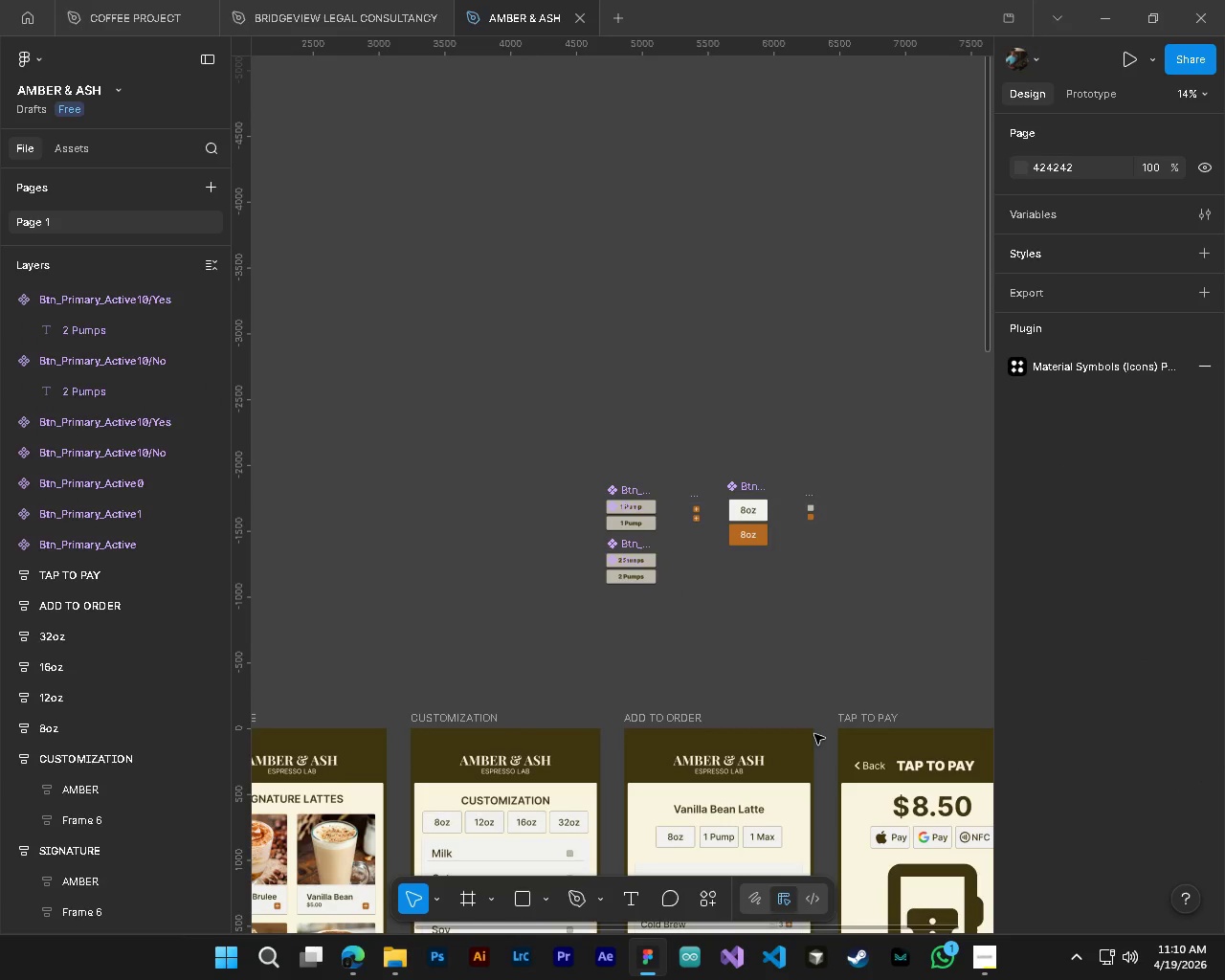 
key(Control+S)
 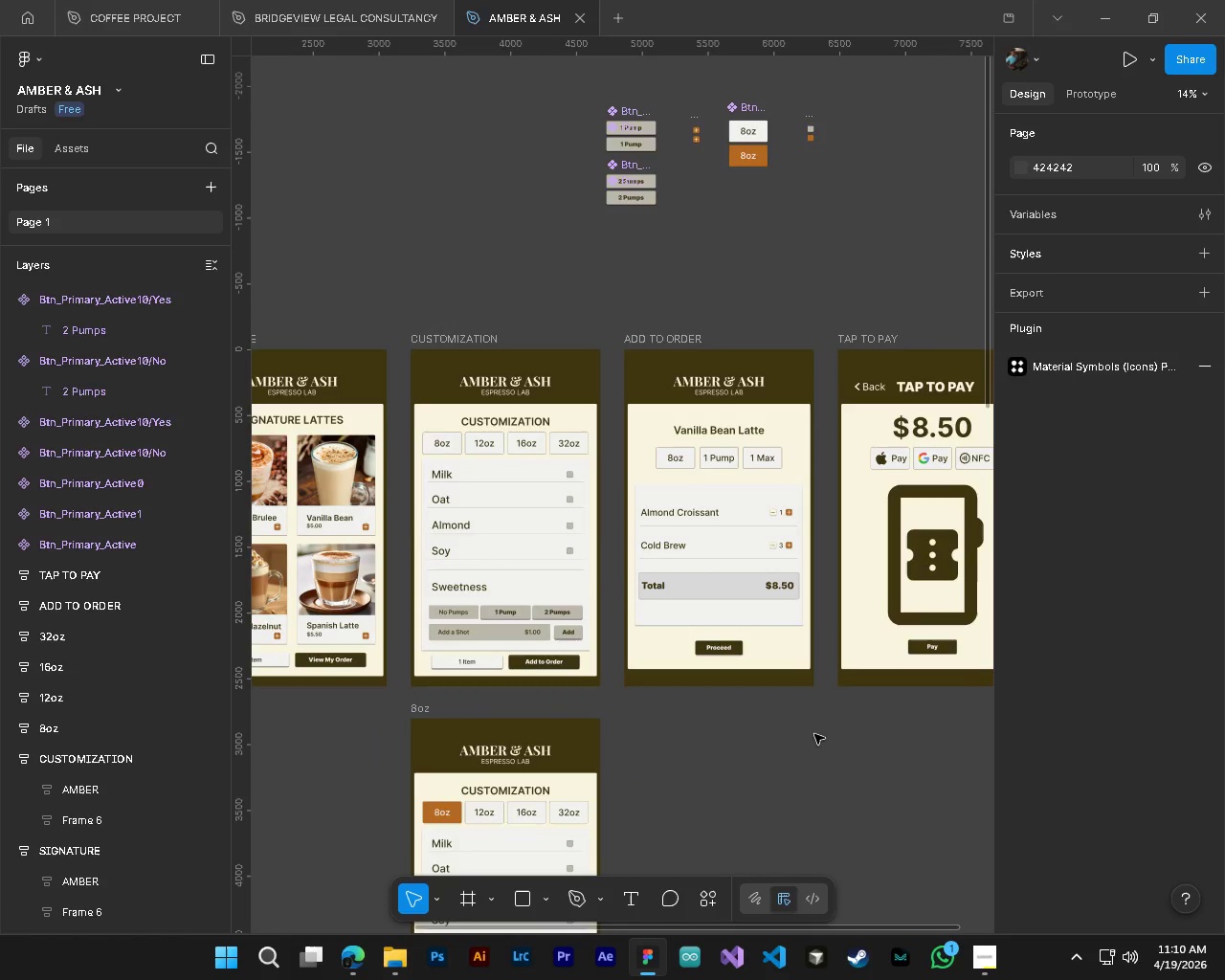 
key(Shift+ShiftLeft)
 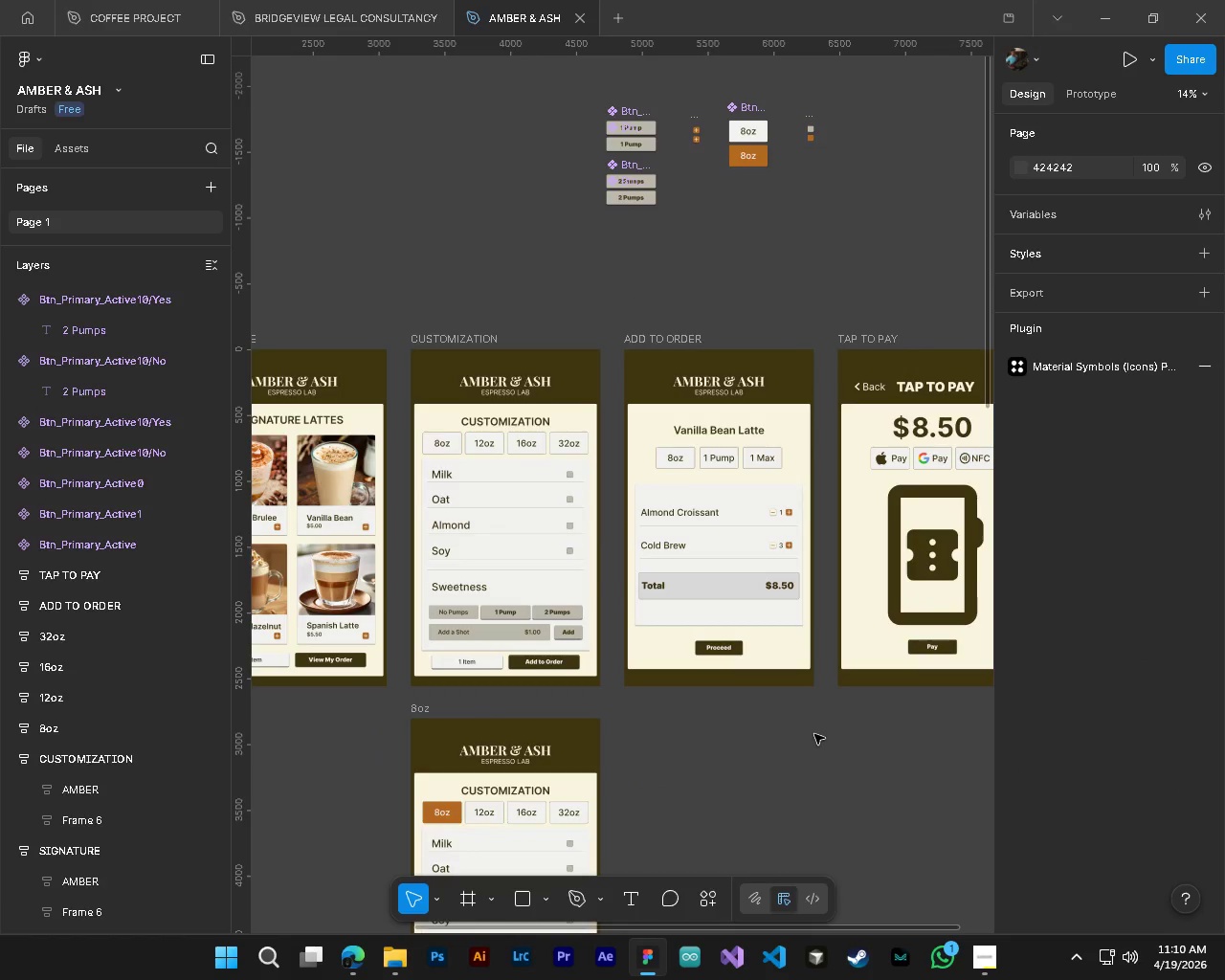 
key(Control+ControlLeft)
 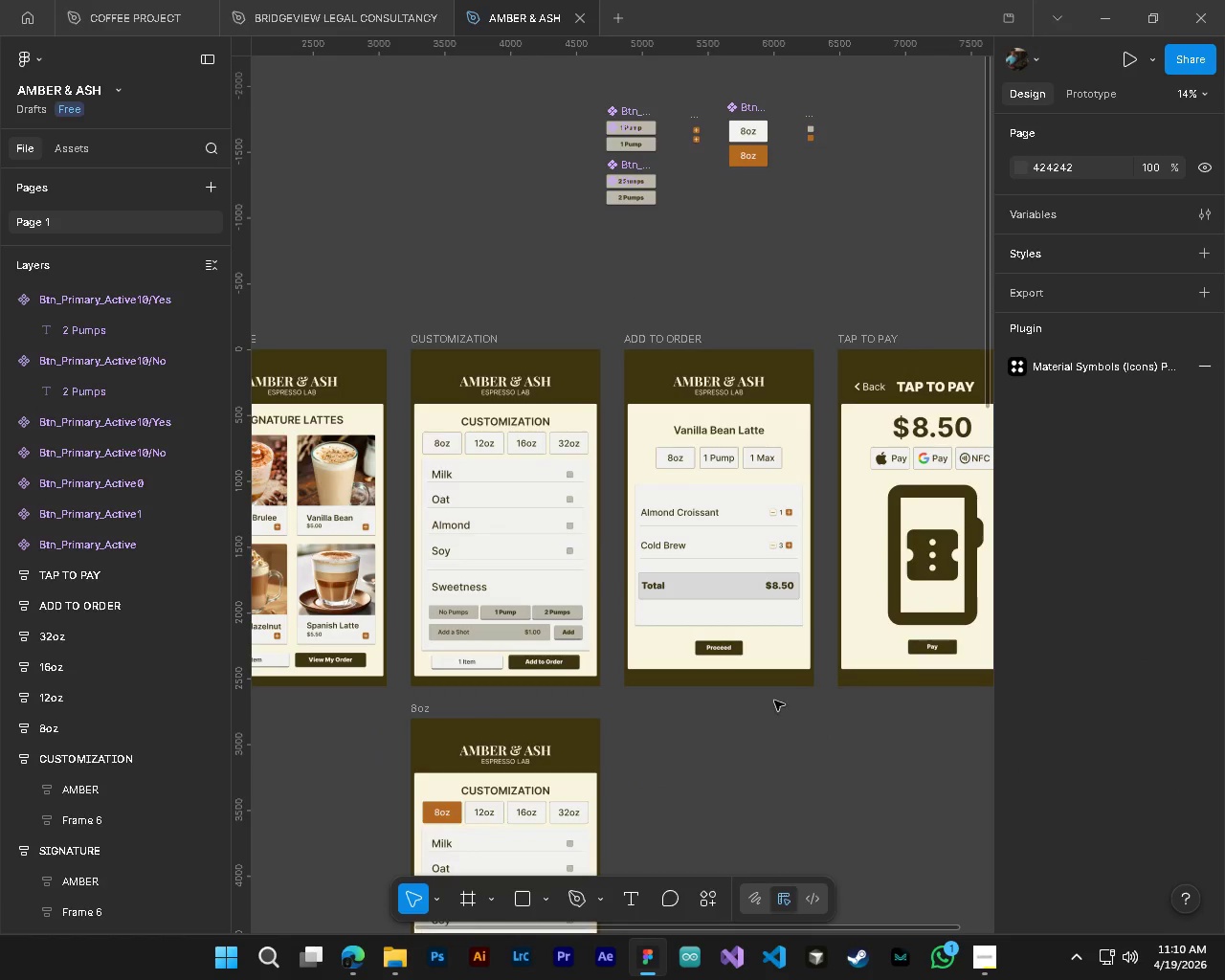 
key(Alt+Control+AltLeft)
 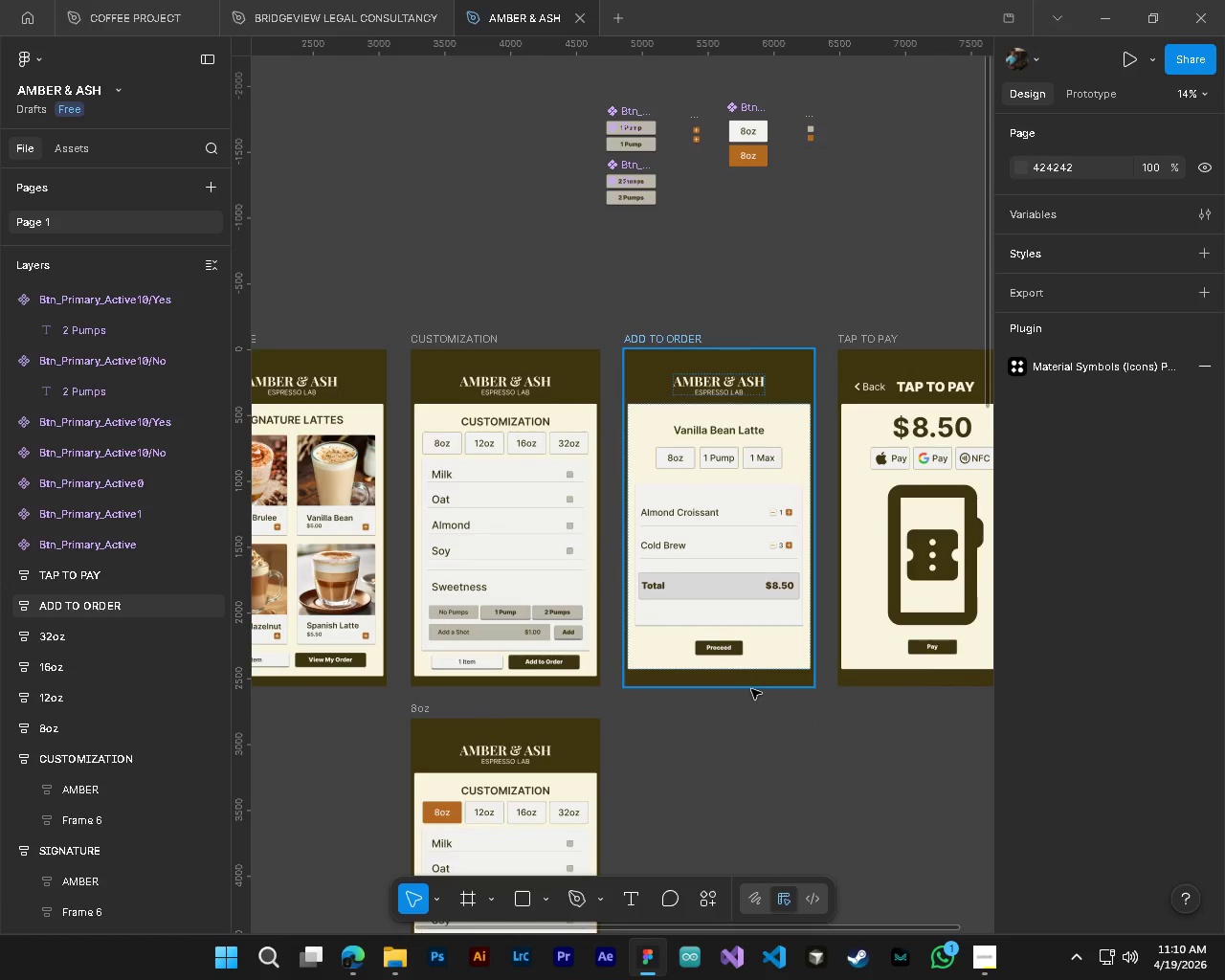 
key(Alt+AltLeft)
 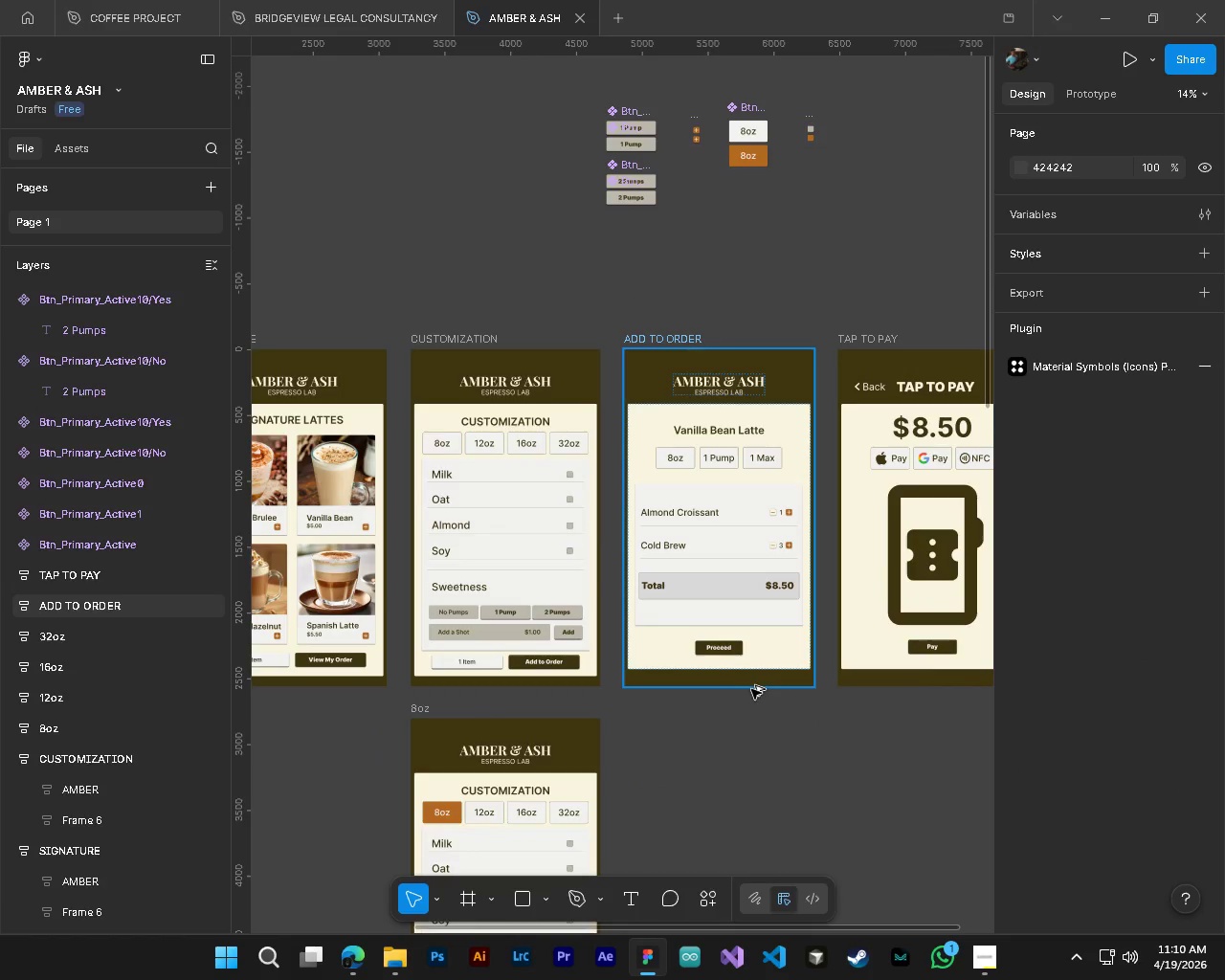 
key(Alt+Control+ControlLeft)
 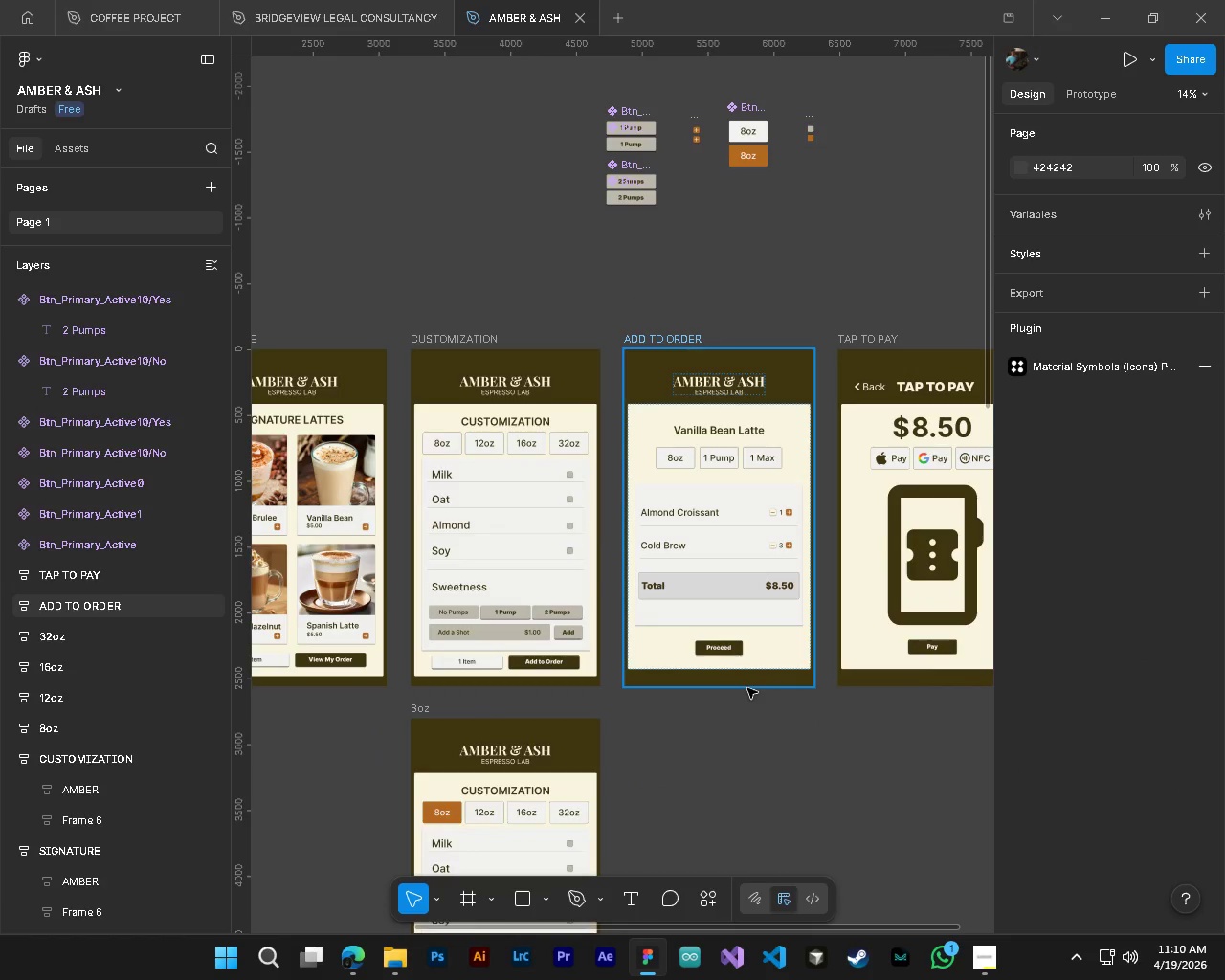 
key(Control+ControlLeft)
 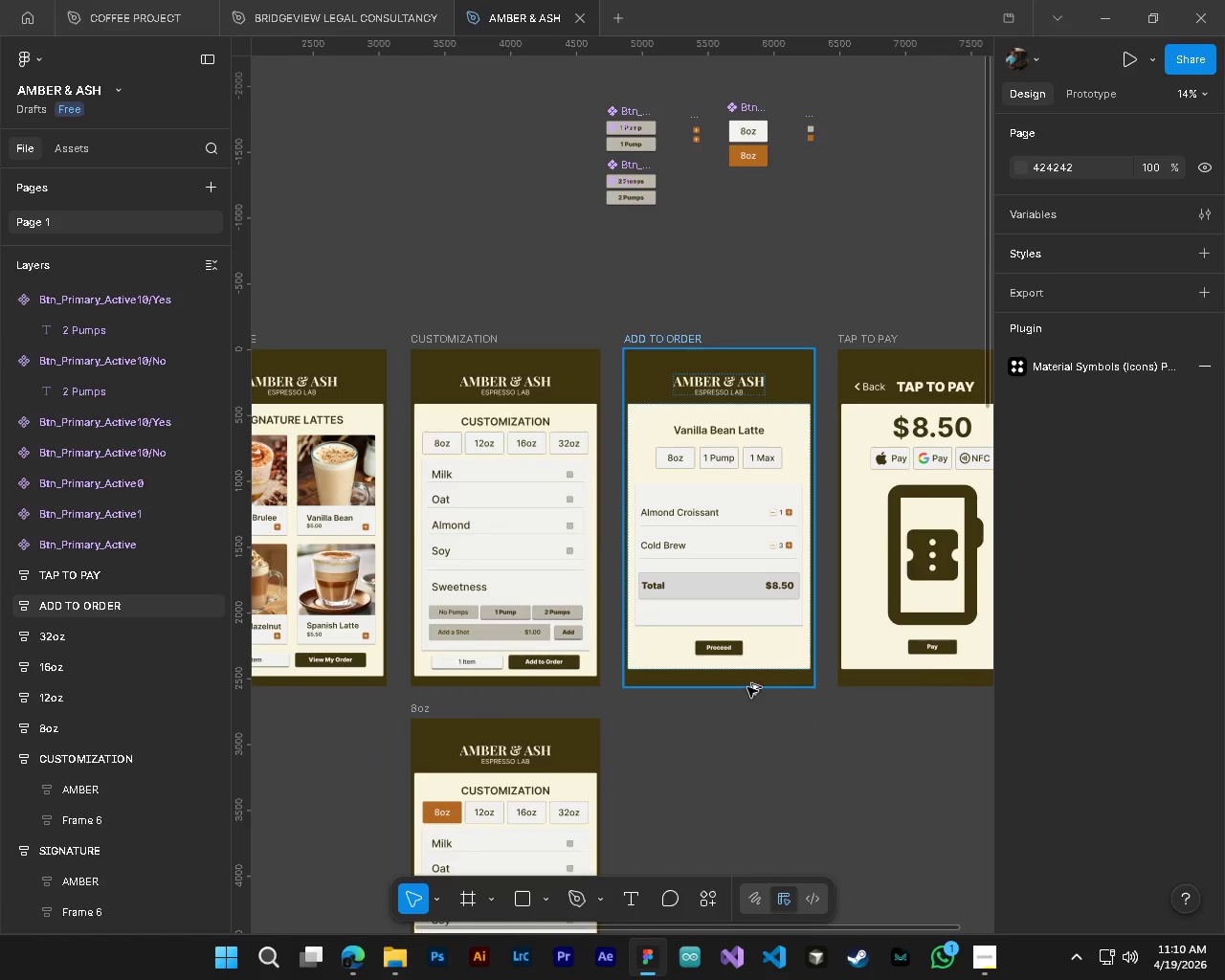 
key(Alt+Control+AltLeft)
 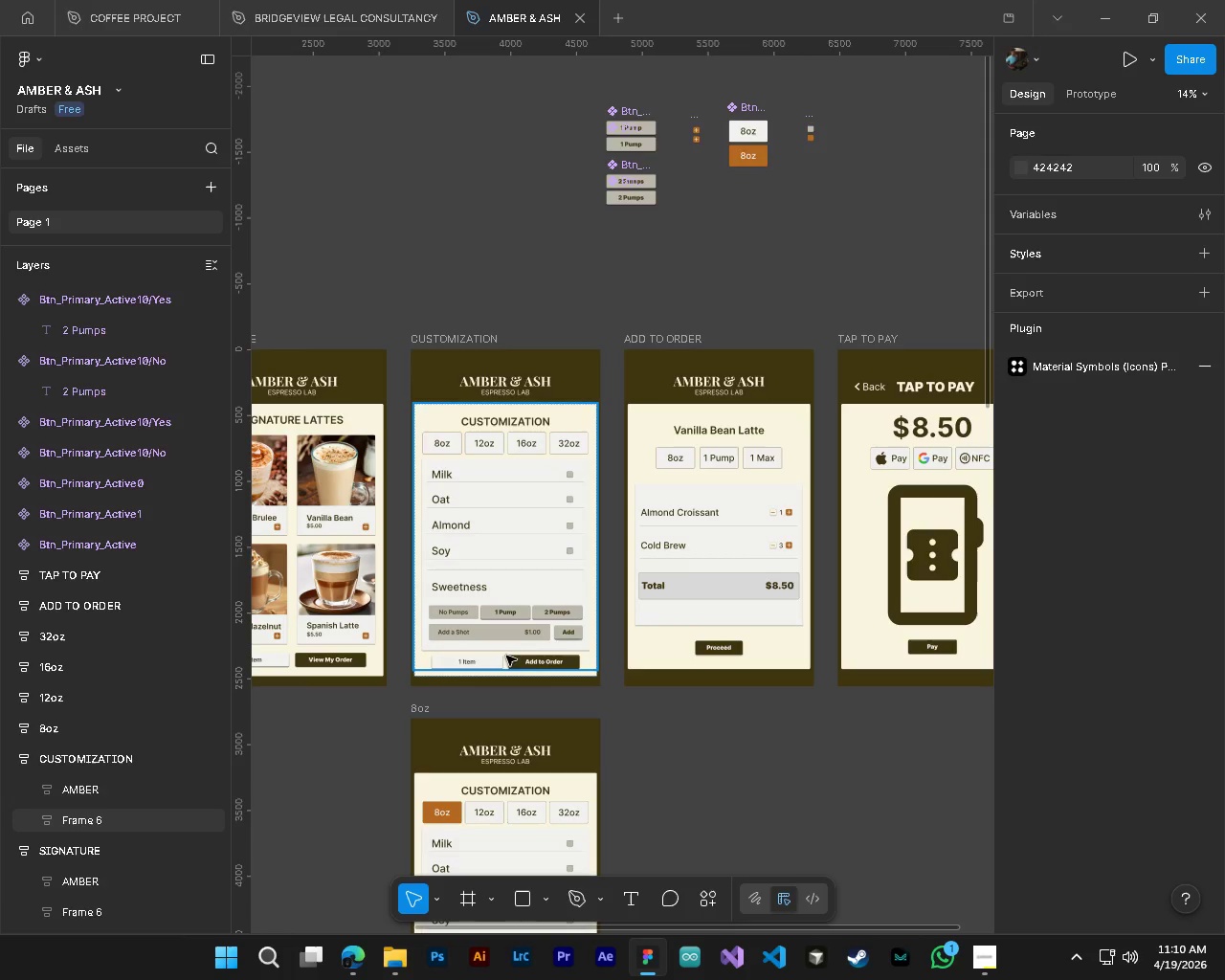 
hold_key(key=ControlLeft, duration=0.78)
 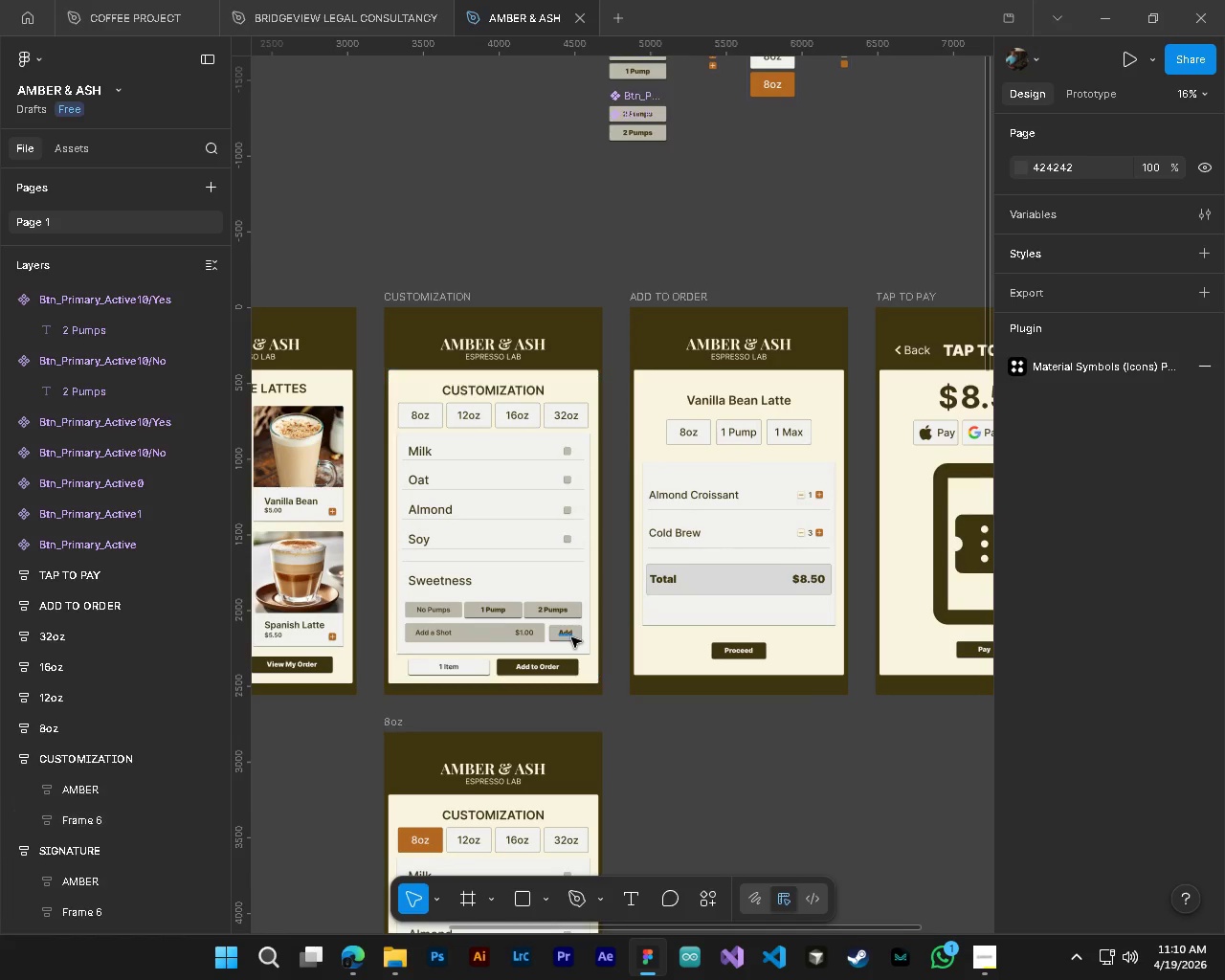 
hold_key(key=AltLeft, duration=1.69)
 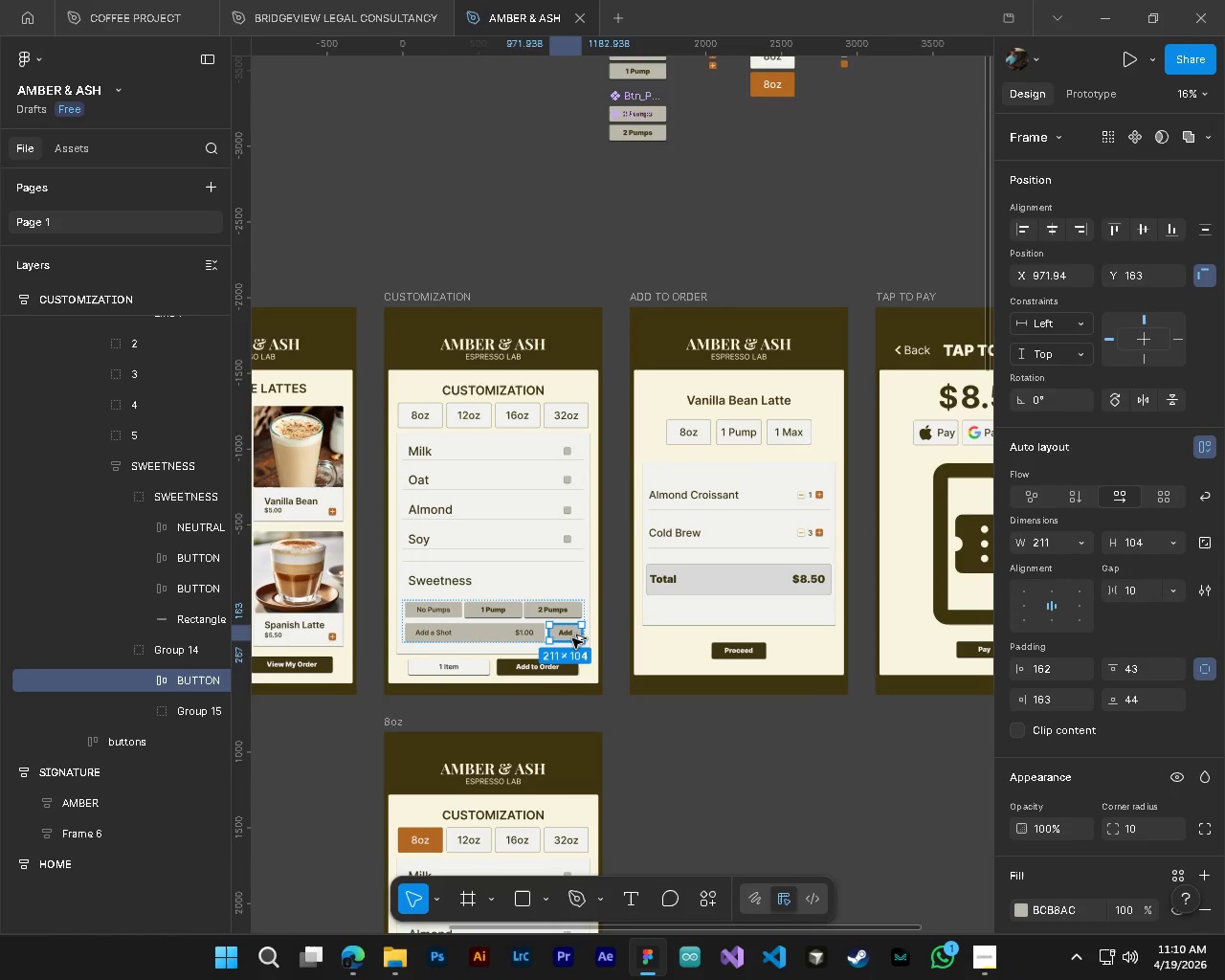 
scroll: coordinate [588, 630], scroll_direction: up, amount: 2.0
 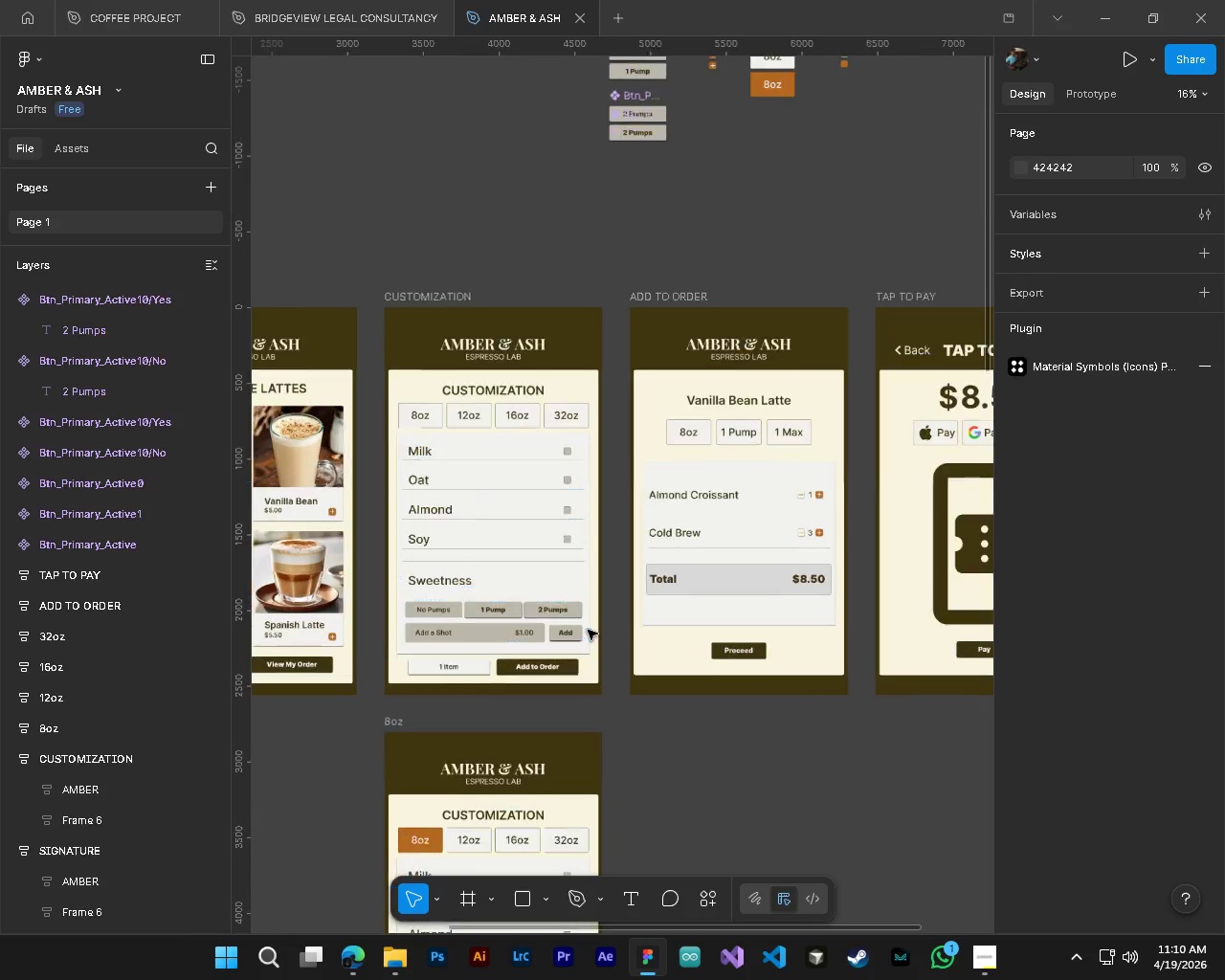 
hold_key(key=ControlLeft, duration=0.97)
left_click([577, 641])
 